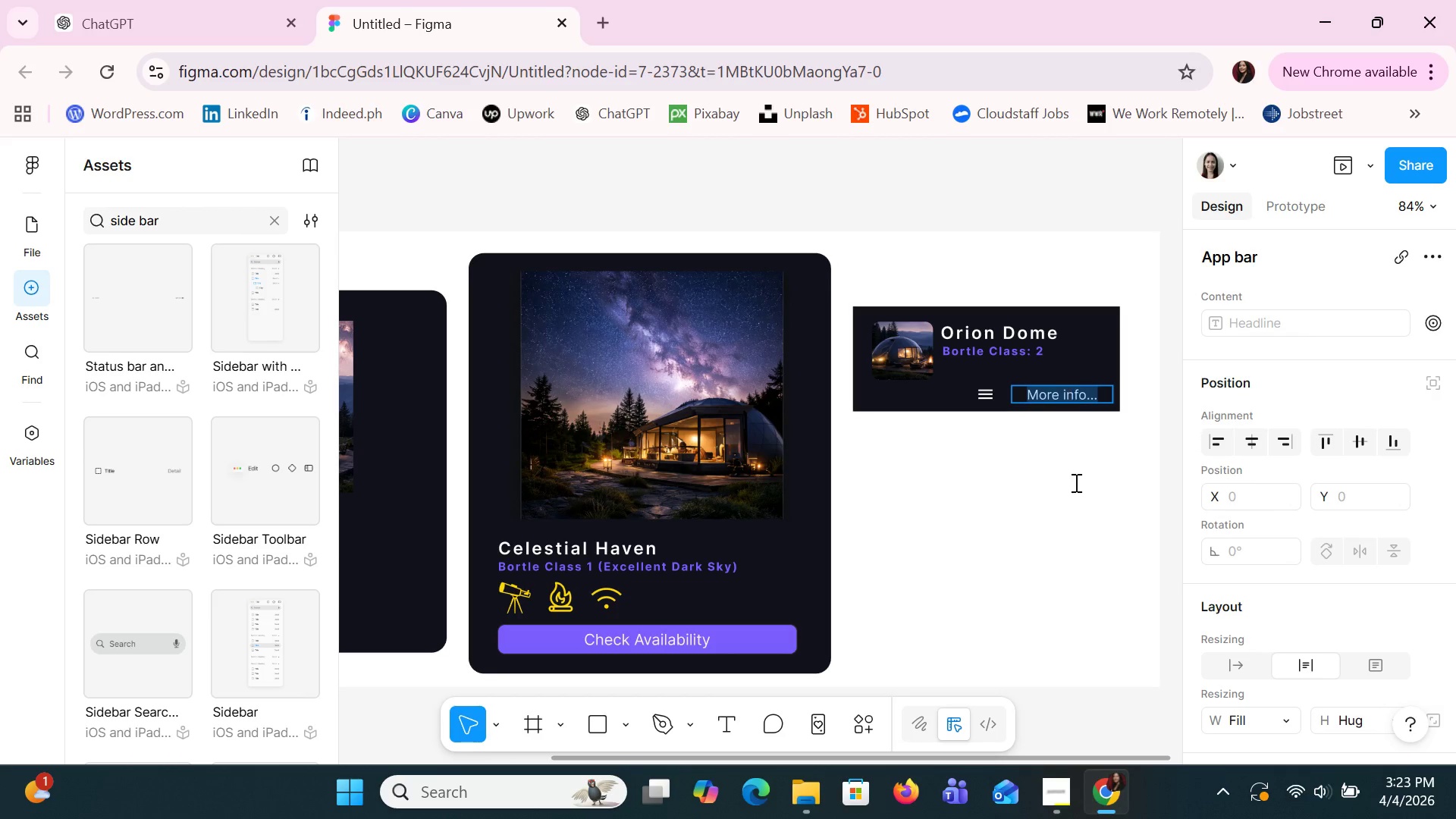 
left_click([1074, 544])
 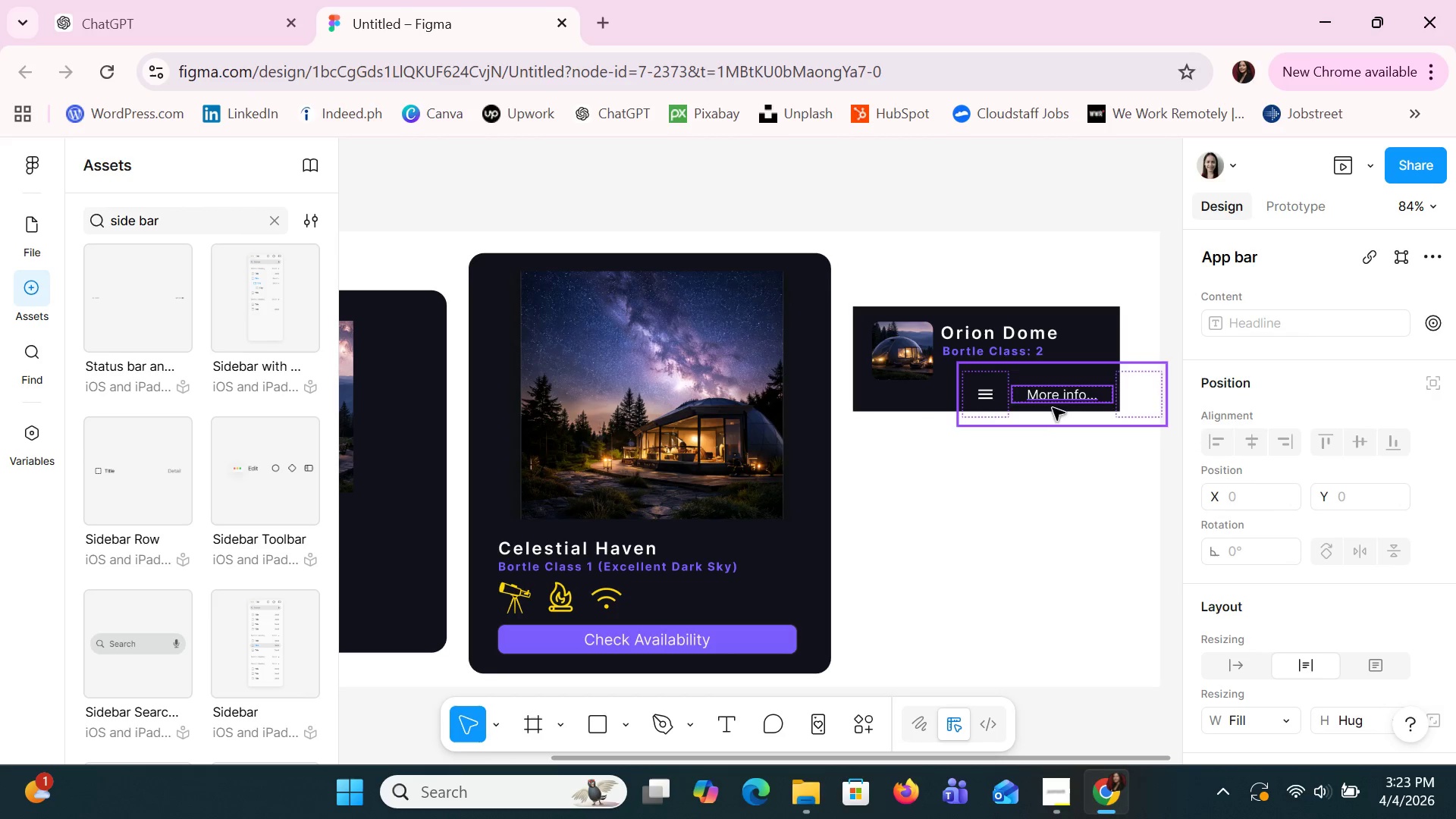 
left_click_drag(start_coordinate=[1053, 403], to_coordinate=[1050, 391])
 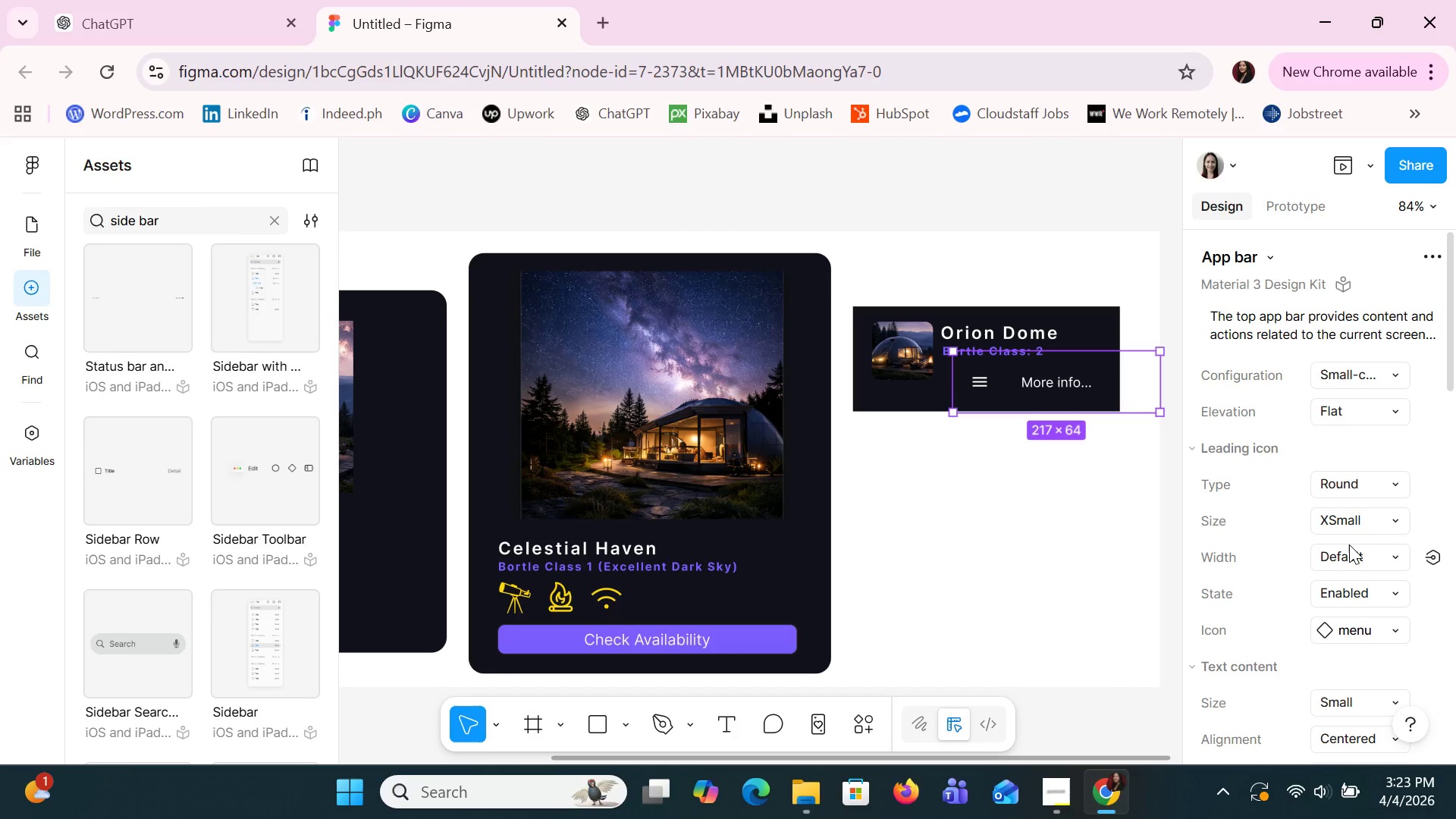 
scroll: coordinate [1390, 565], scroll_direction: down, amount: 6.0
 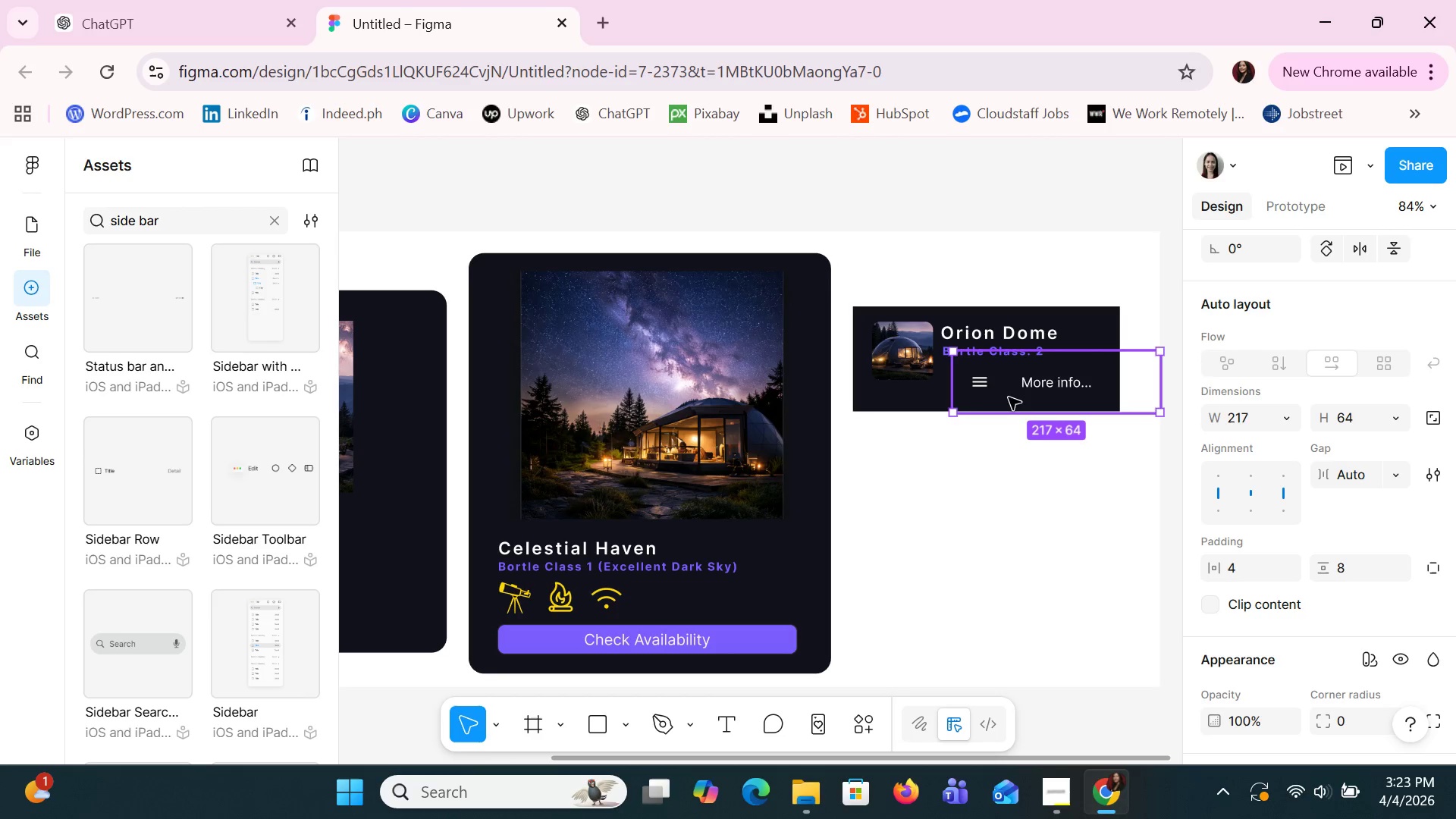 
left_click([987, 383])
 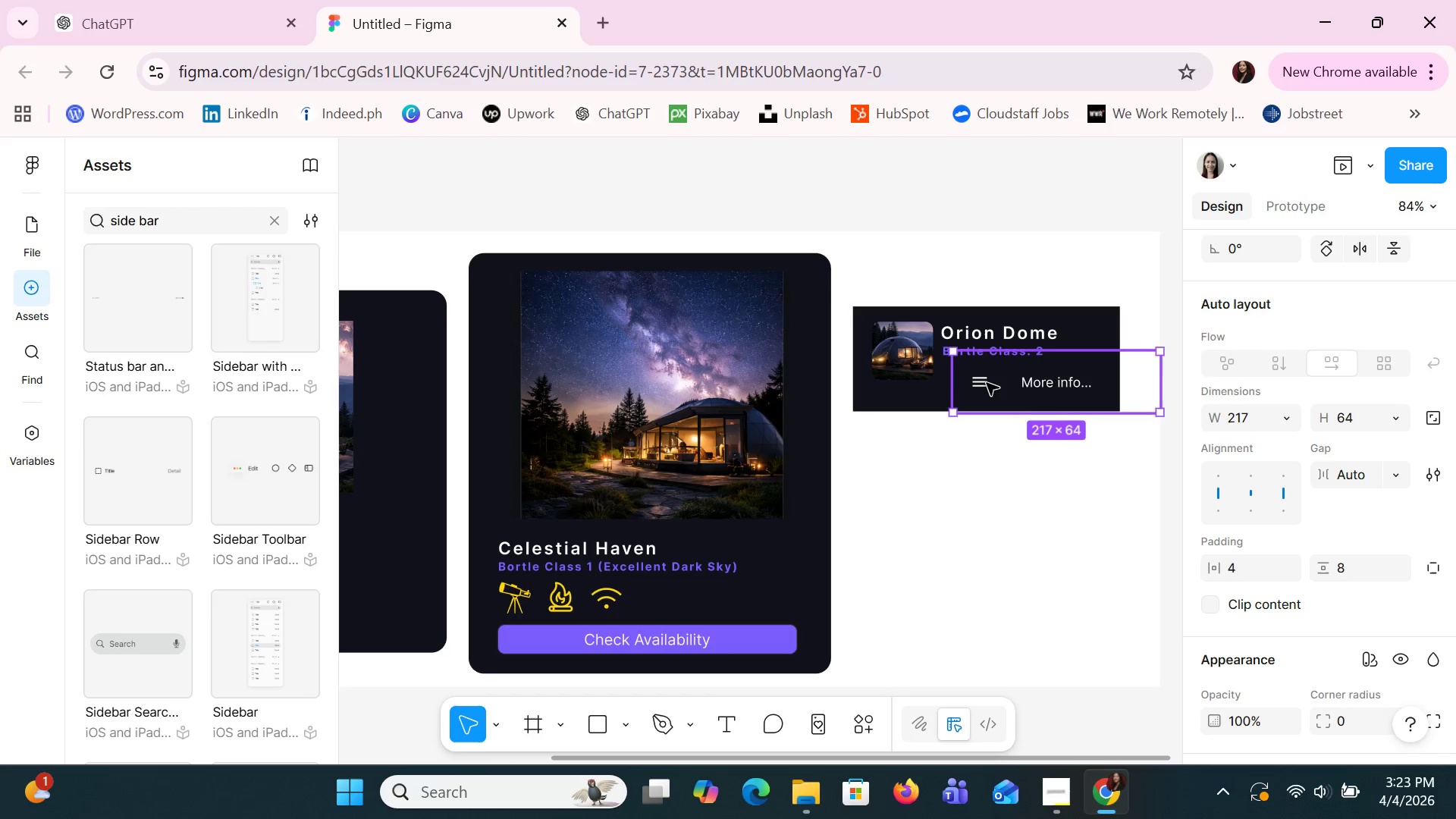 
double_click([987, 383])
 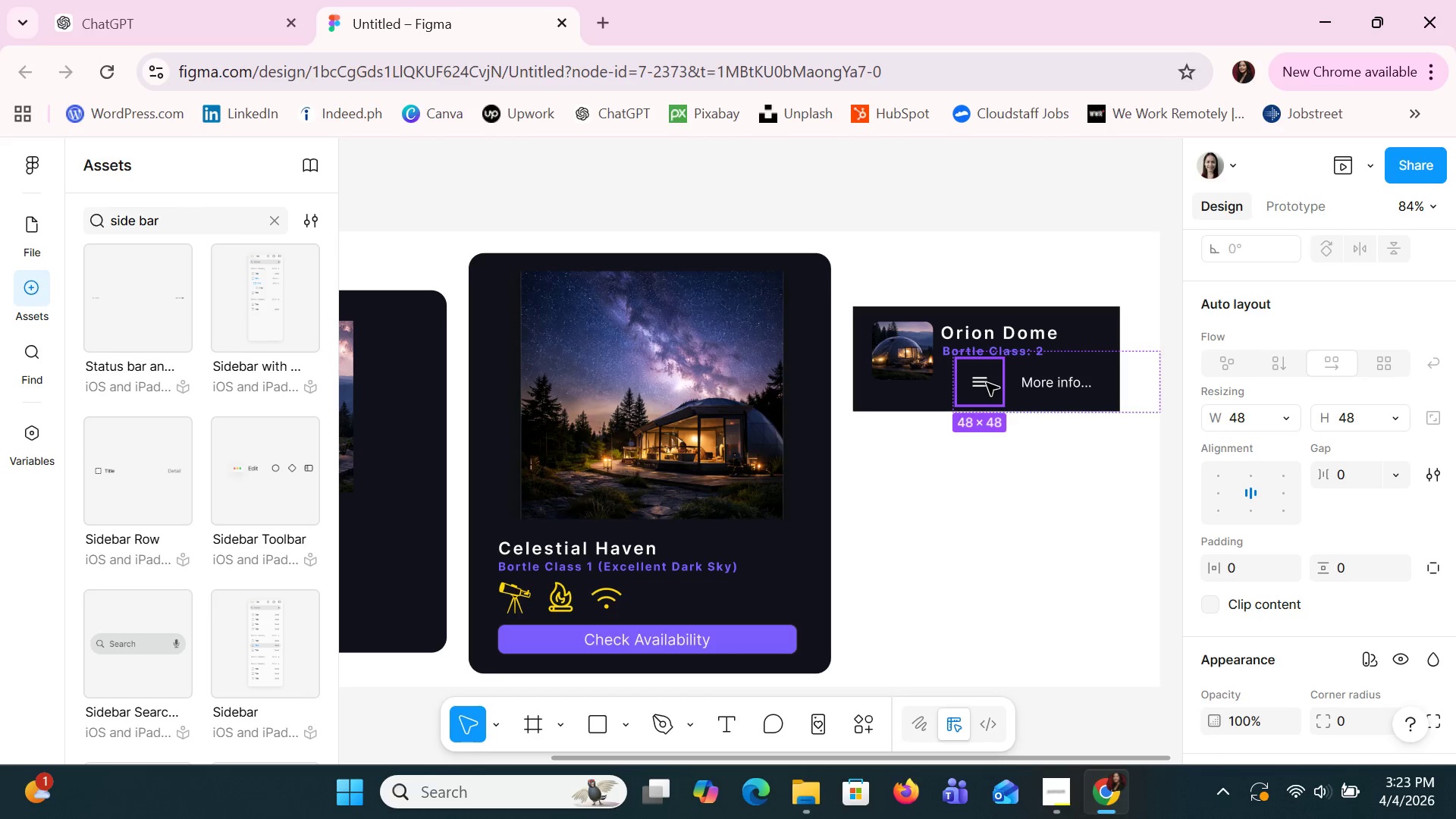 
double_click([987, 383])
 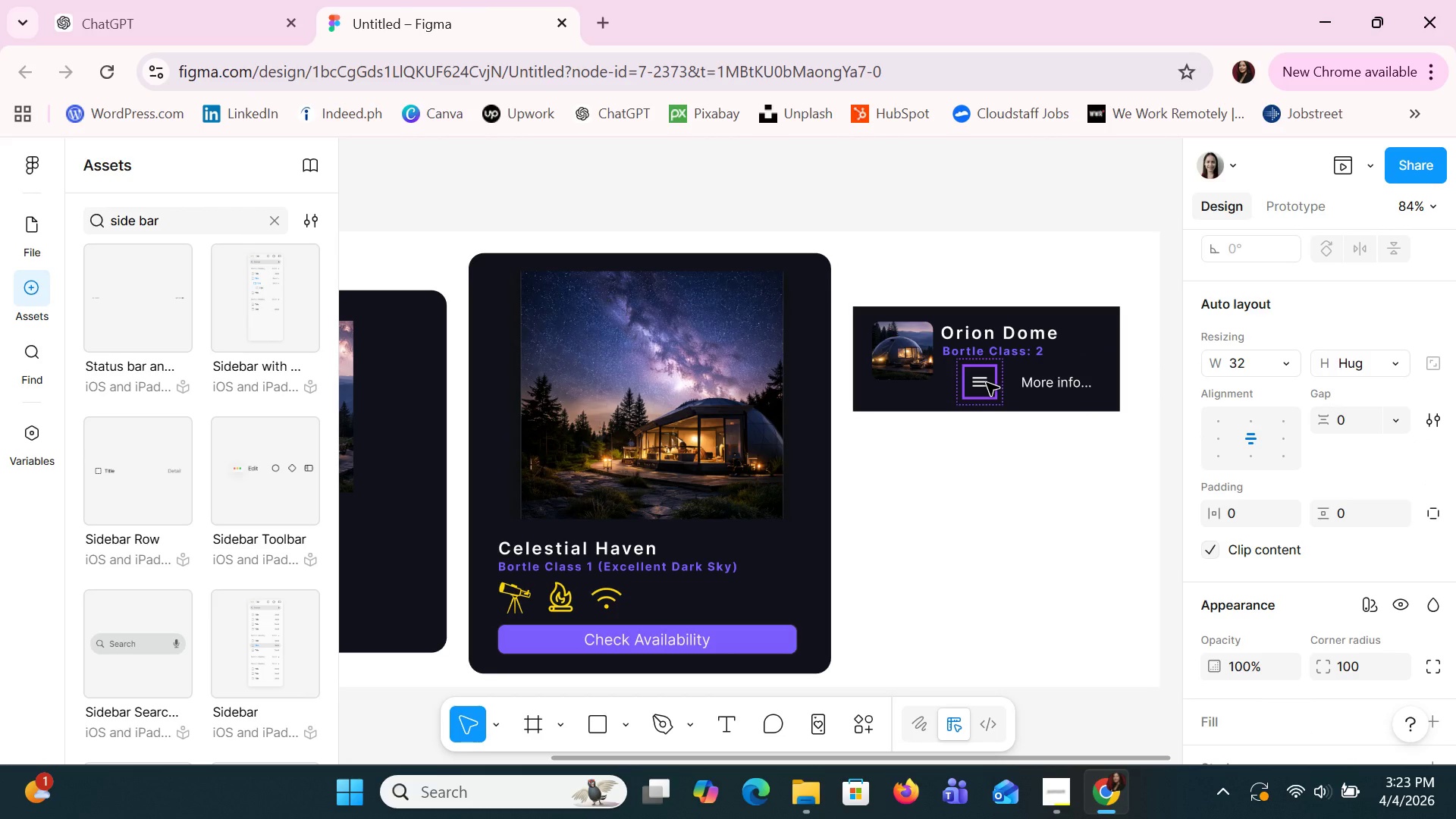 
left_click([987, 383])
 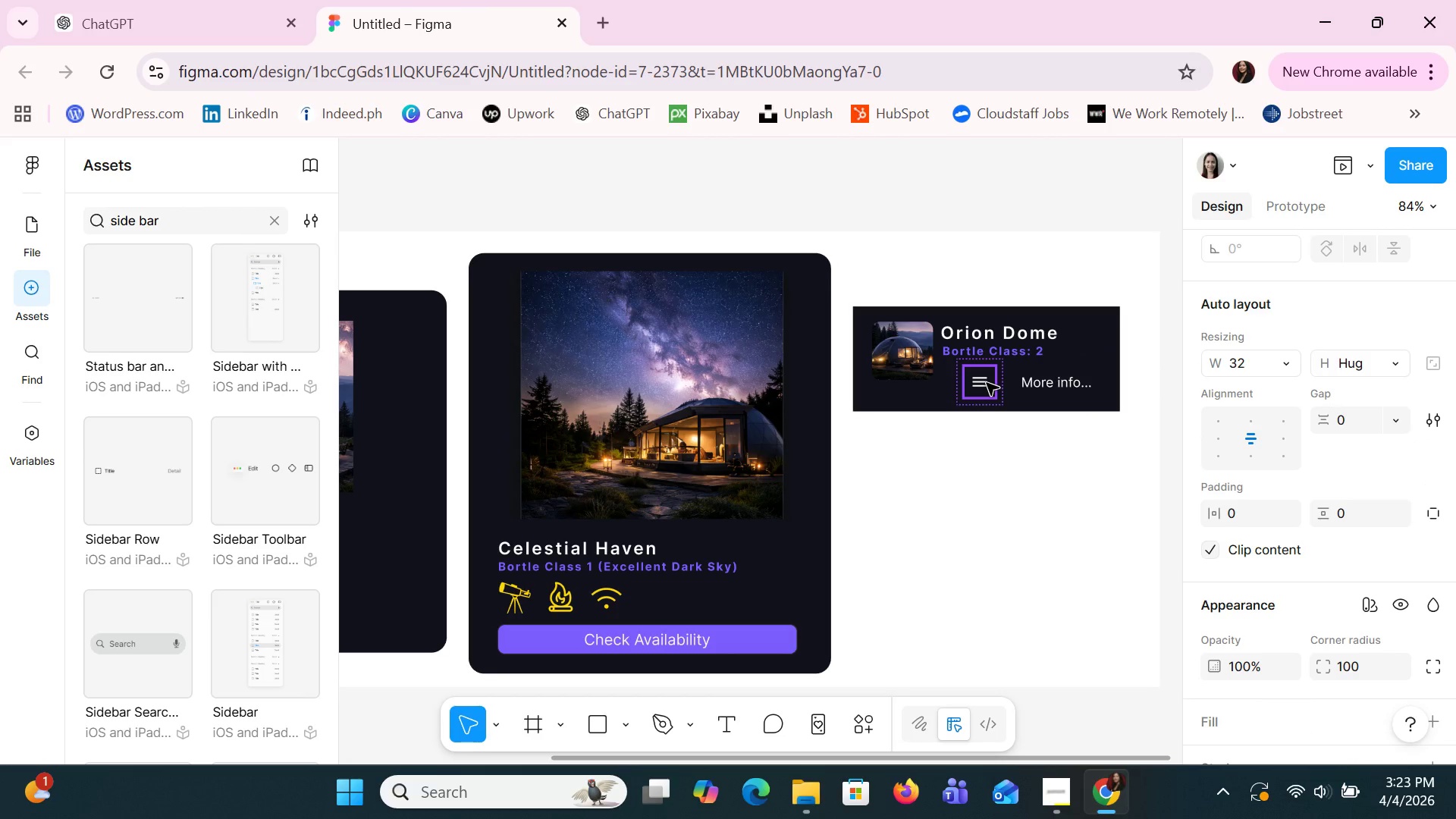 
left_click_drag(start_coordinate=[987, 383], to_coordinate=[1000, 388])
 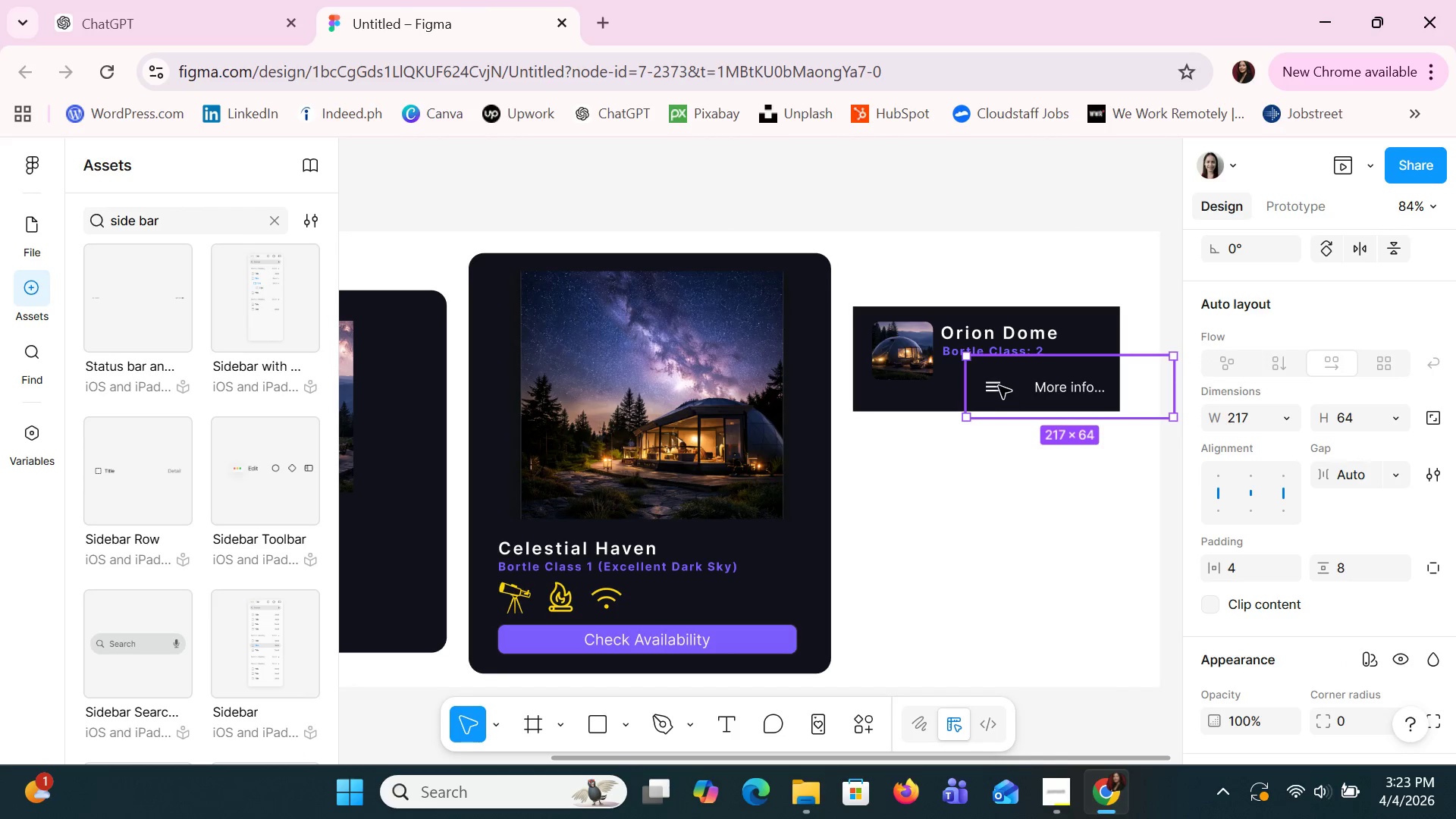 
left_click([996, 385])
 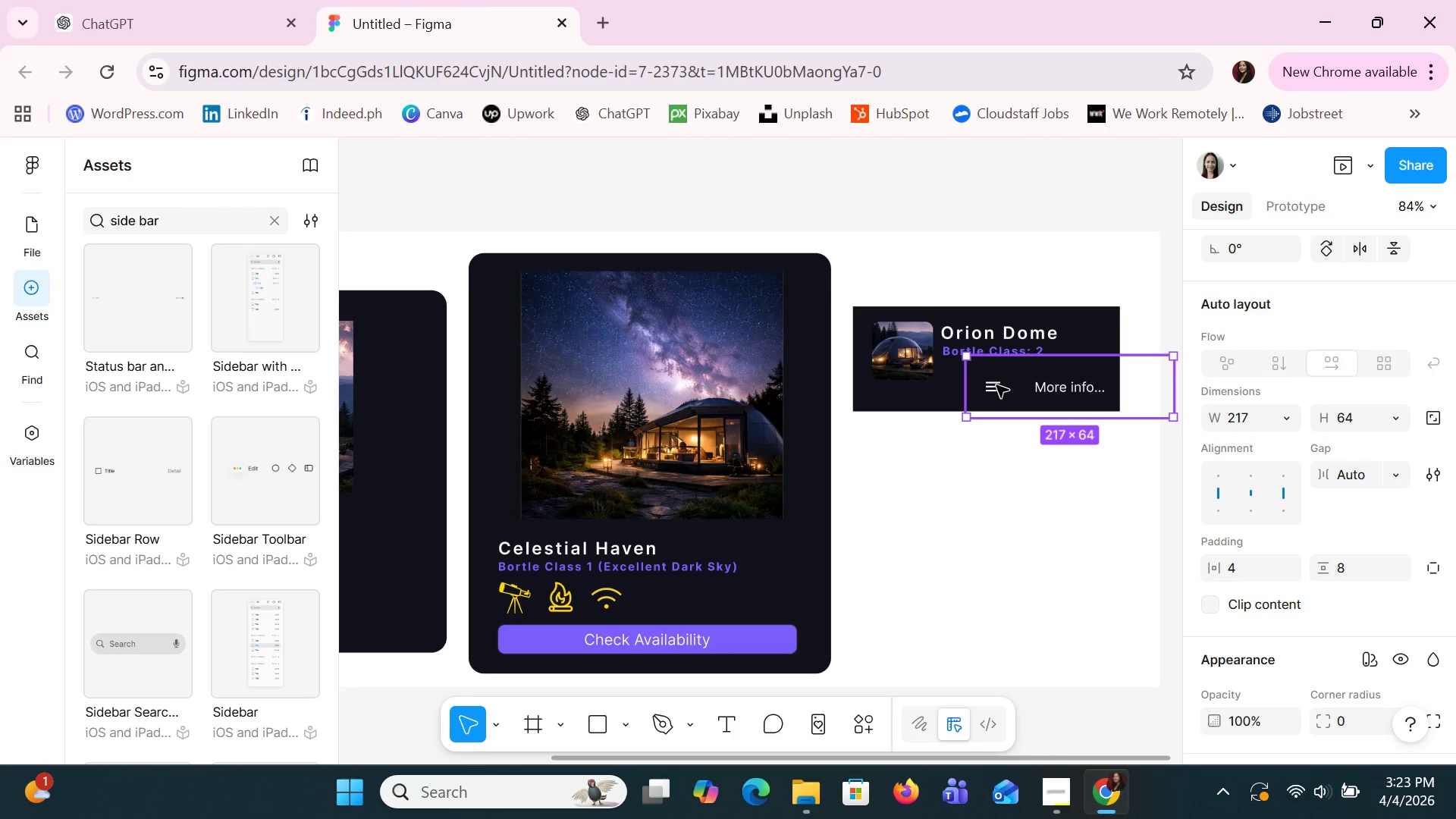 
left_click([996, 385])
 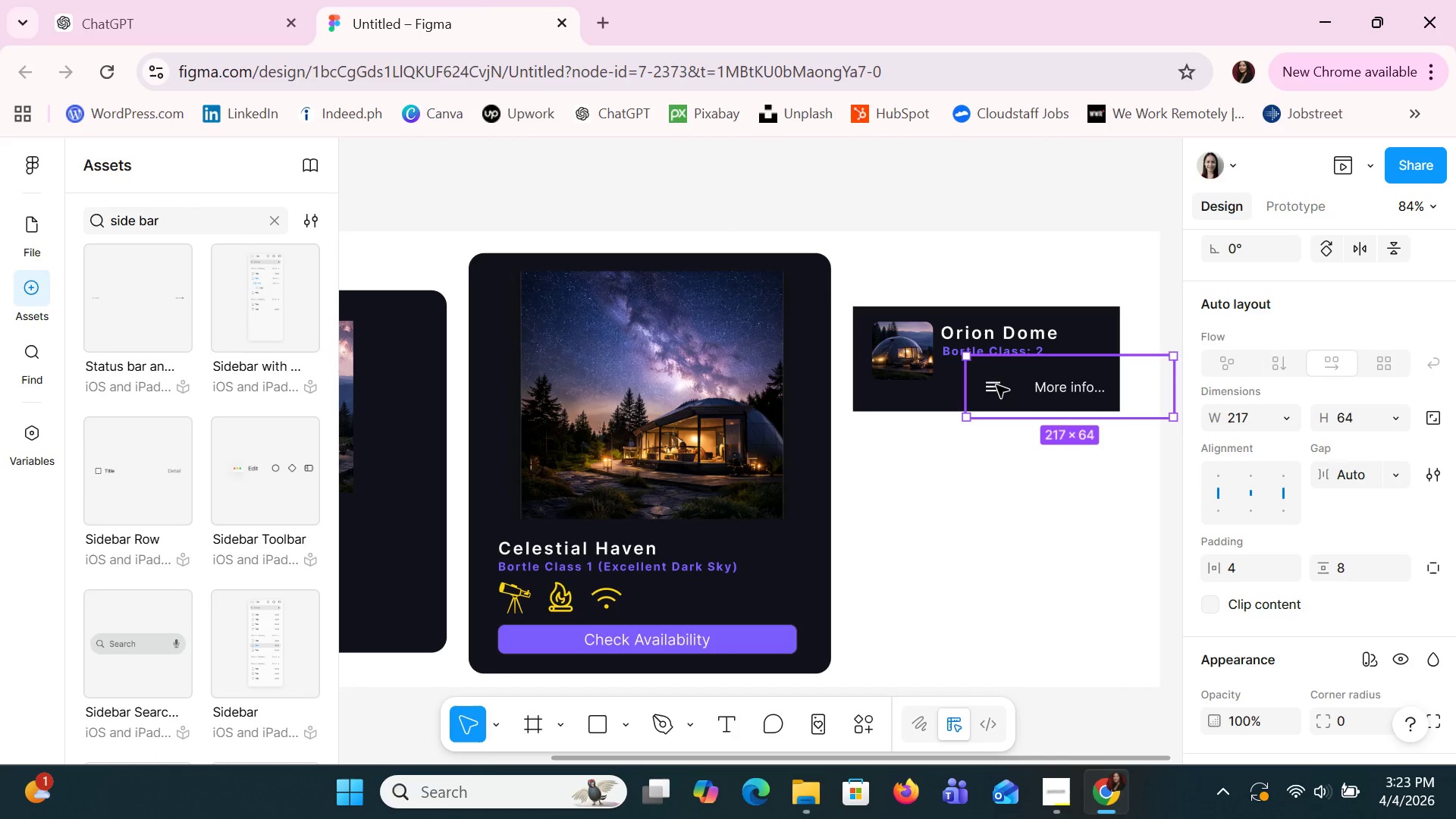 
double_click([996, 385])
 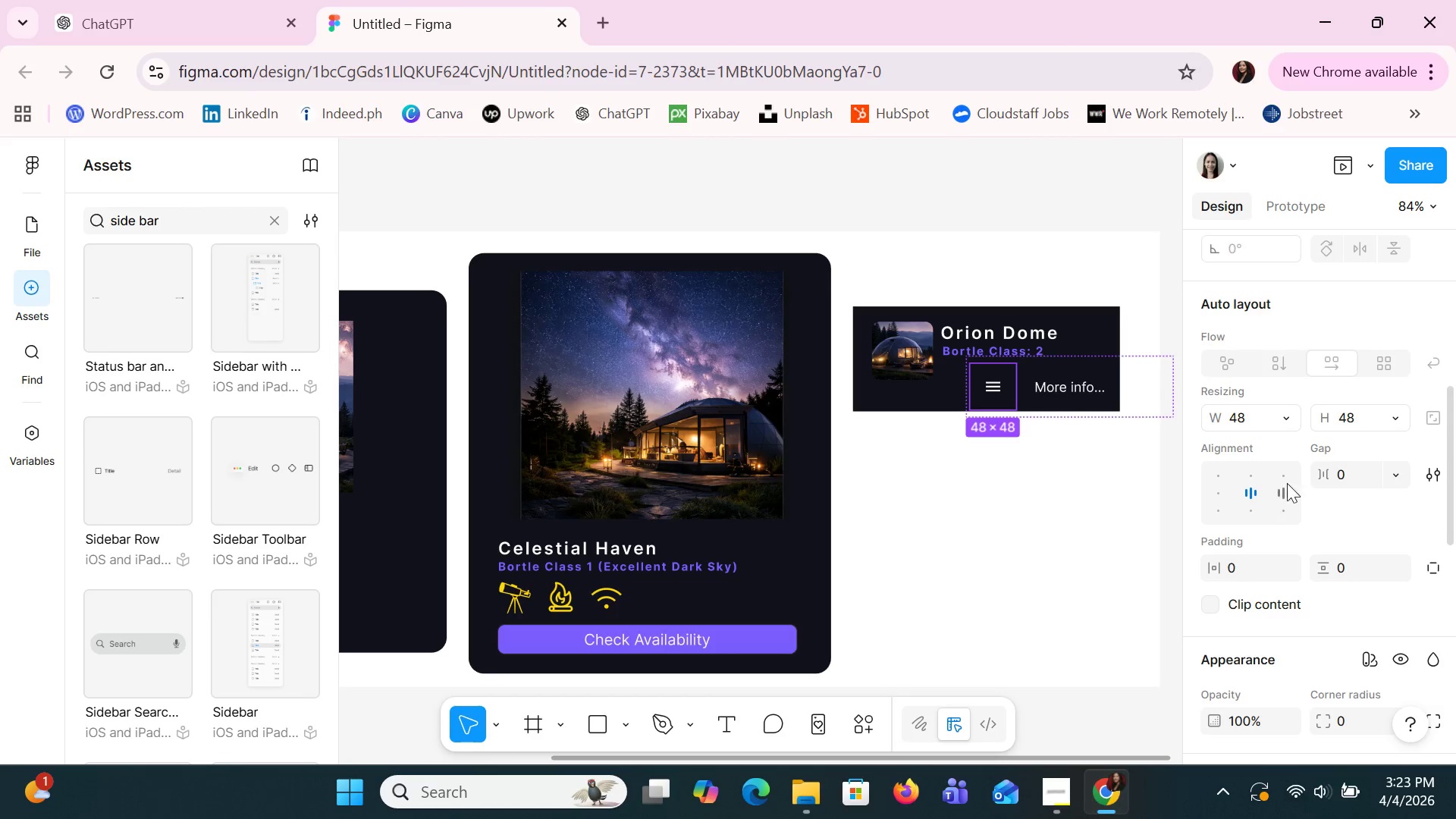 
left_click([1275, 488])
 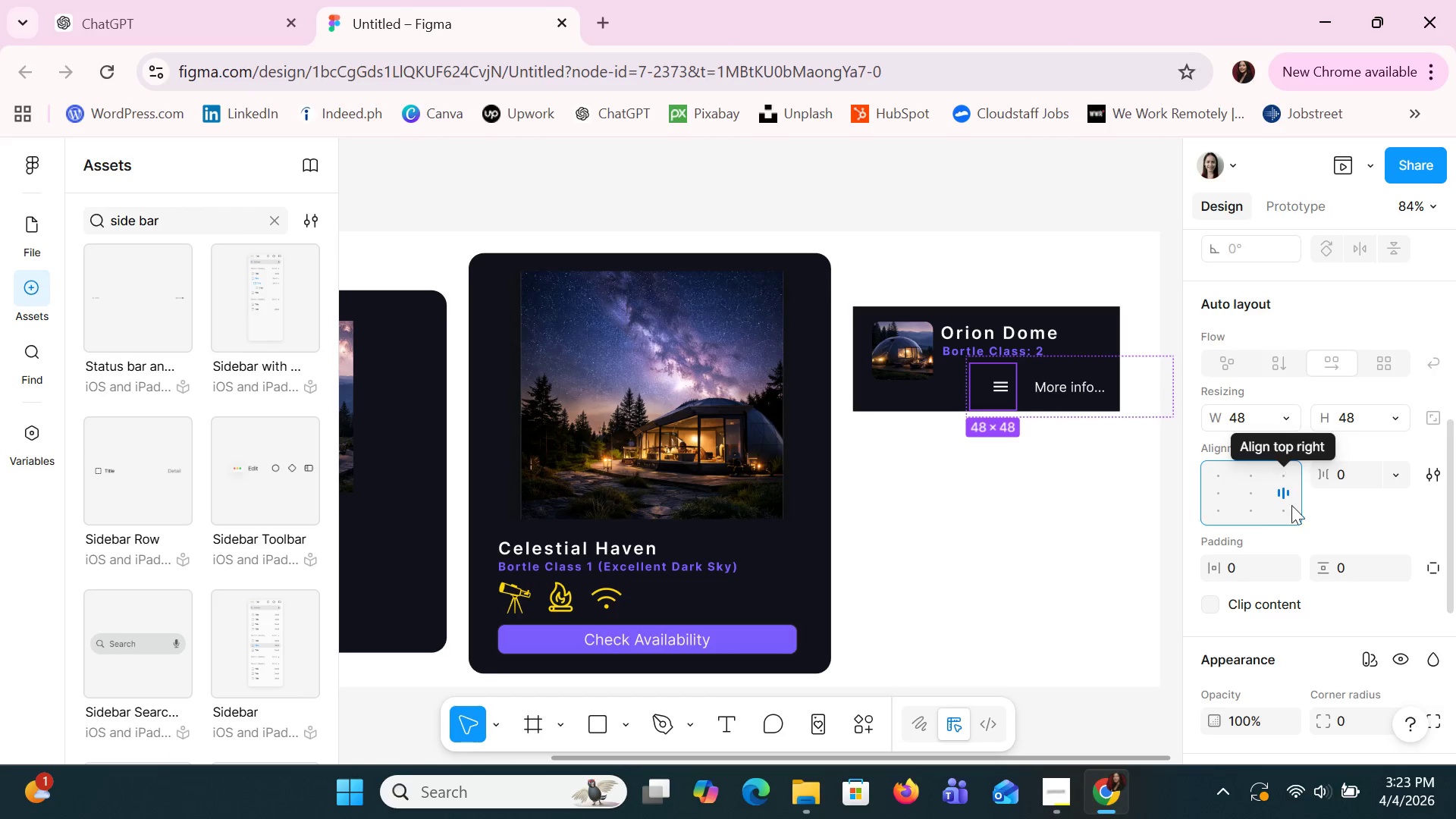 
left_click([1287, 507])
 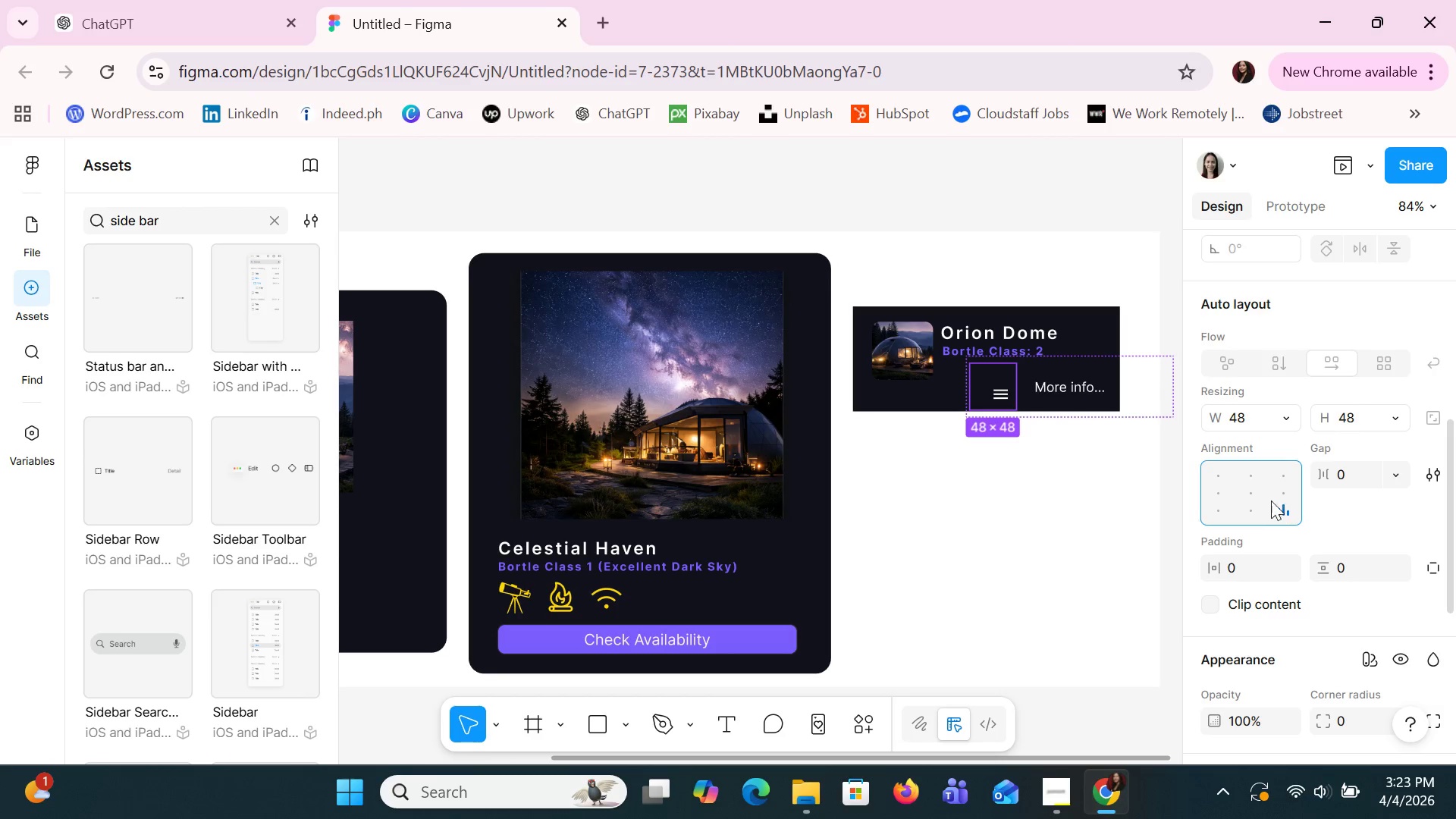 
left_click([1254, 485])
 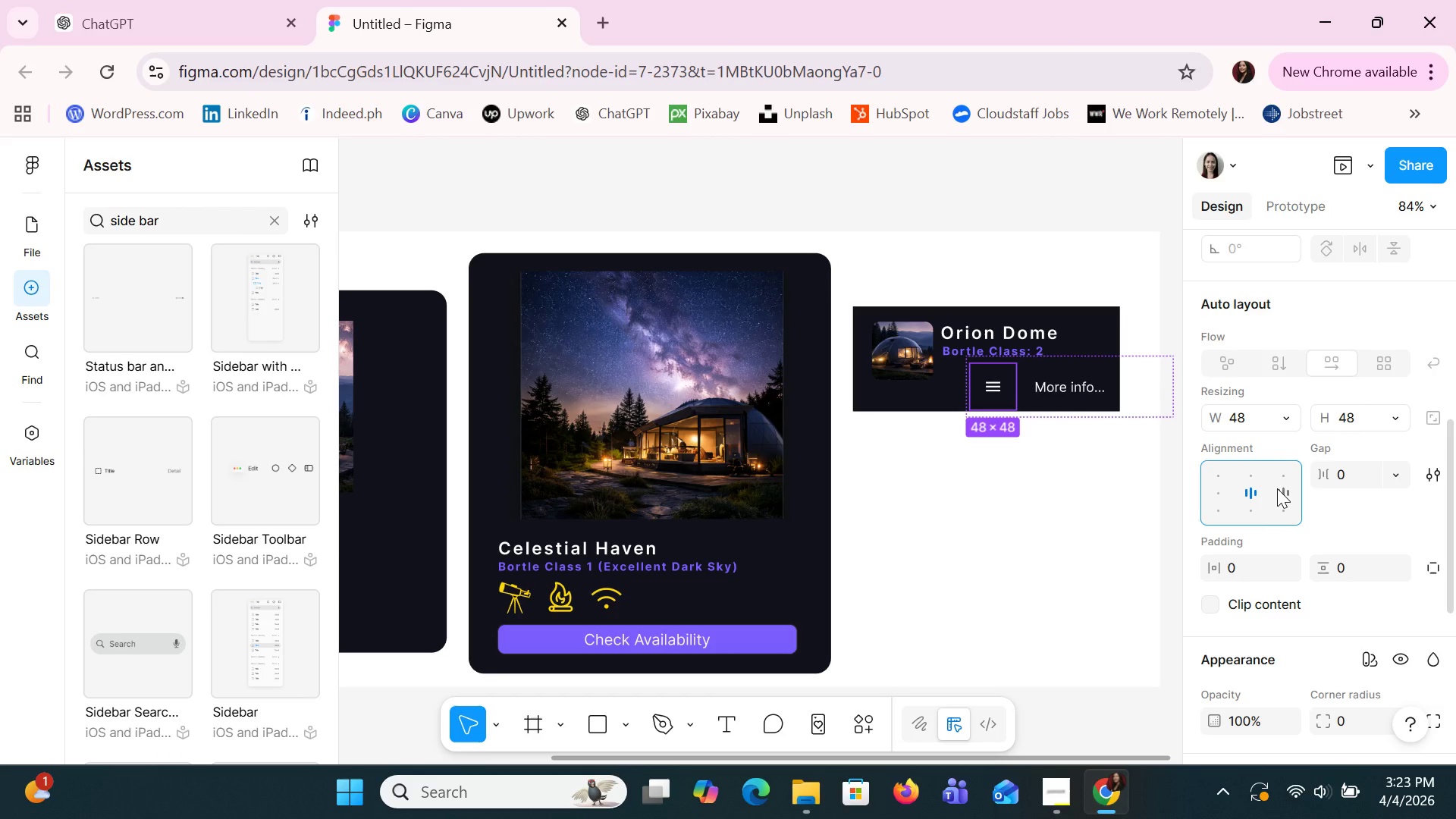 
left_click([1277, 488])
 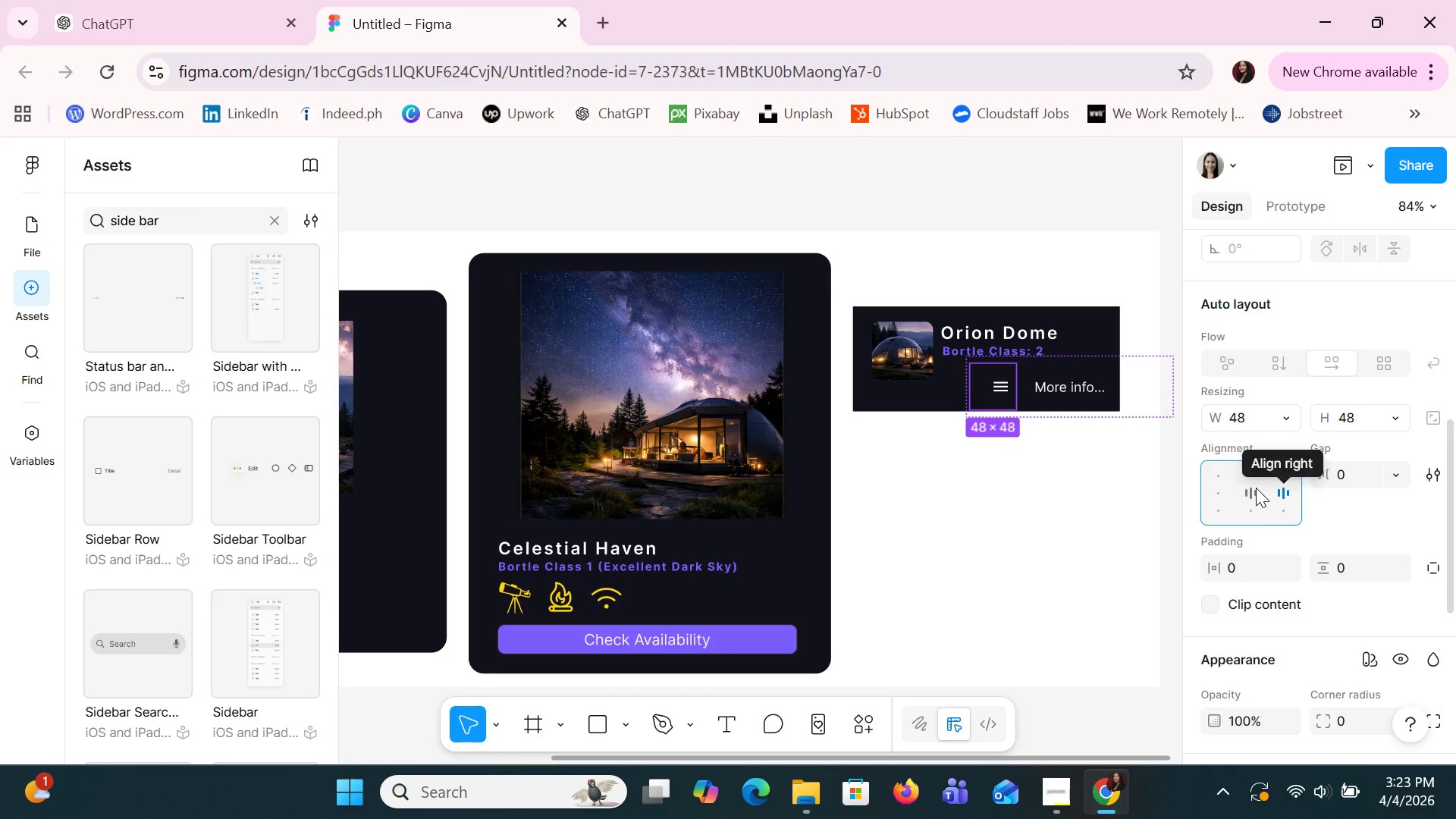 
left_click([1256, 488])
 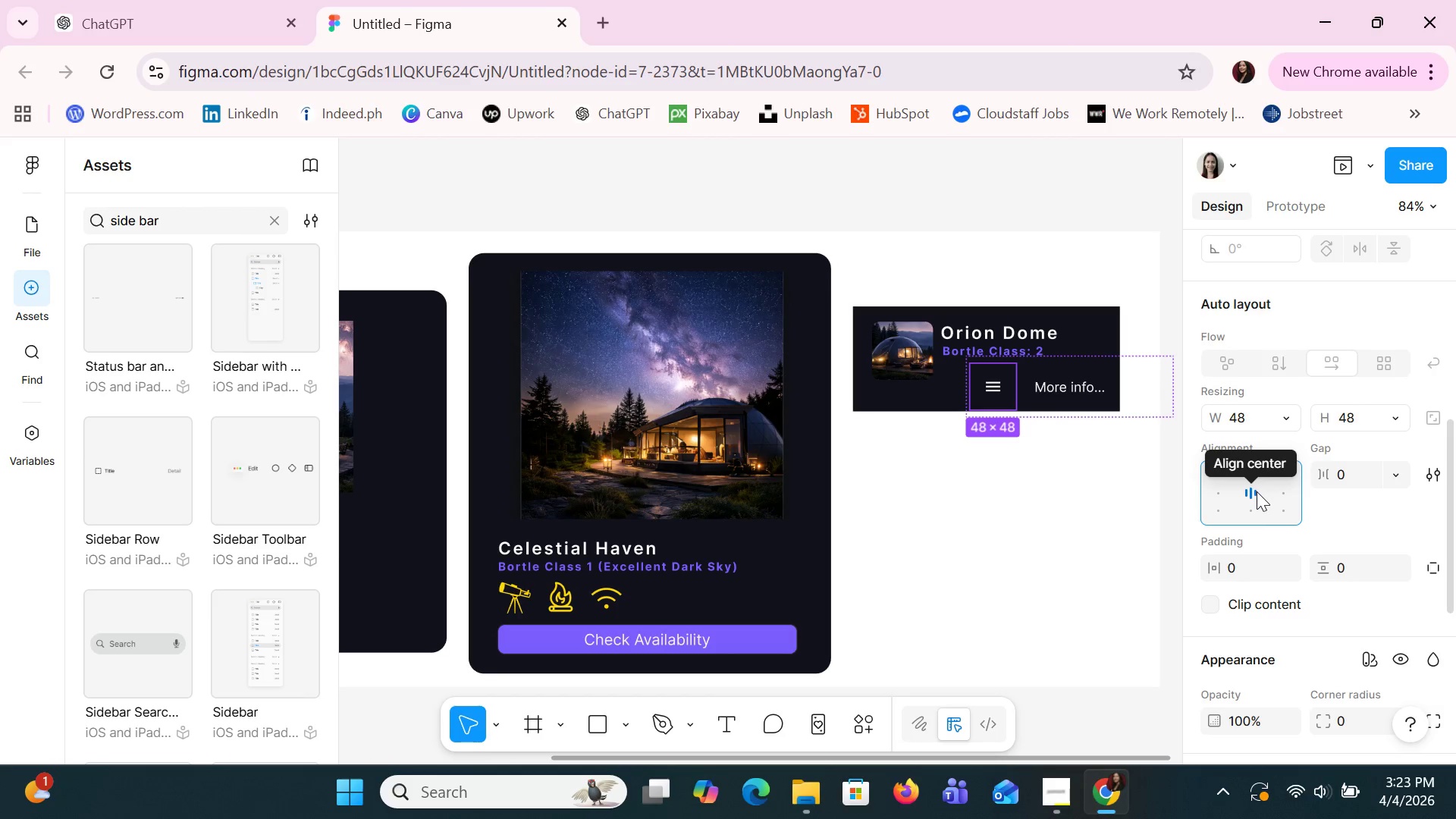 
scroll: coordinate [1406, 518], scroll_direction: down, amount: 4.0
 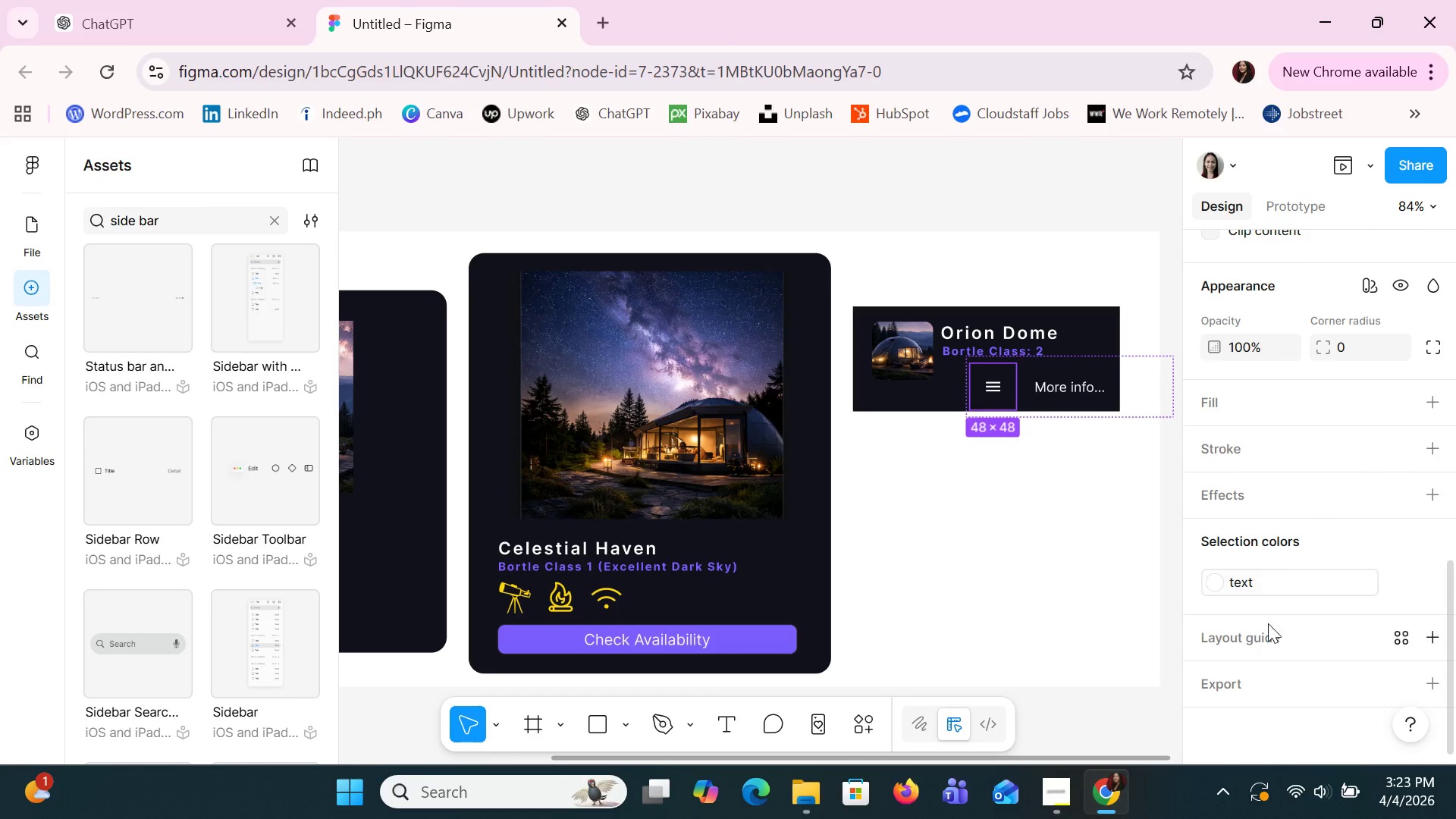 
left_click([1213, 582])
 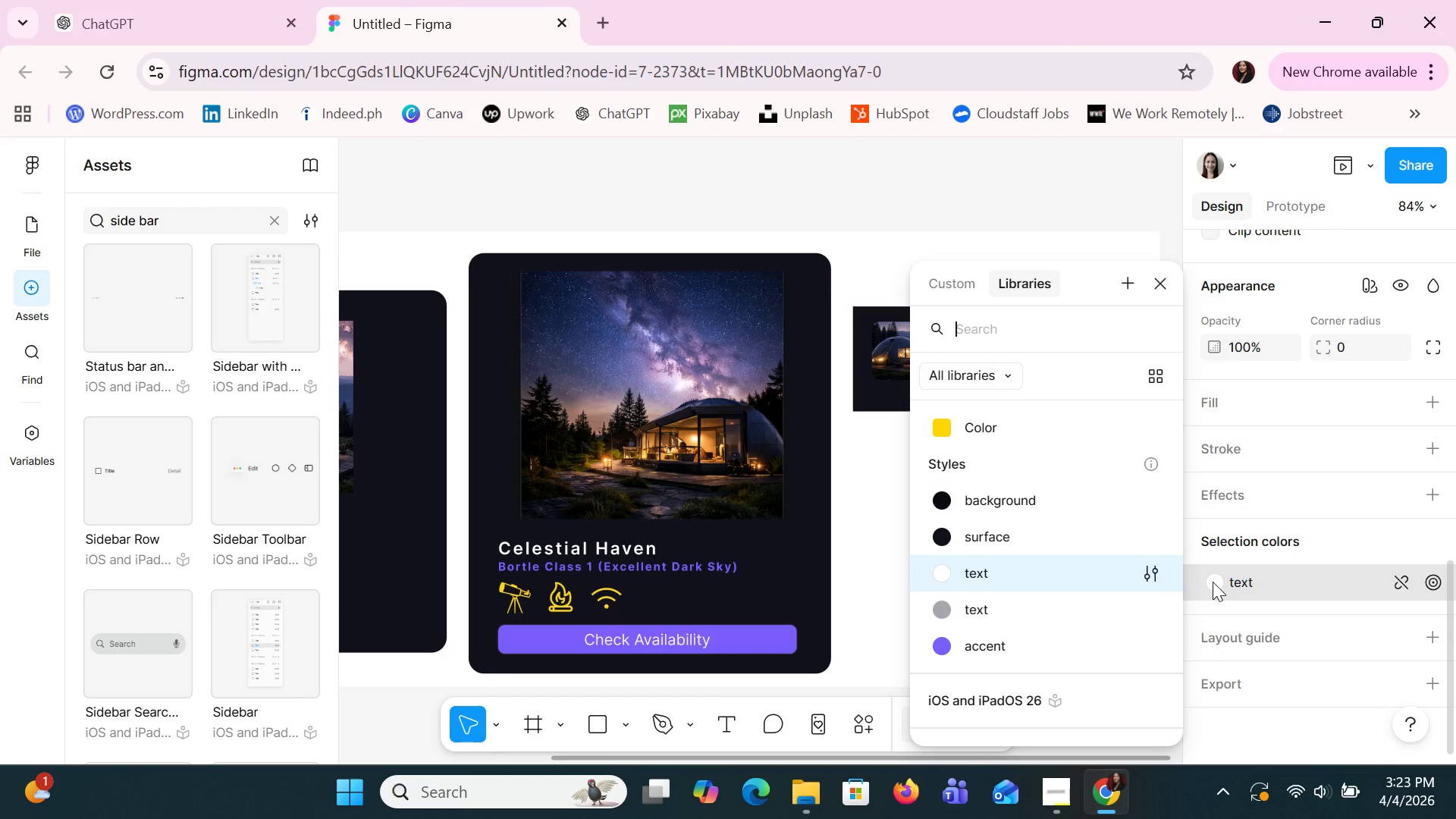 
left_click([1213, 582])
 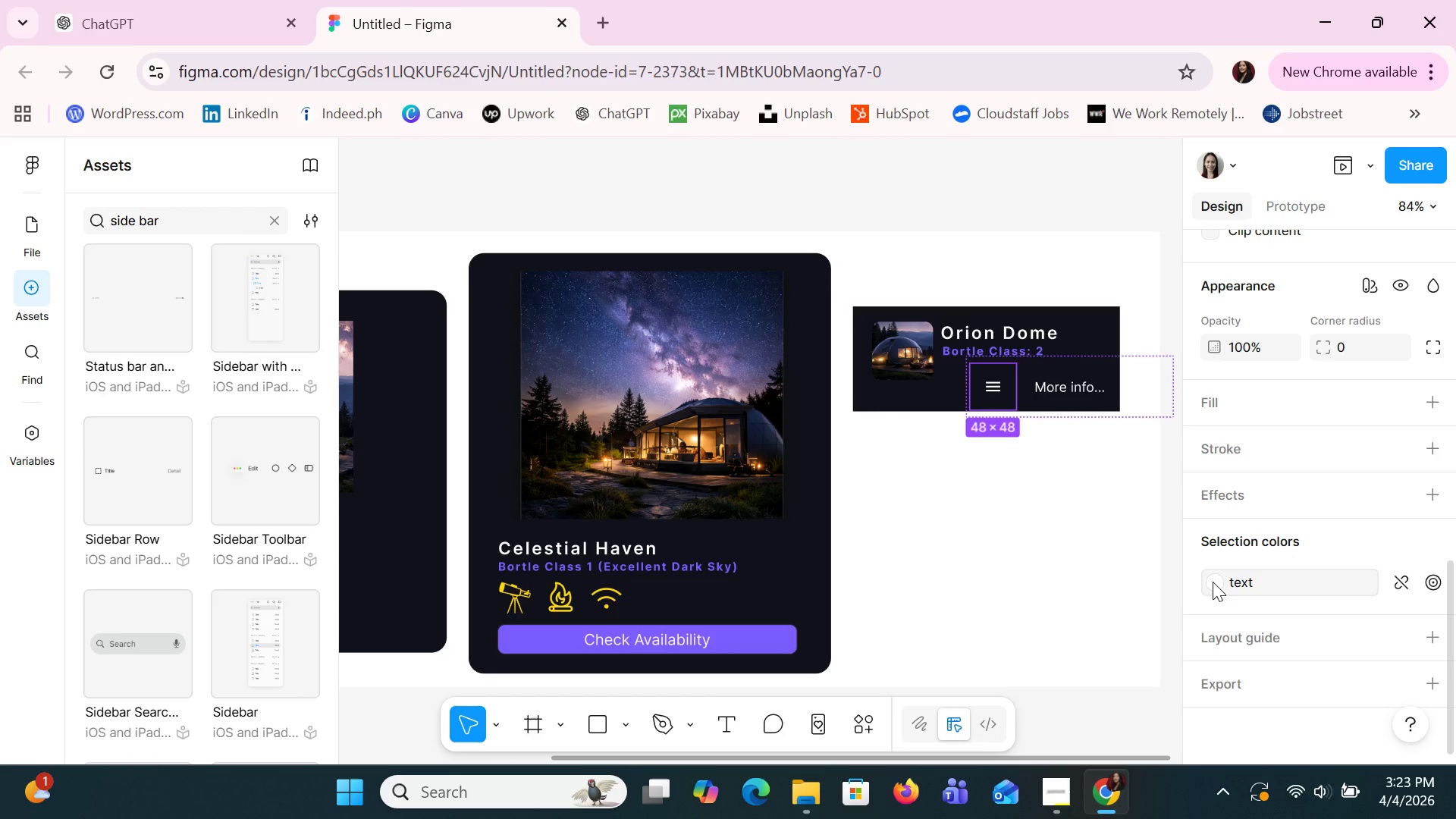 
left_click([1213, 582])
 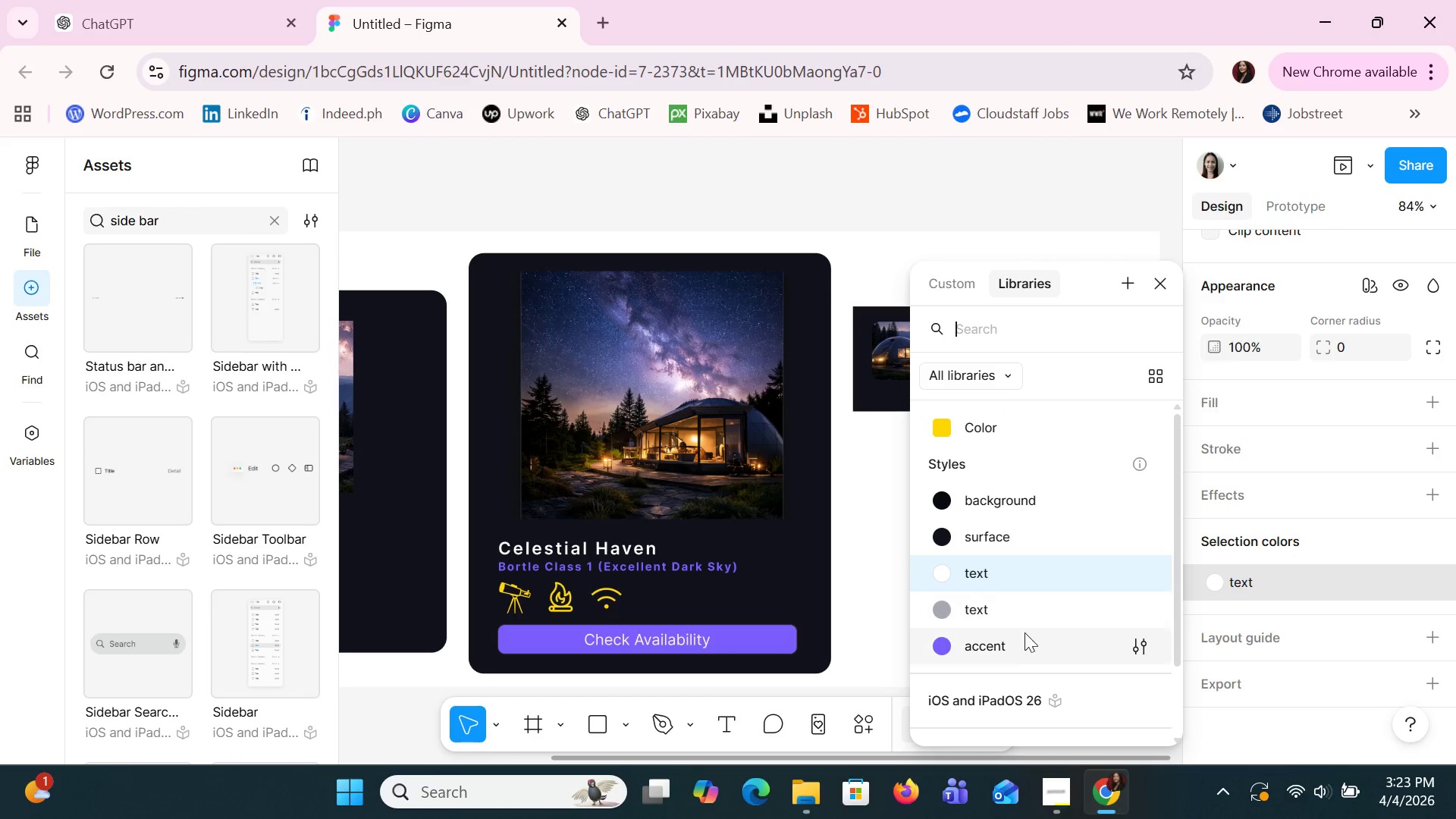 
left_click([1014, 640])
 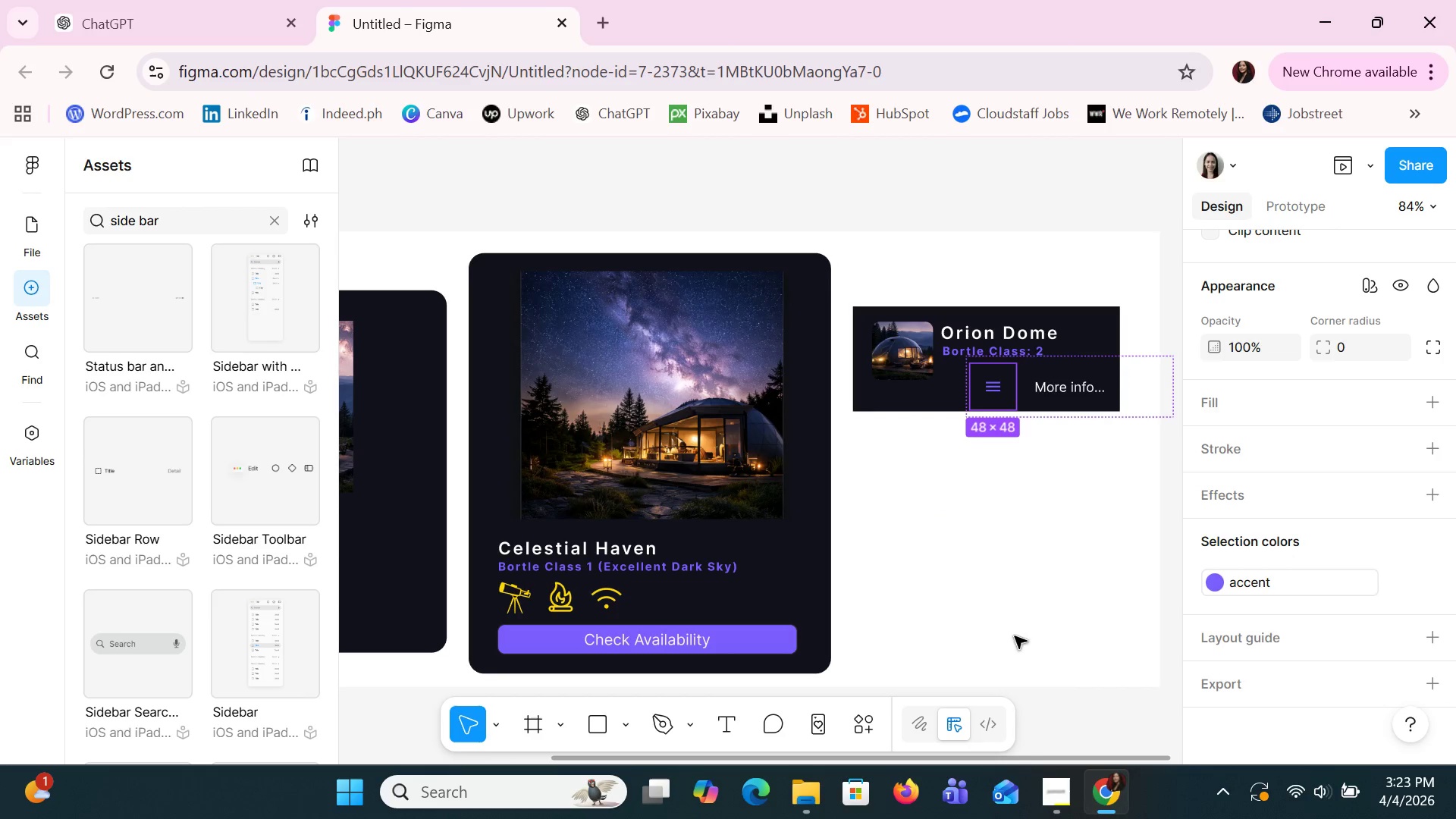 
key(Control+Z)
 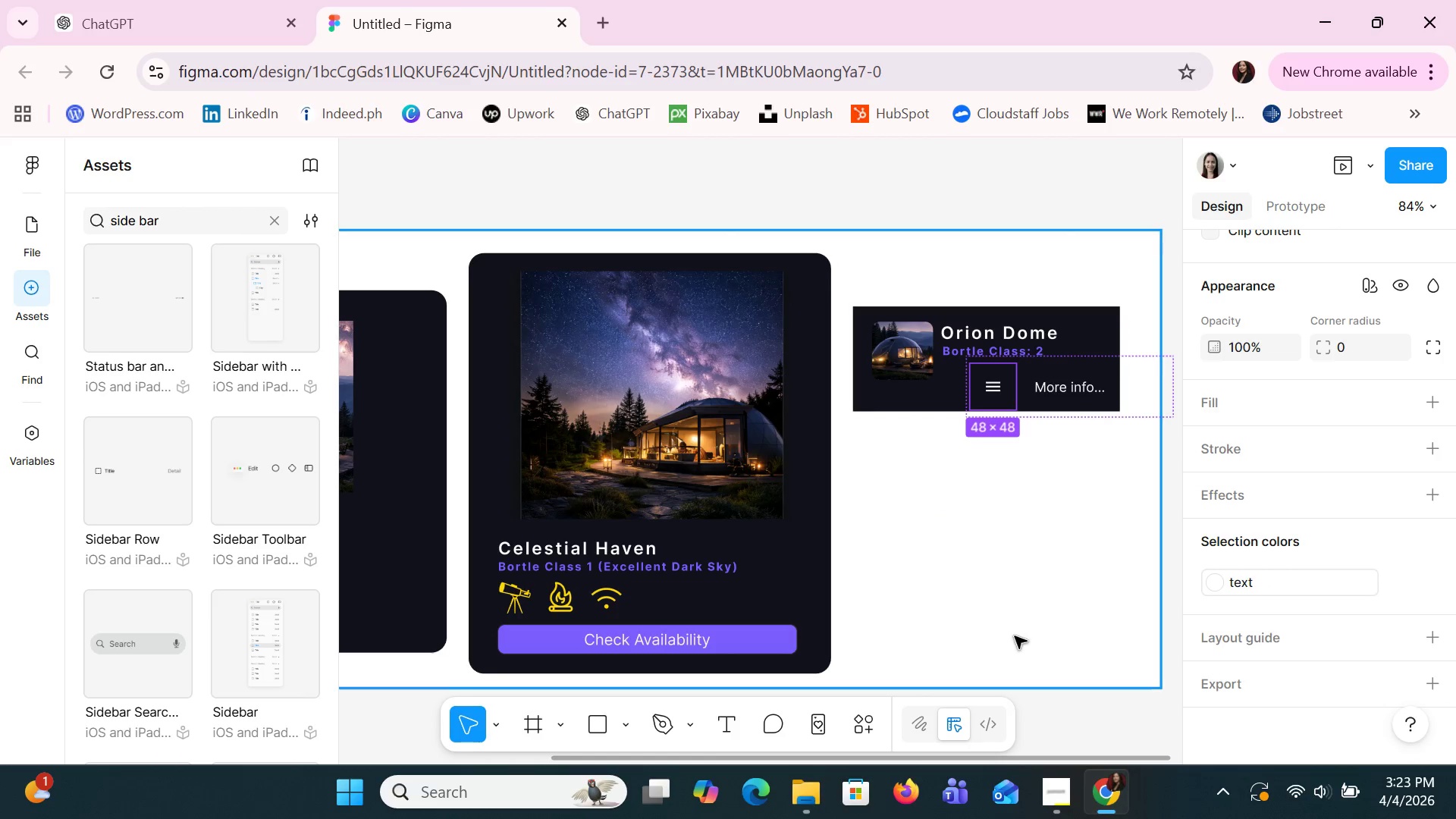 
key(Control+Z)
 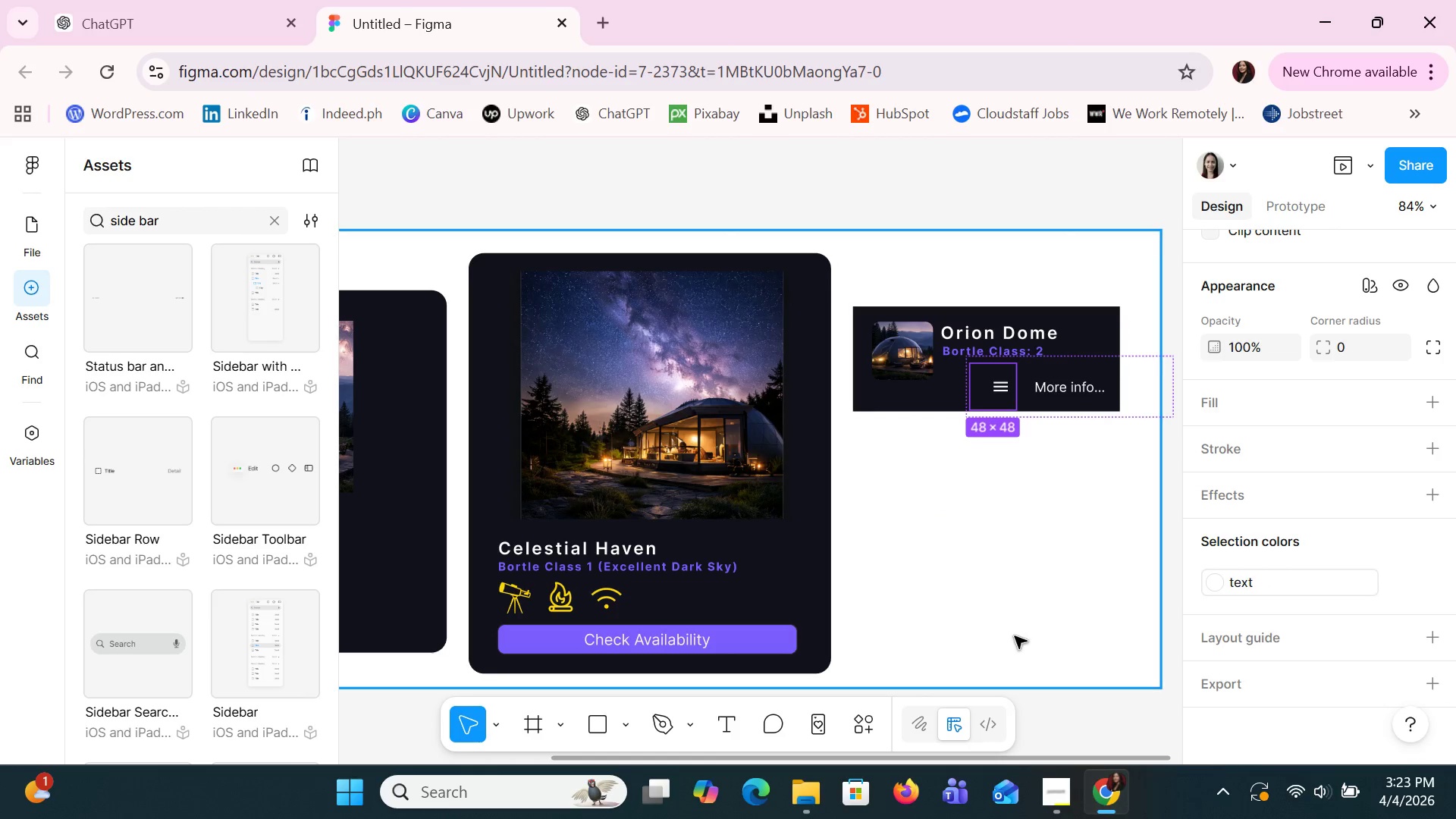 
key(Control+Z)
 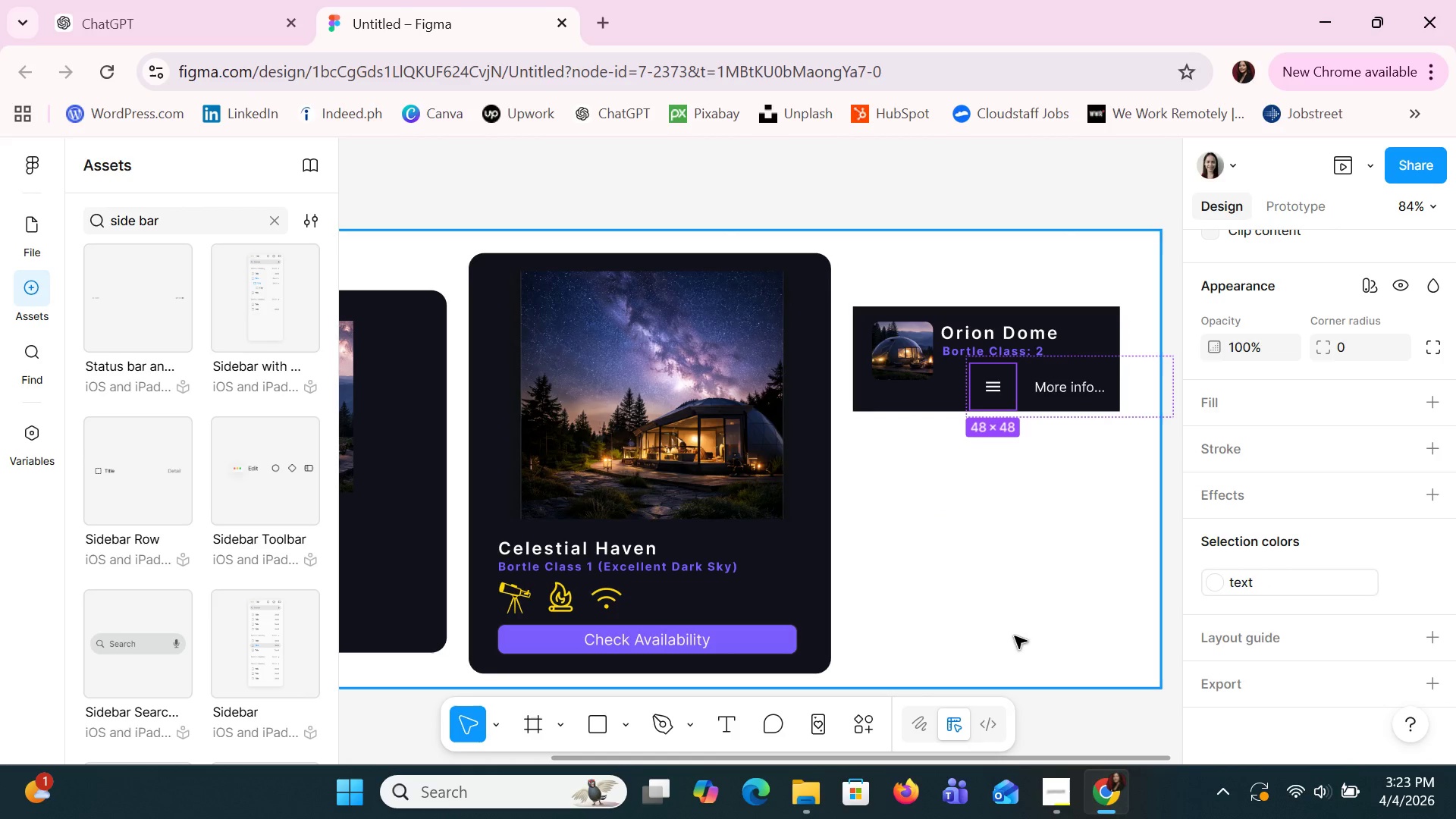 
key(Control+Z)
 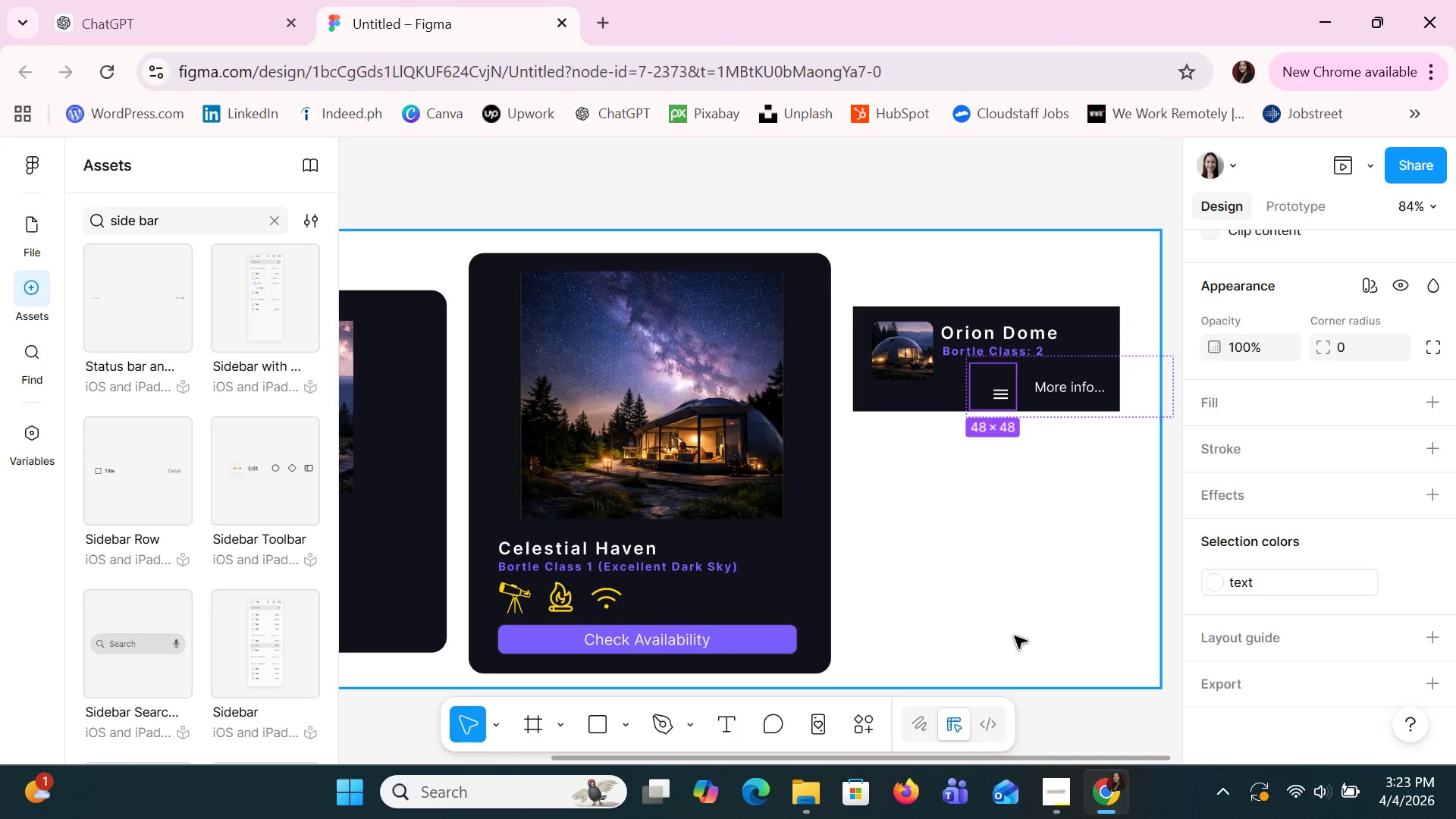 
key(Control+Z)
 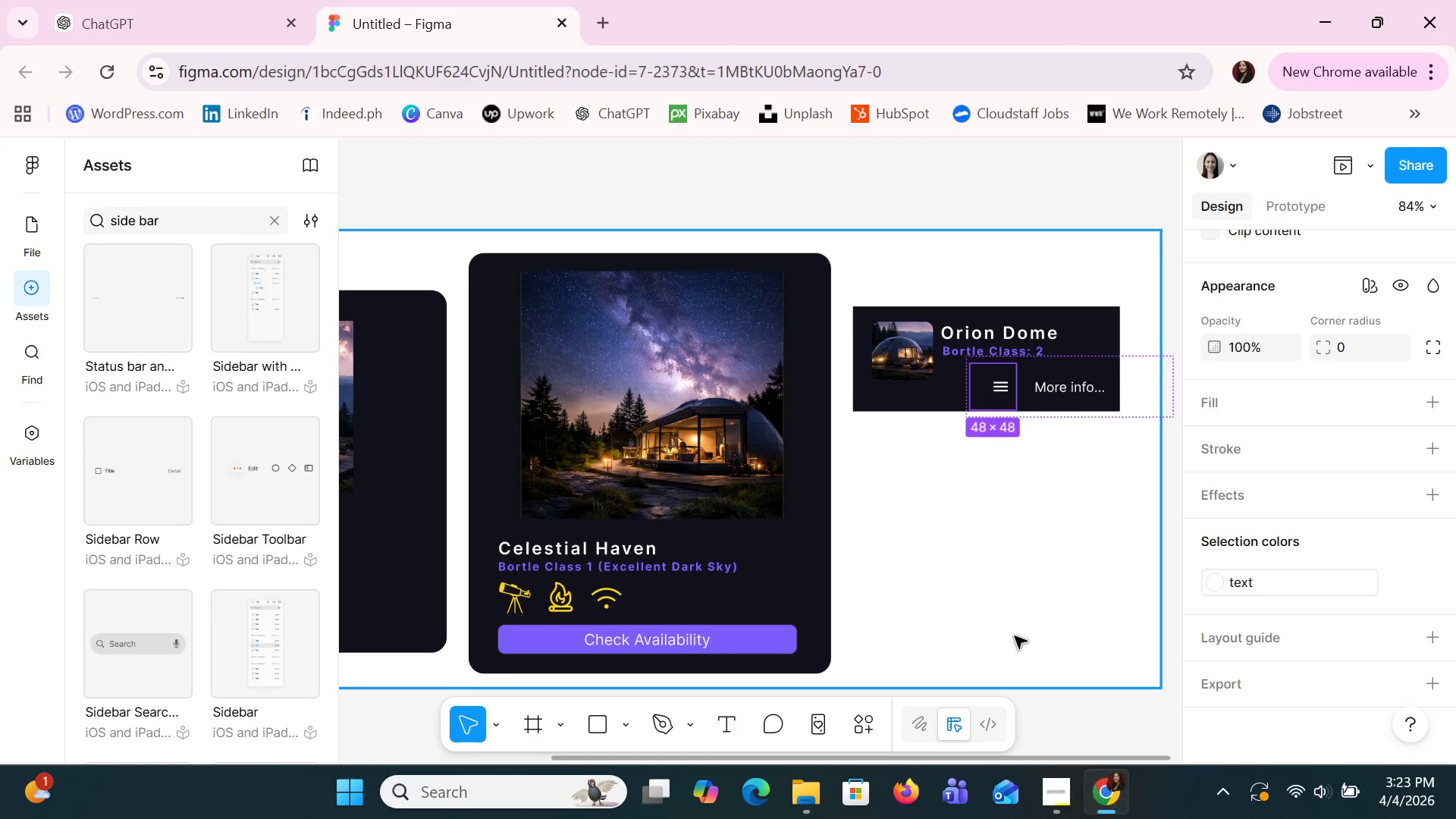 
key(Control+Z)
 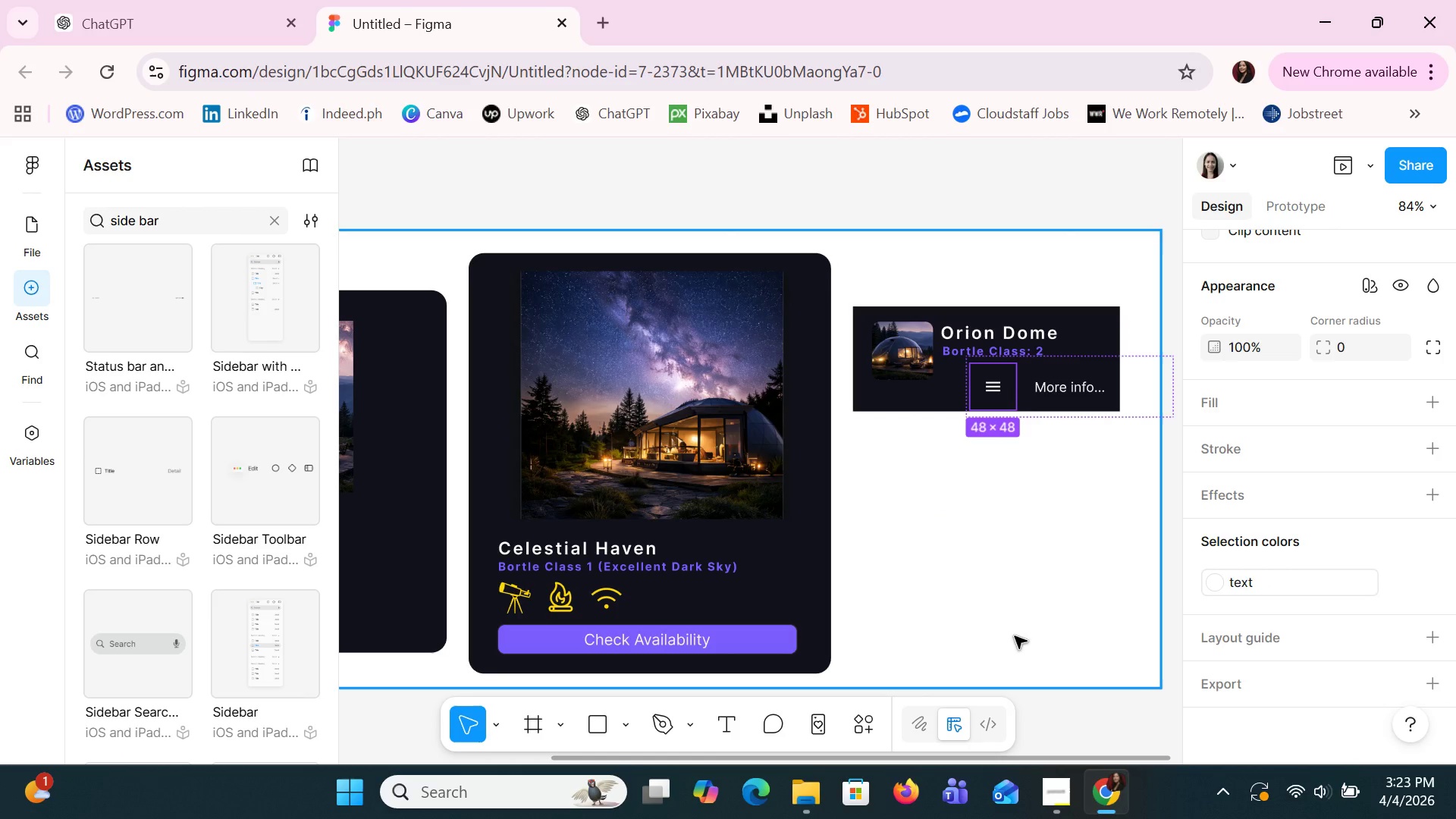 
key(Control+Z)
 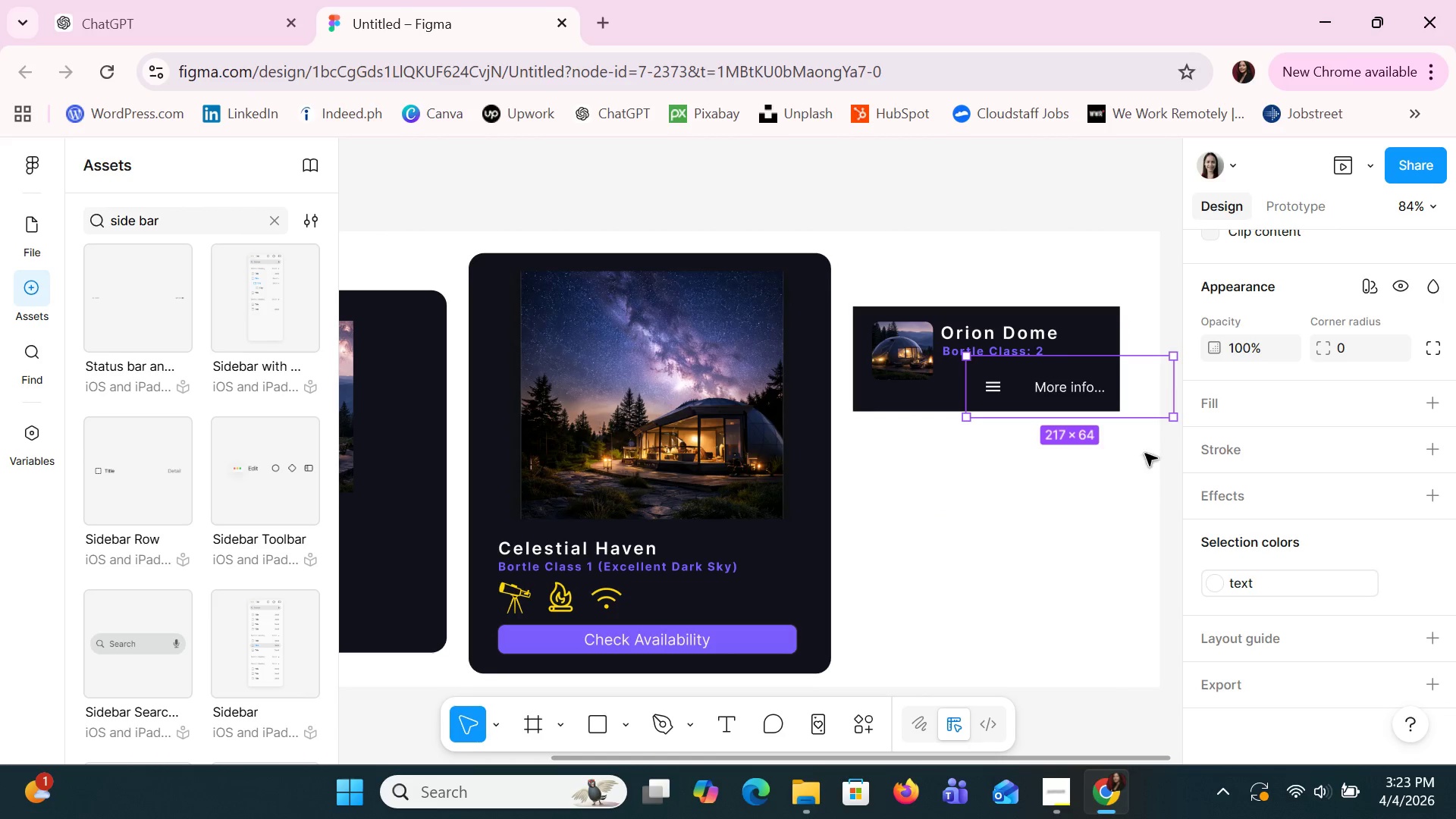 
left_click_drag(start_coordinate=[1144, 416], to_coordinate=[1120, 419])
 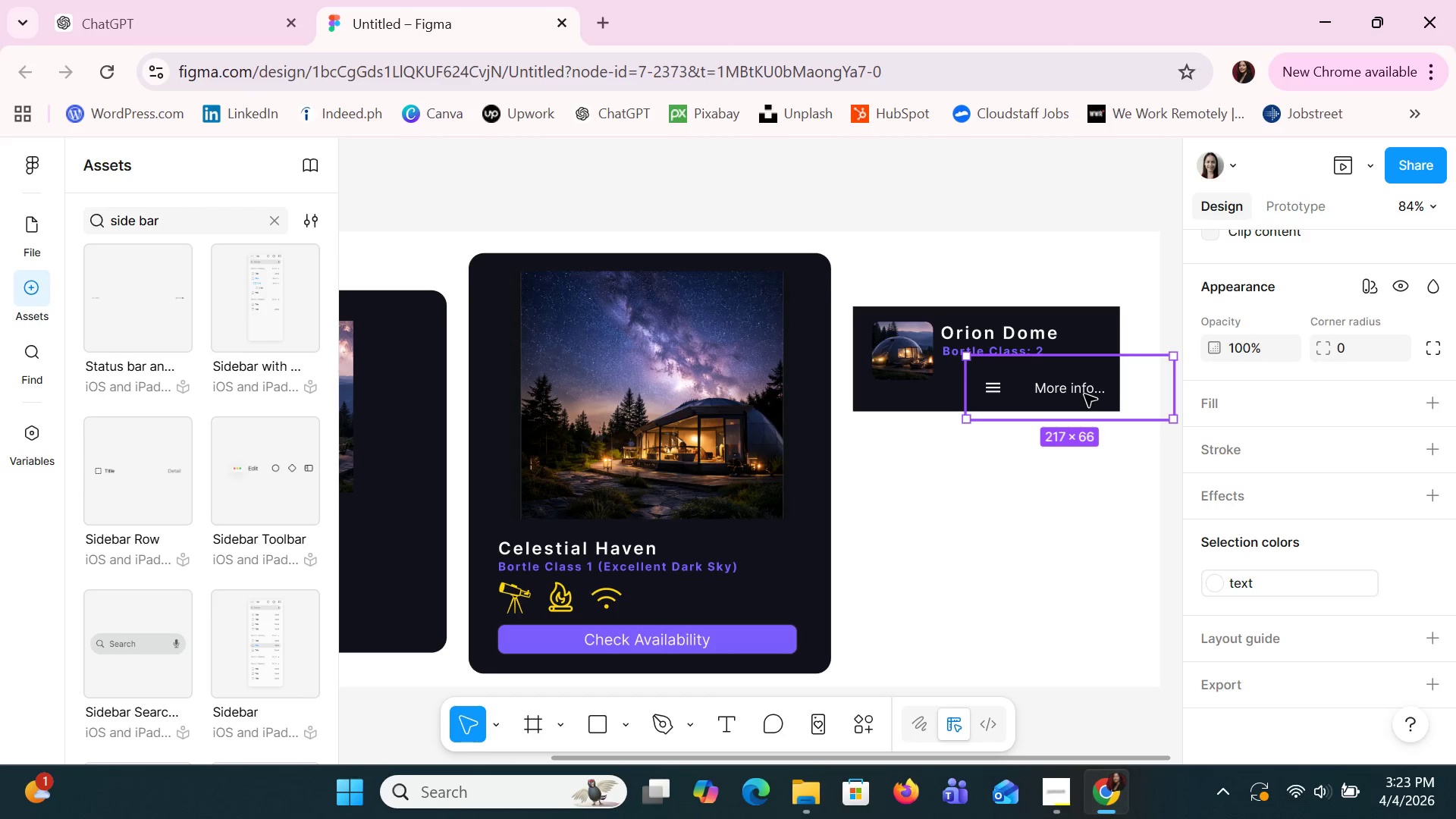 
double_click([1084, 394])
 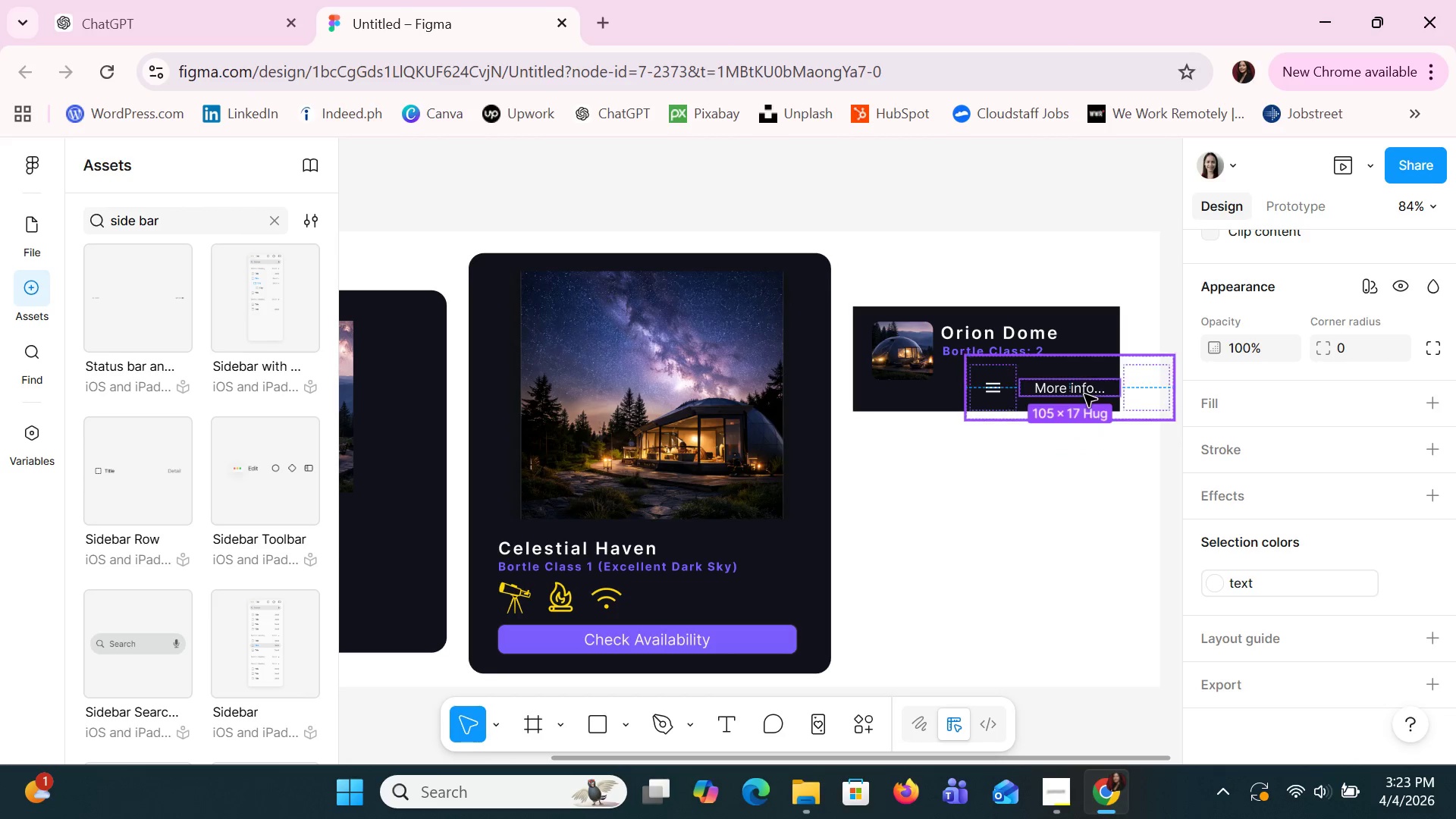 
triple_click([1084, 394])
 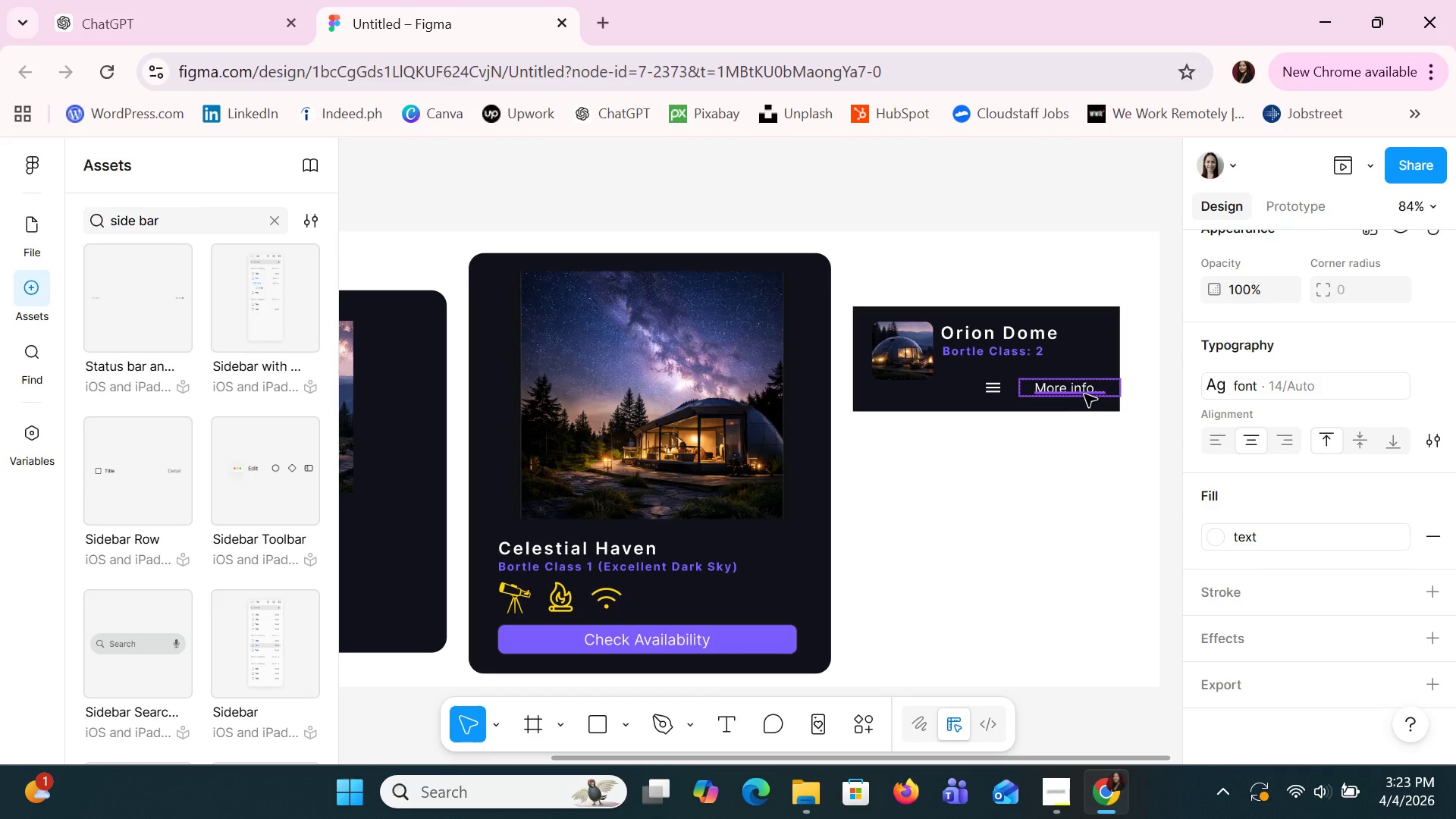 
double_click([1084, 394])
 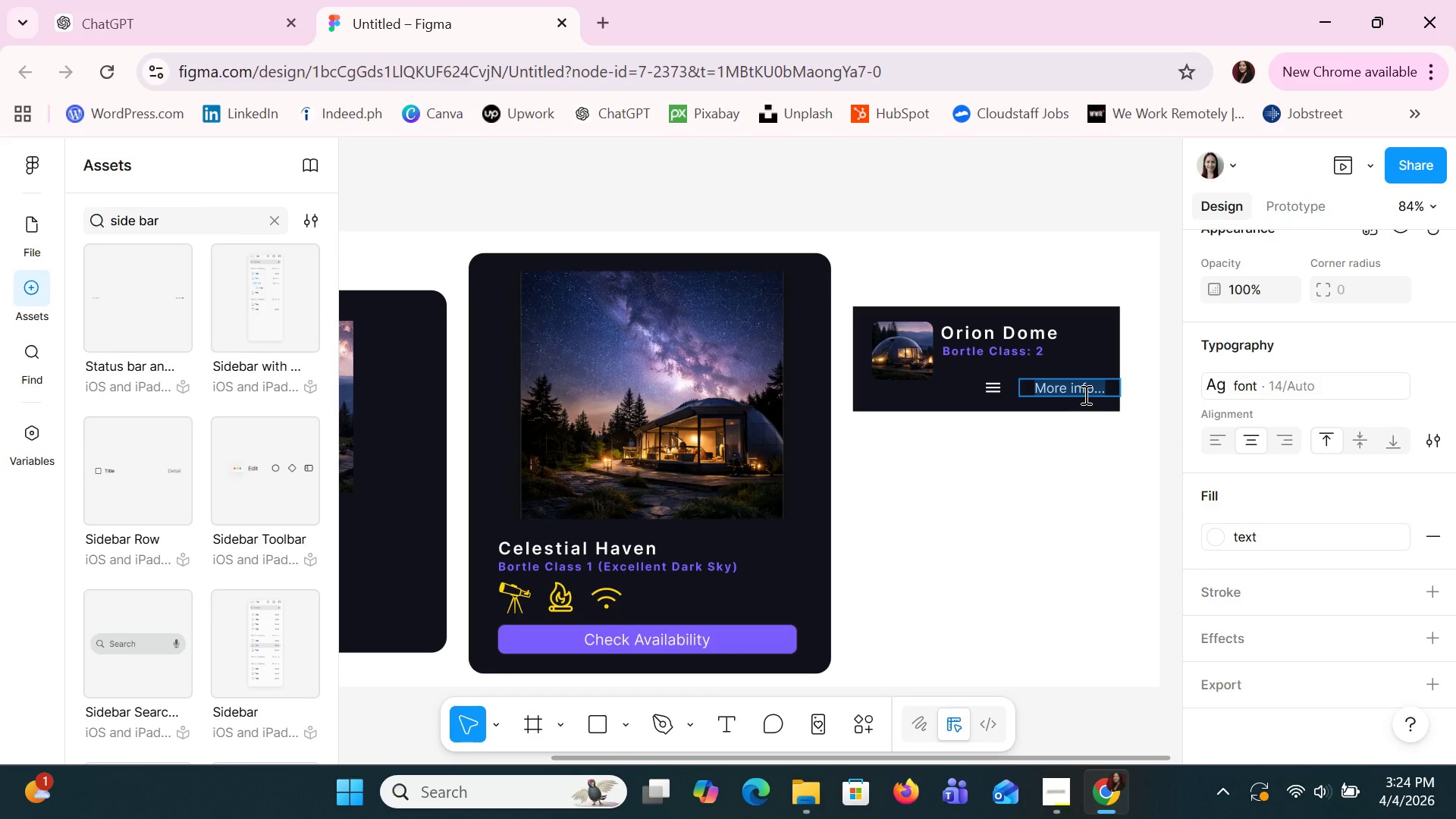 
key(Control+U)
 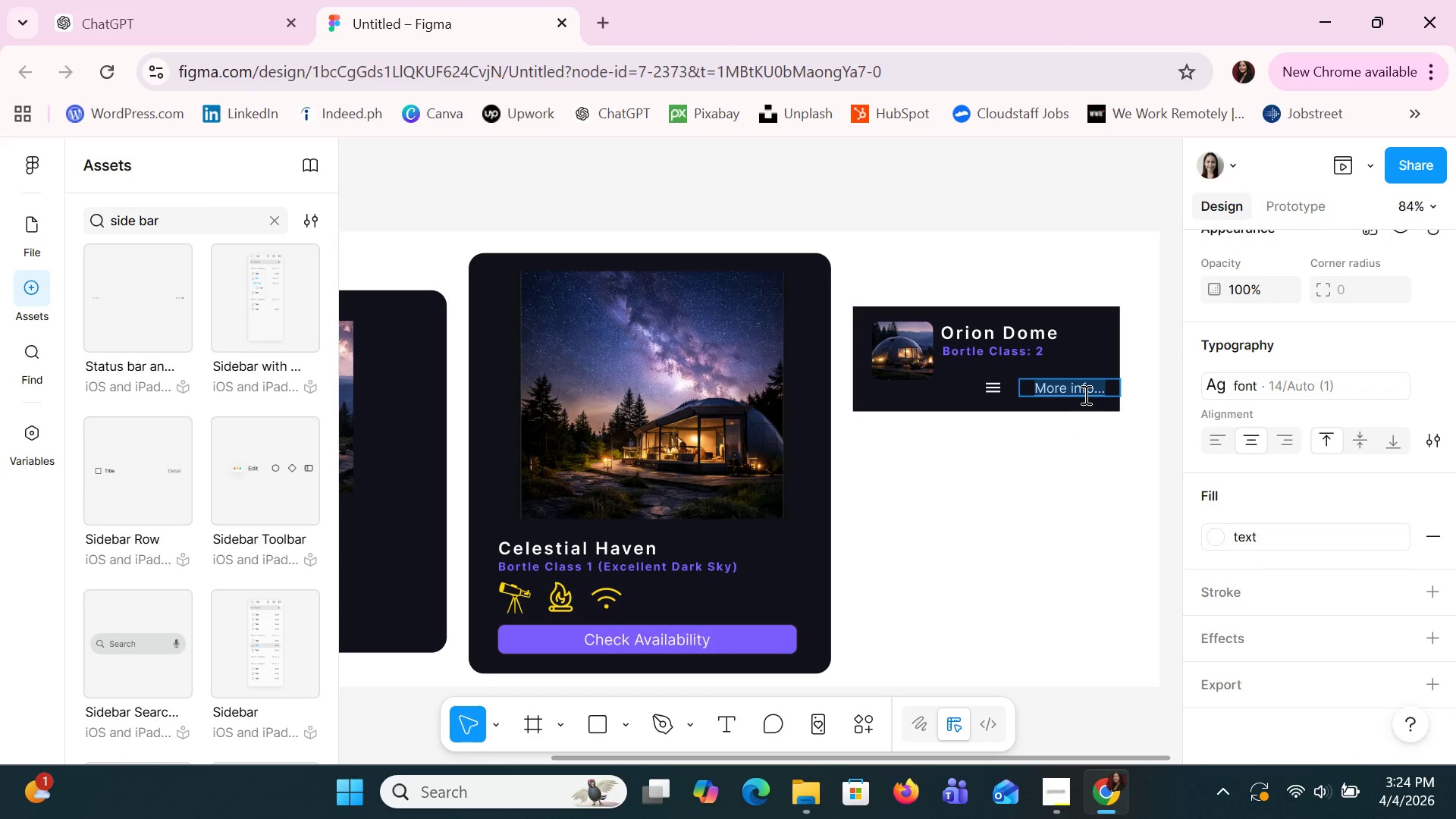 
left_click([1094, 410])
 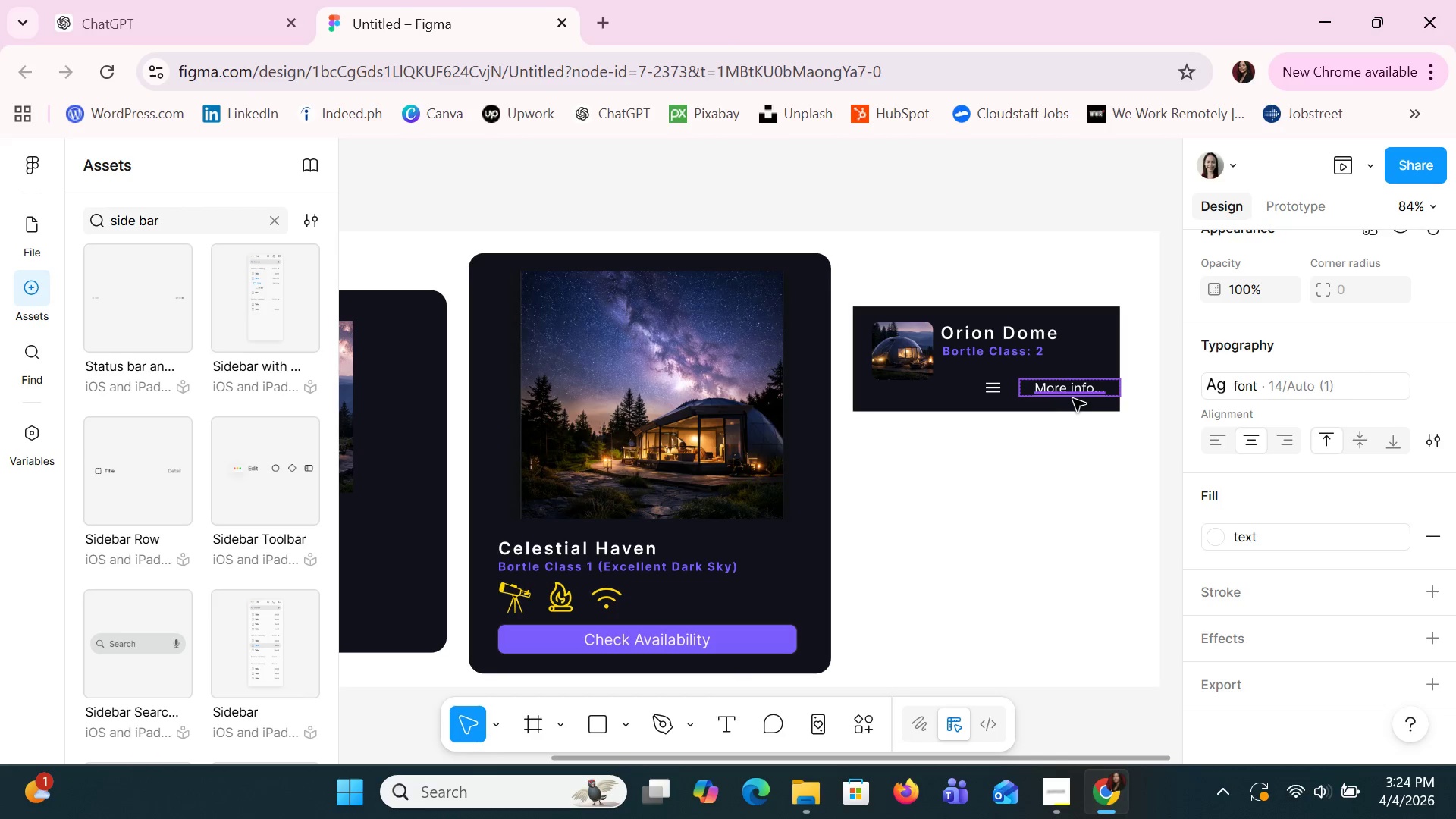 
left_click_drag(start_coordinate=[1072, 396], to_coordinate=[1036, 397])
 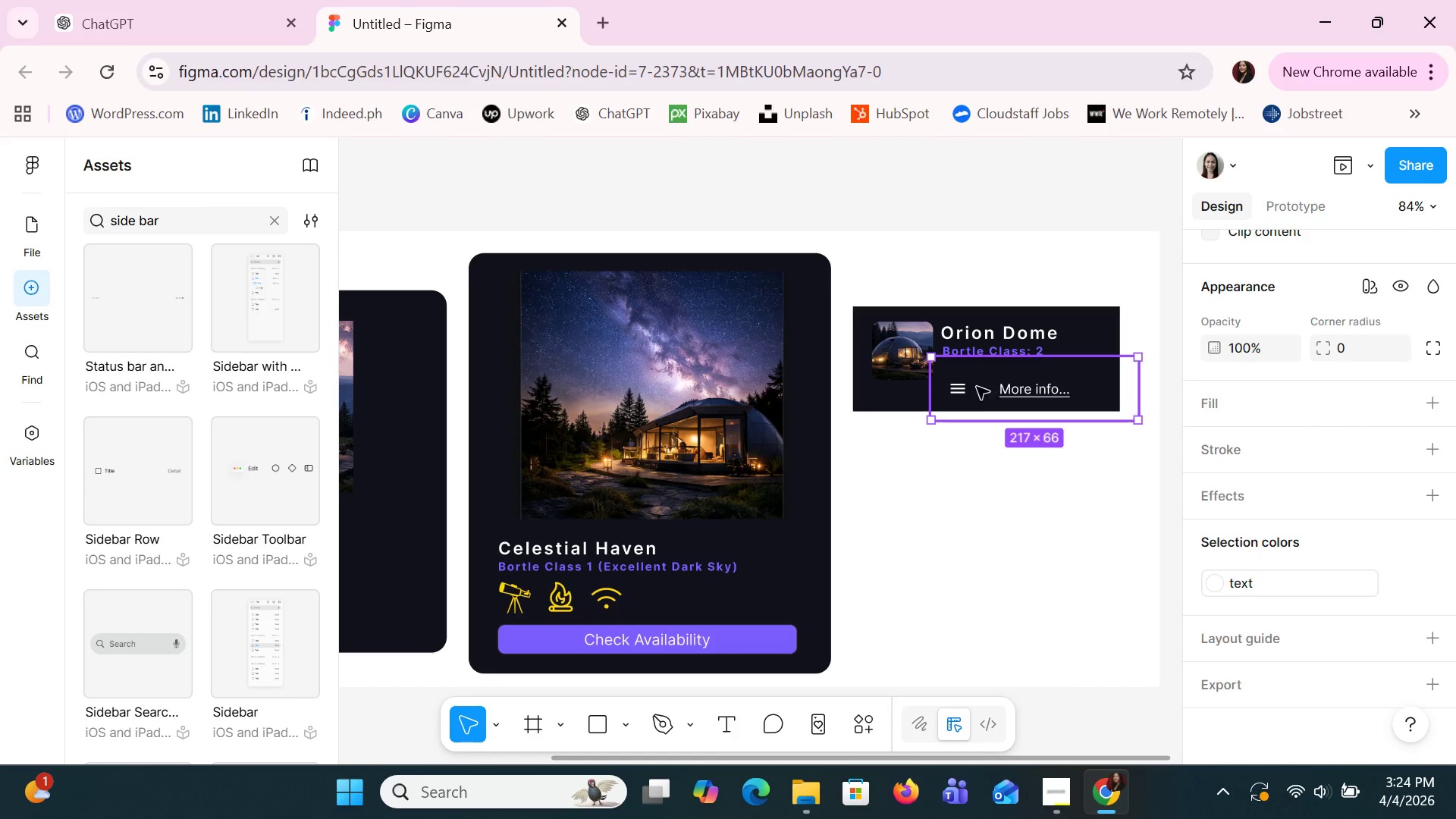 
left_click([968, 391])
 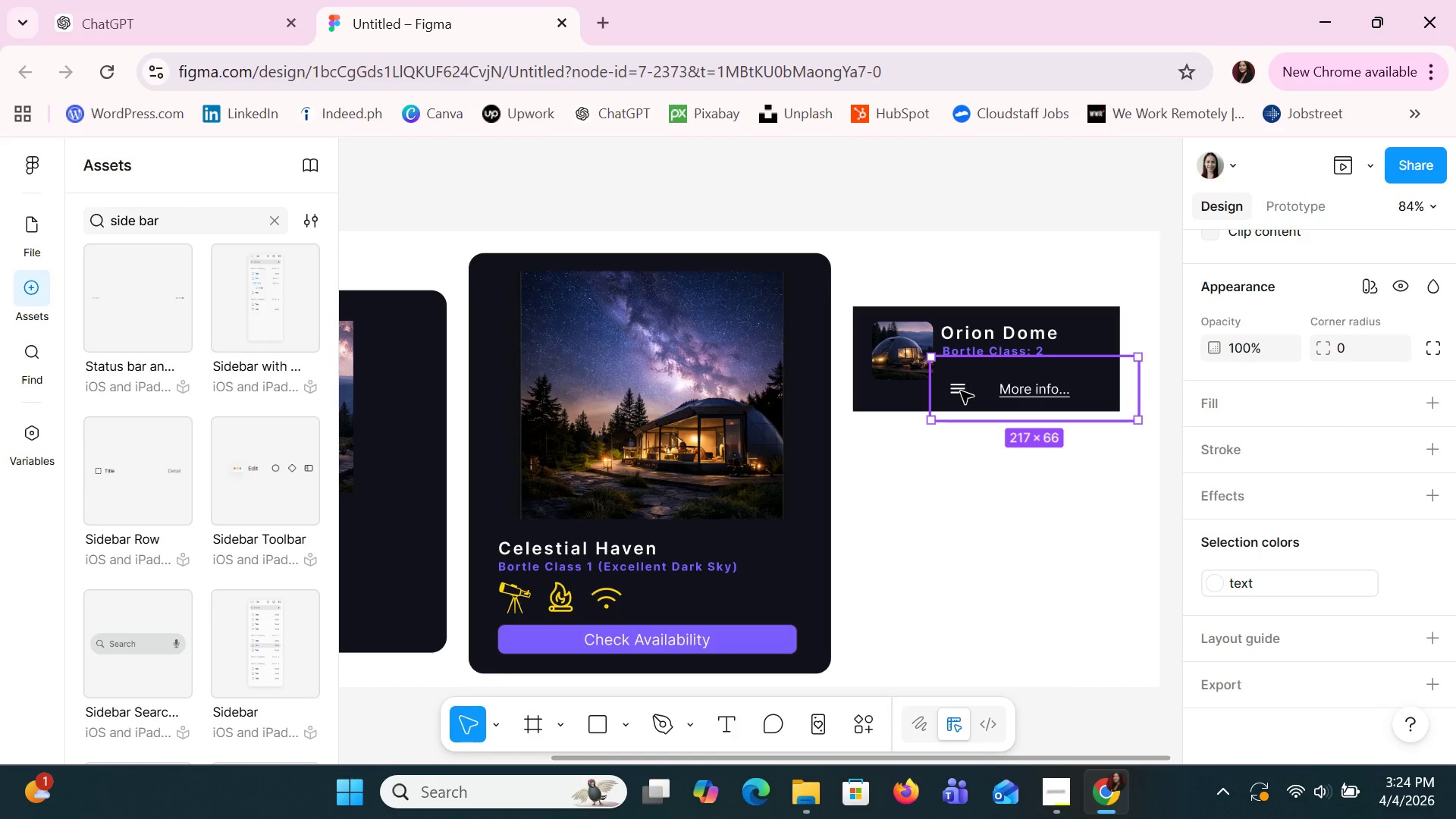 
double_click([961, 391])
 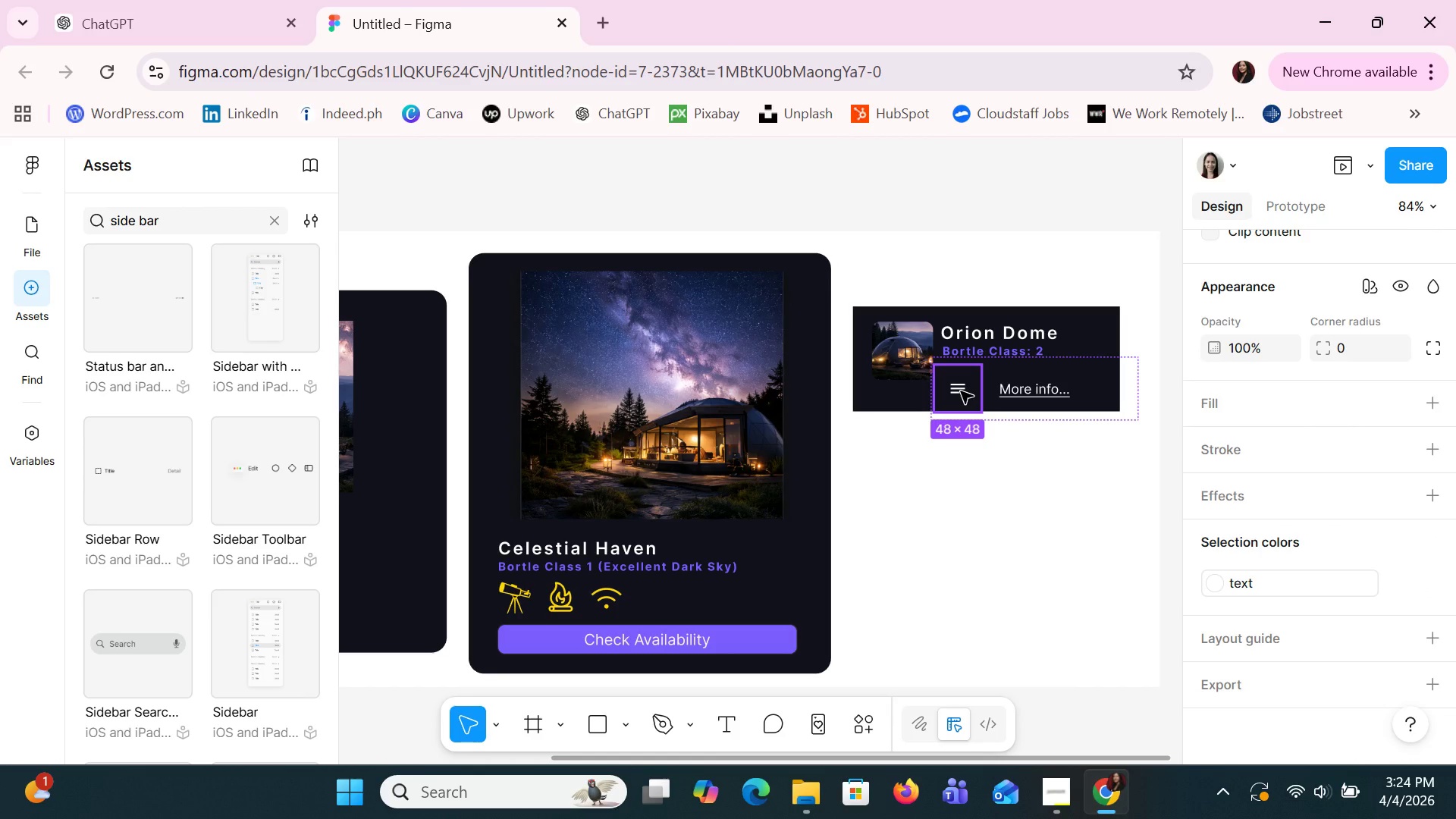 
key(Control+Delete)
 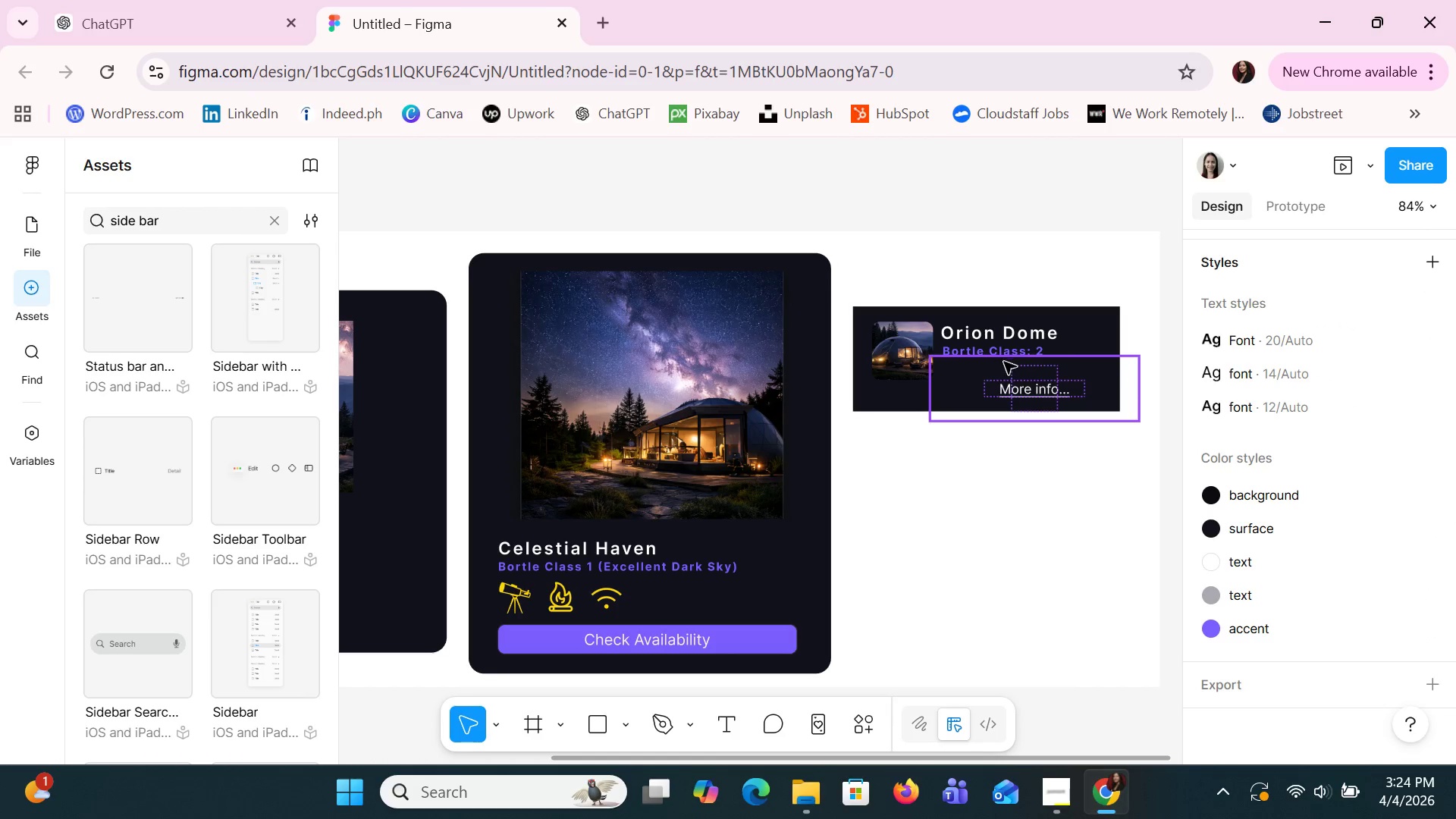 
left_click([1027, 394])
 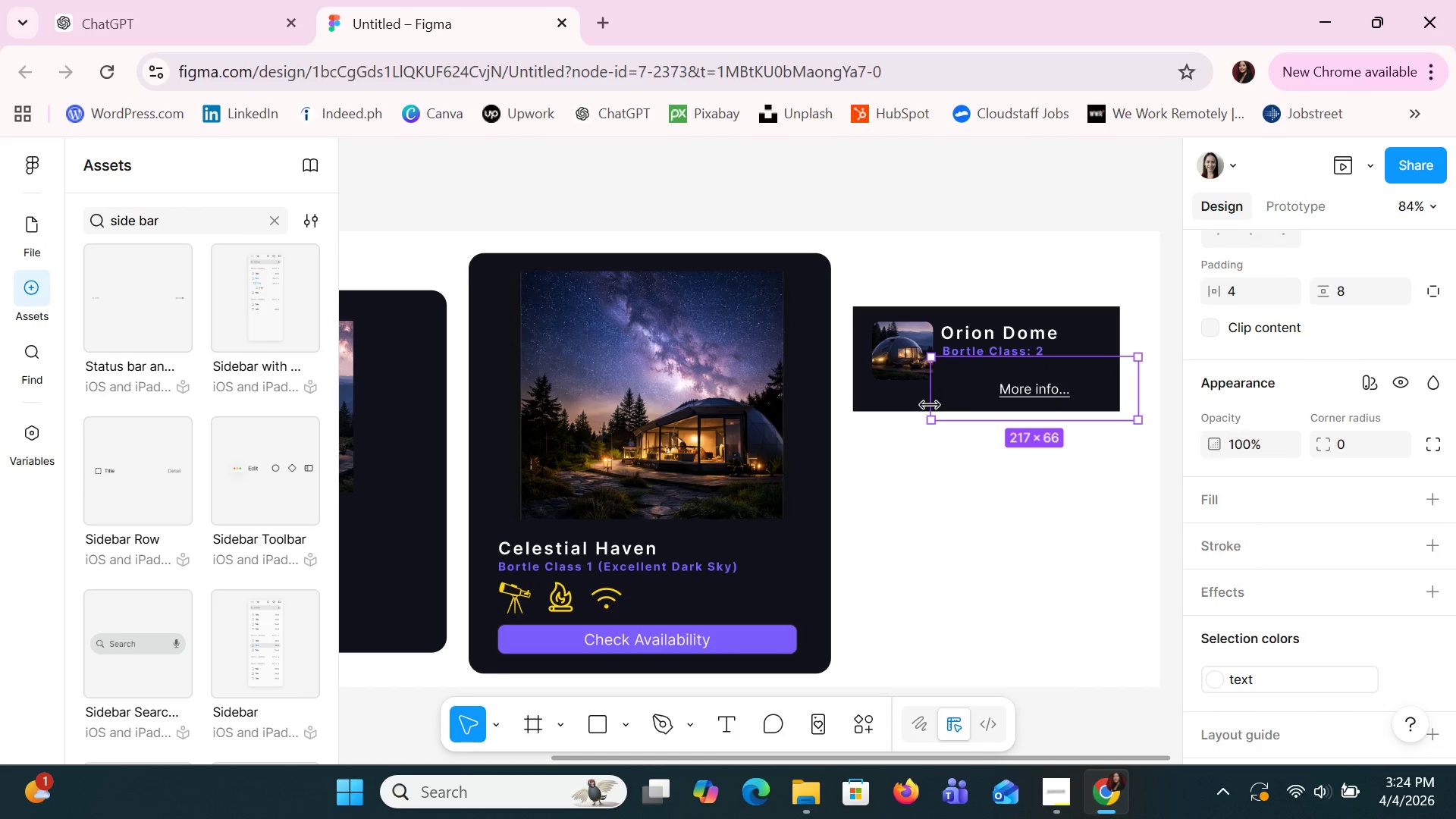 
left_click_drag(start_coordinate=[930, 404], to_coordinate=[899, 401])
 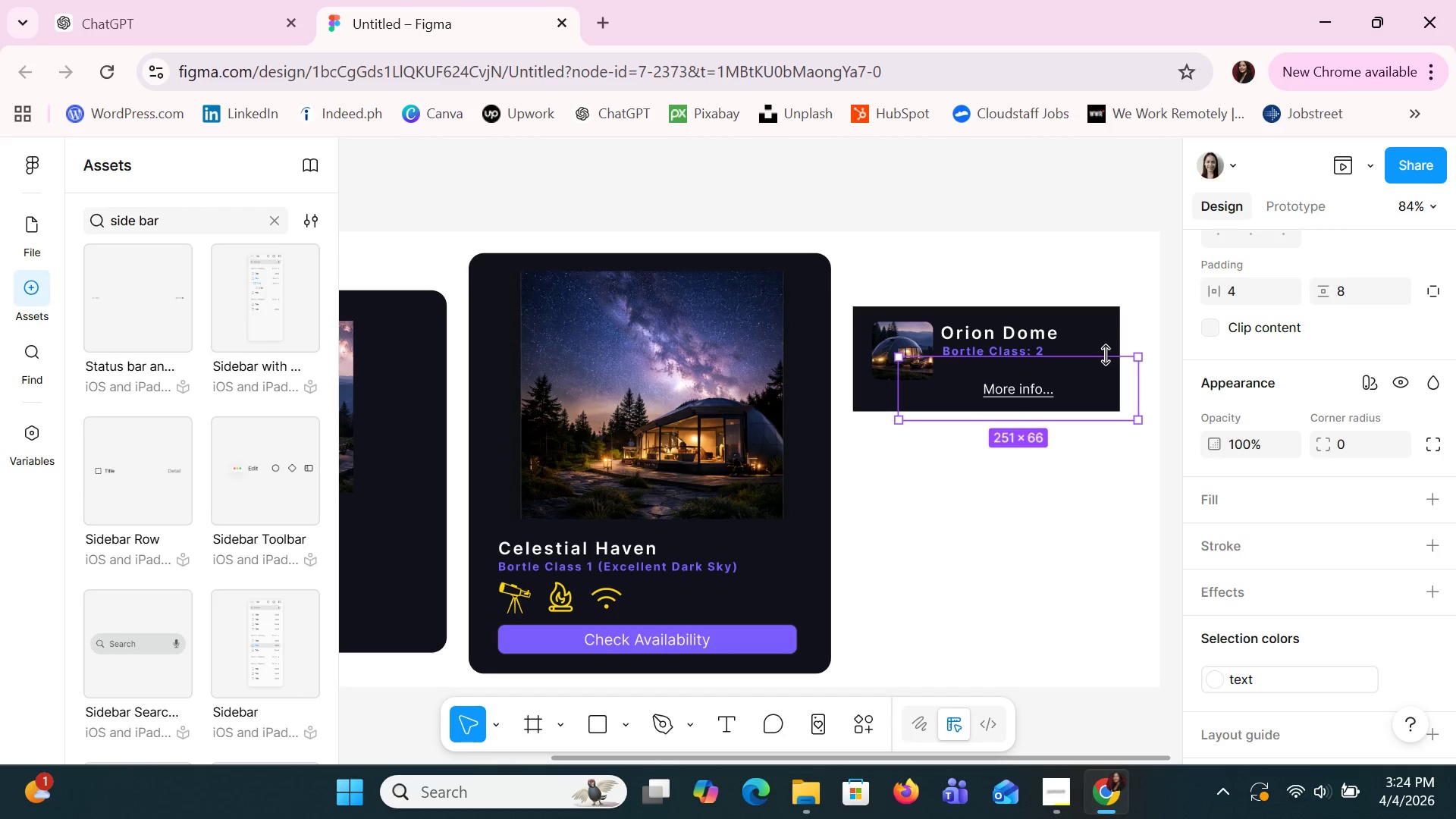 
left_click_drag(start_coordinate=[1106, 355], to_coordinate=[1106, 375])
 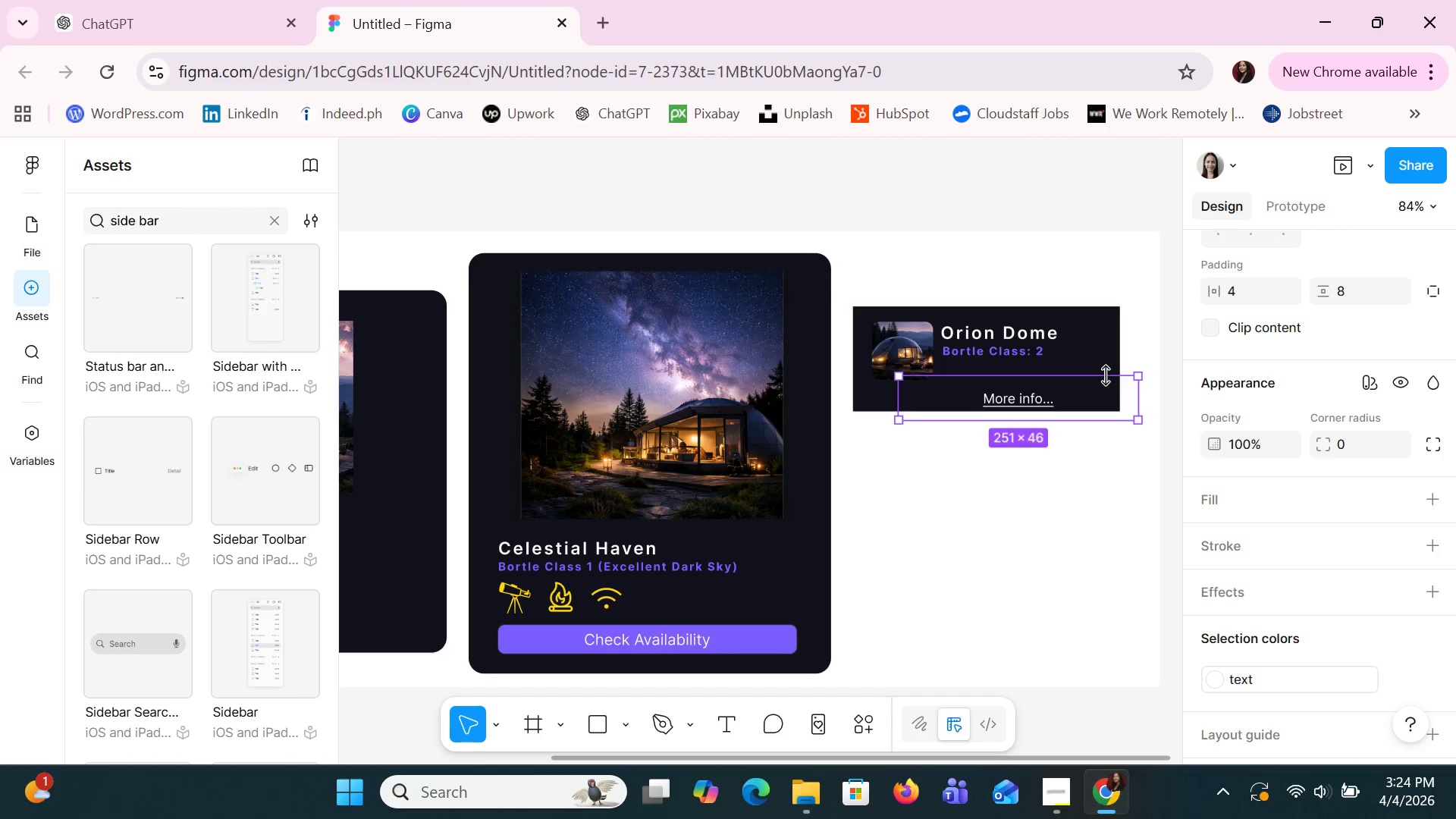 
key(ArrowRight)
 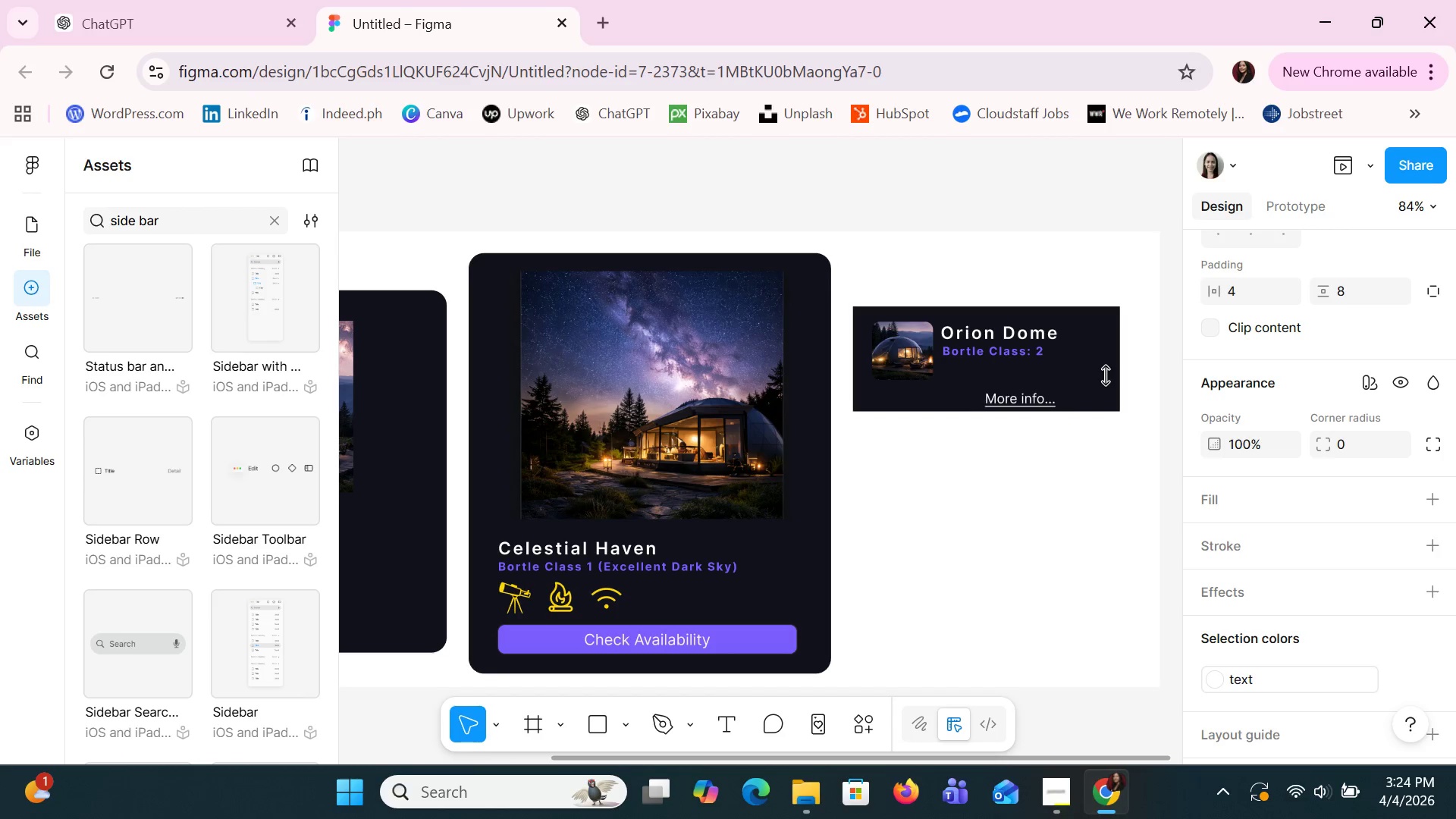 
key(ArrowRight)
 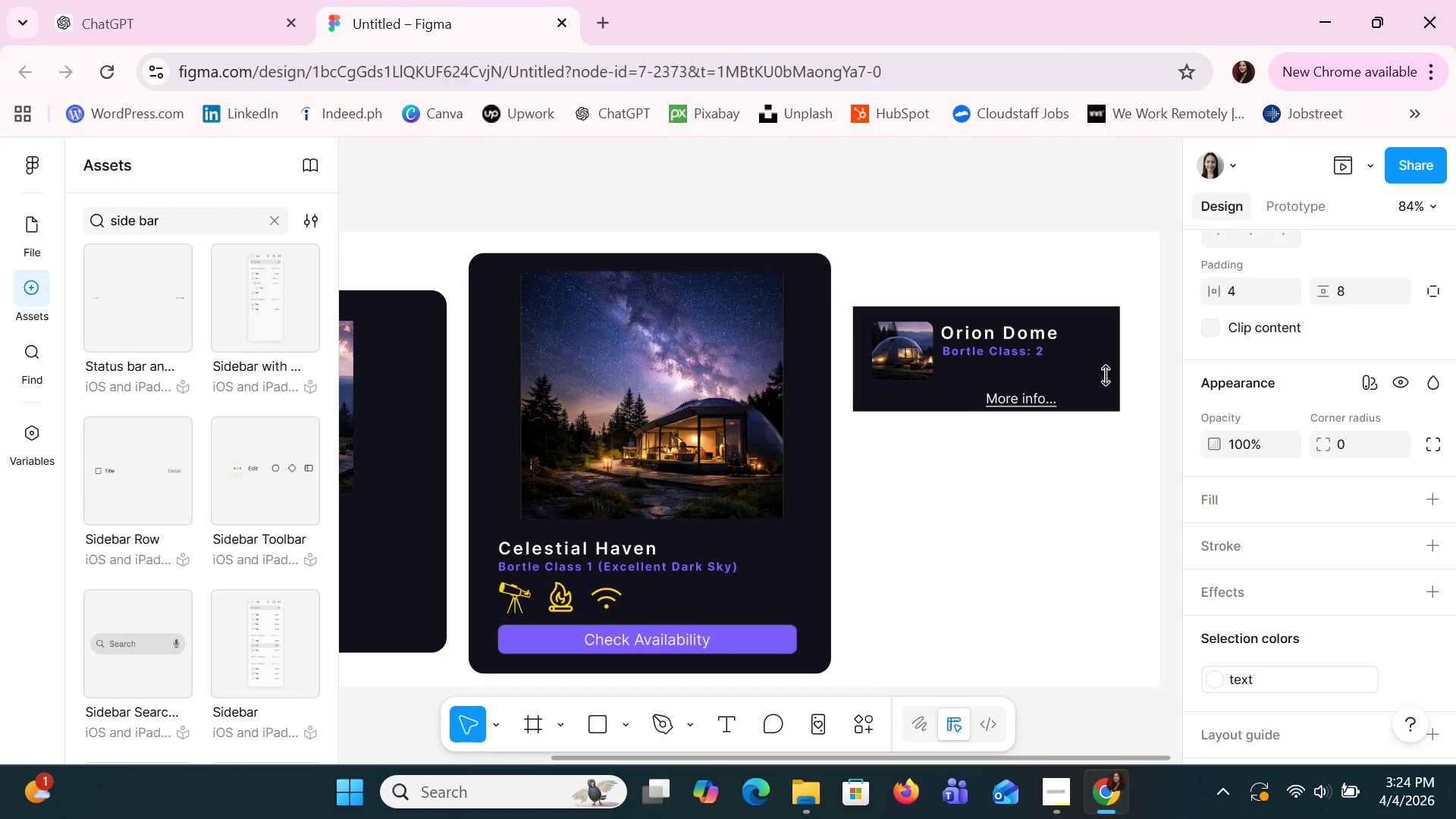 
key(ArrowRight)
 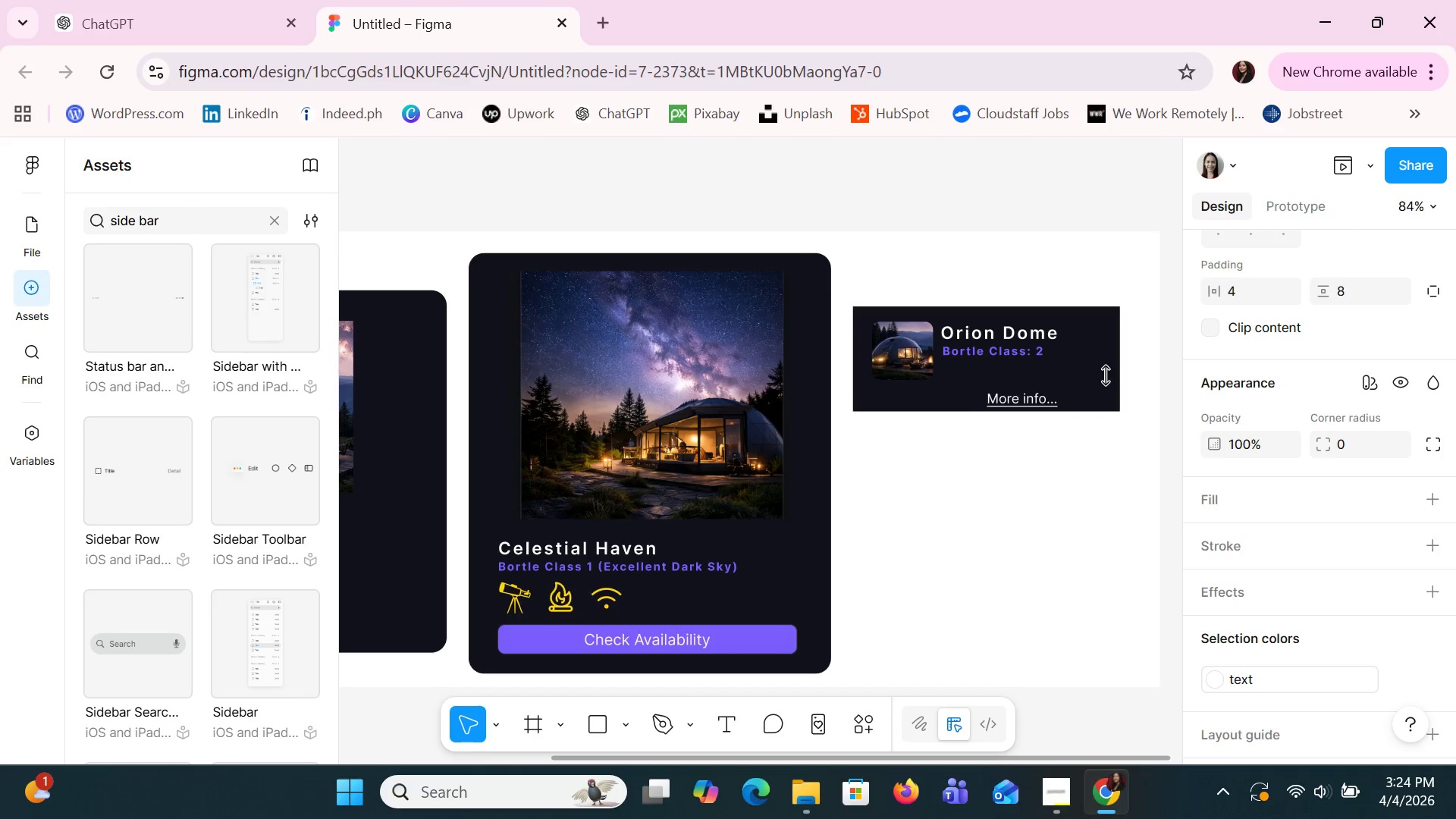 
hold_key(key=ArrowRight, duration=1.33)
 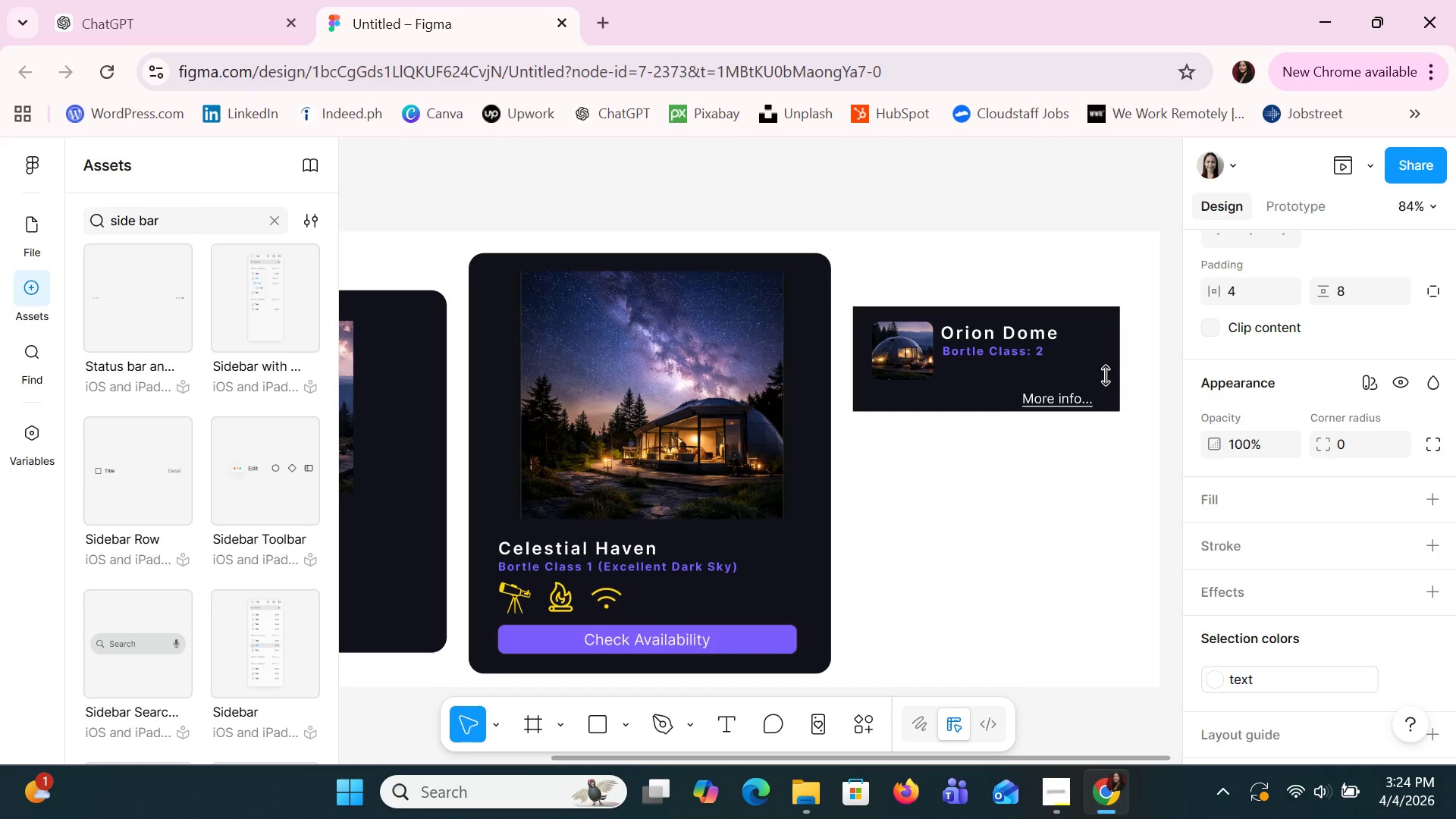 
key(ArrowUp)
 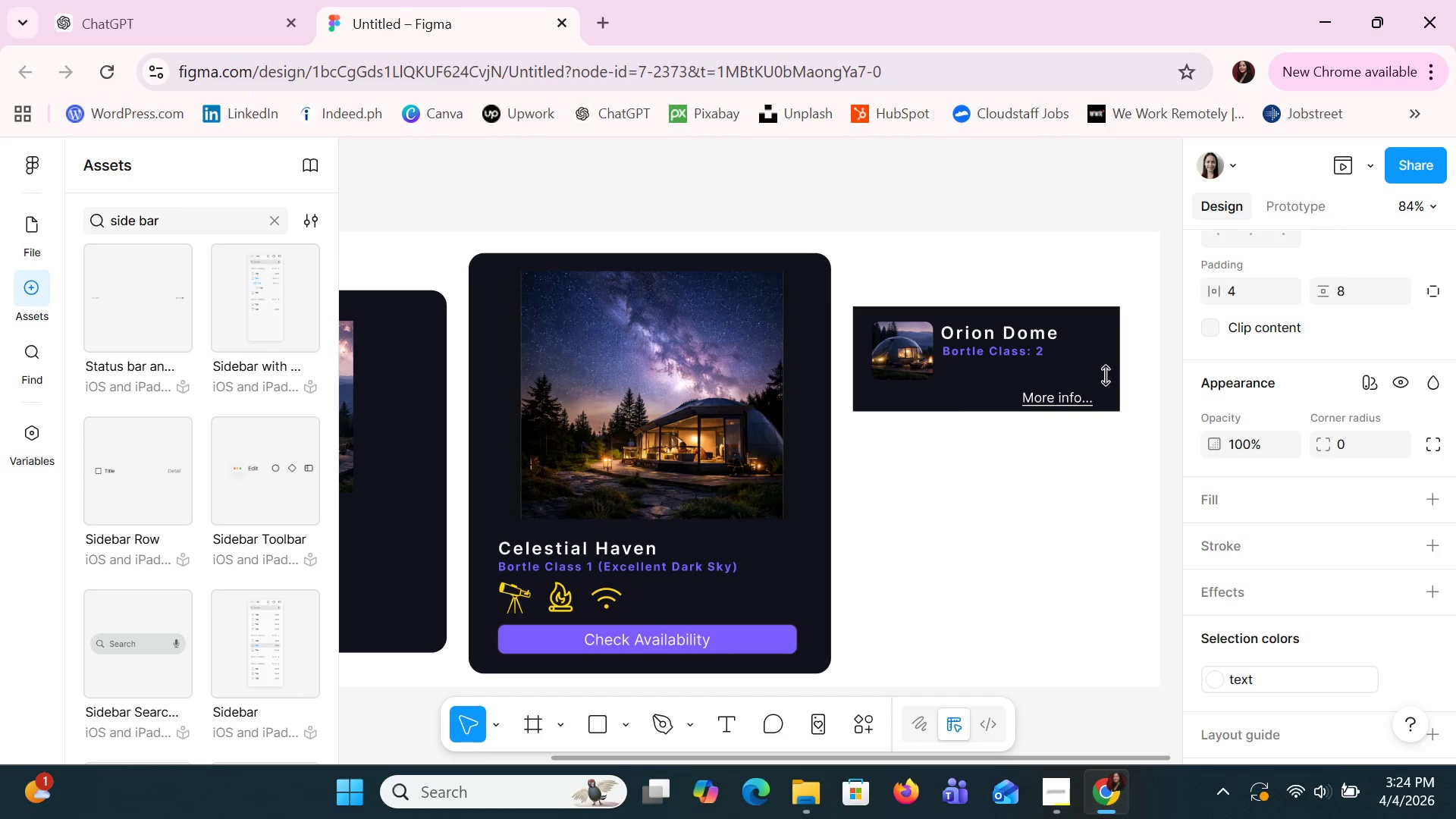 
key(ArrowUp)
 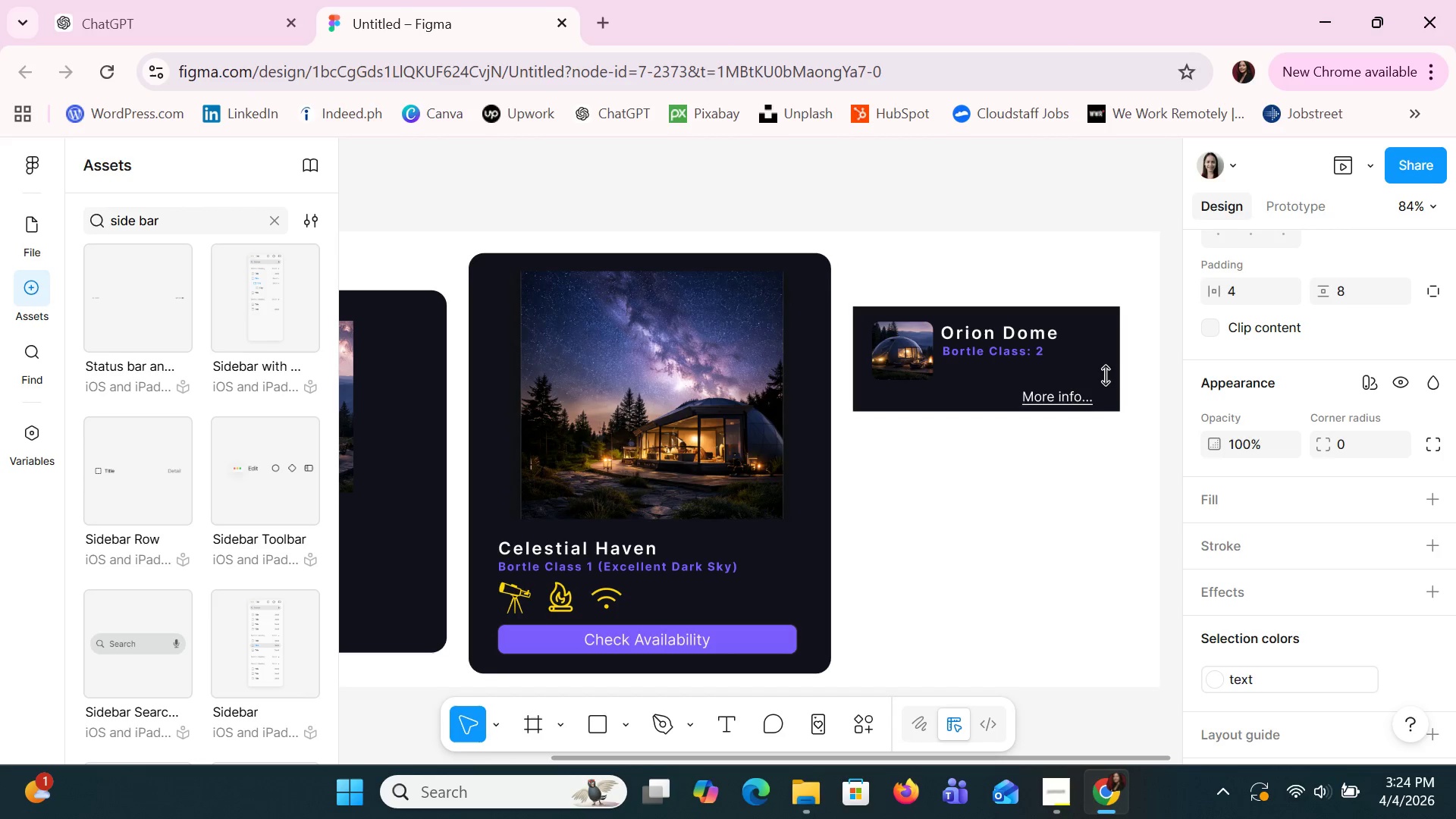 
key(ArrowUp)
 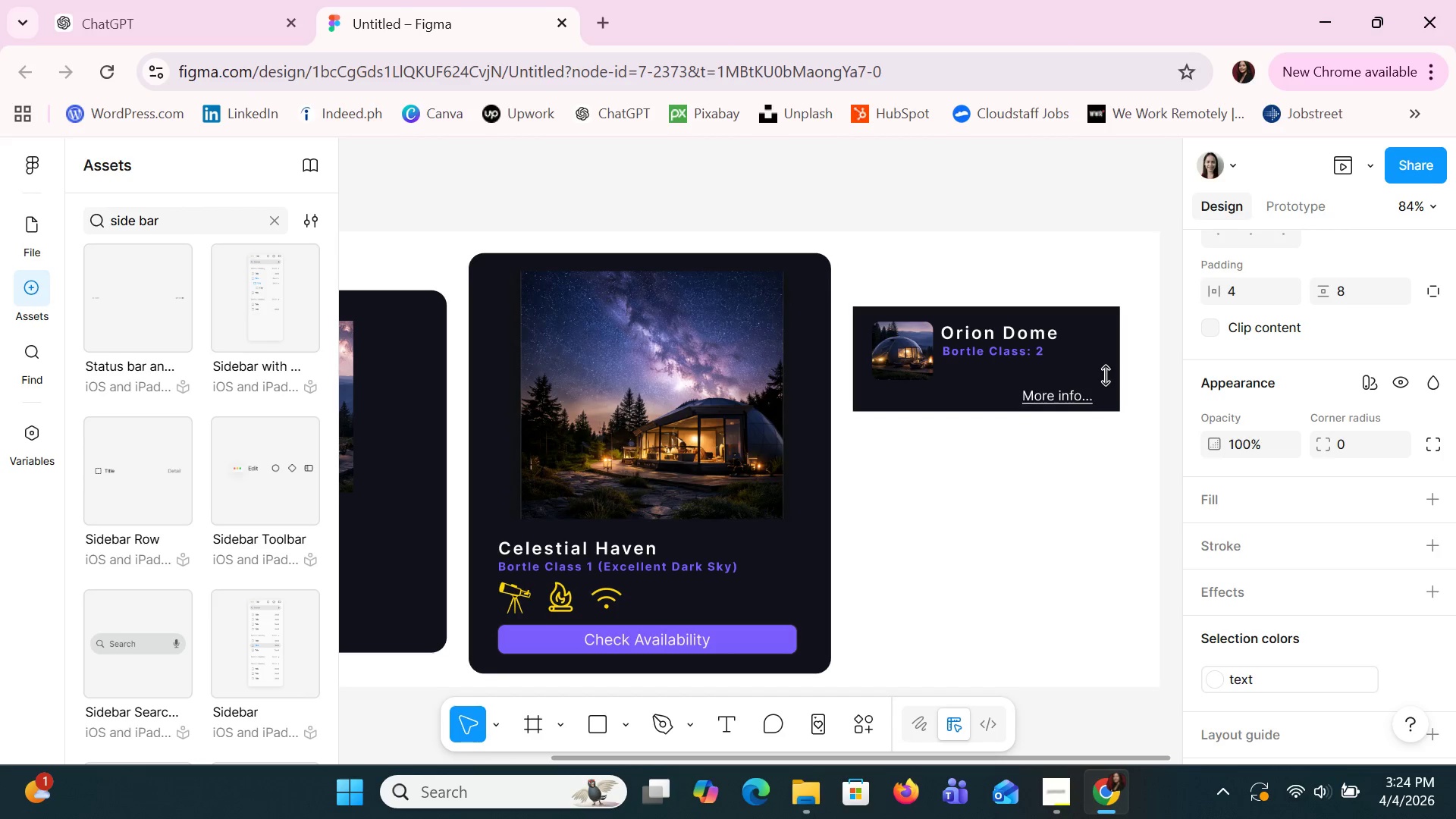 
key(ArrowUp)
 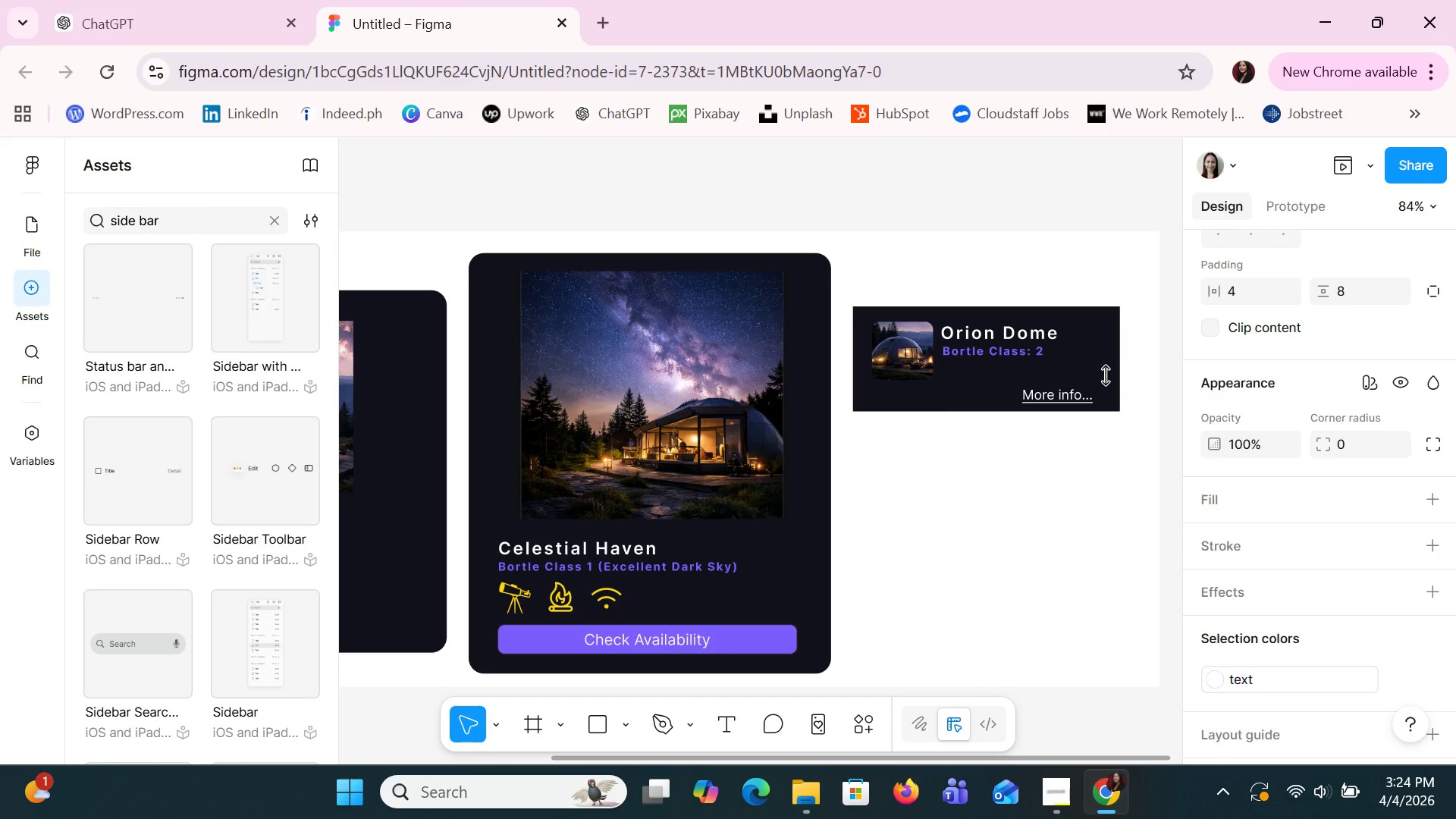 
key(ArrowUp)
 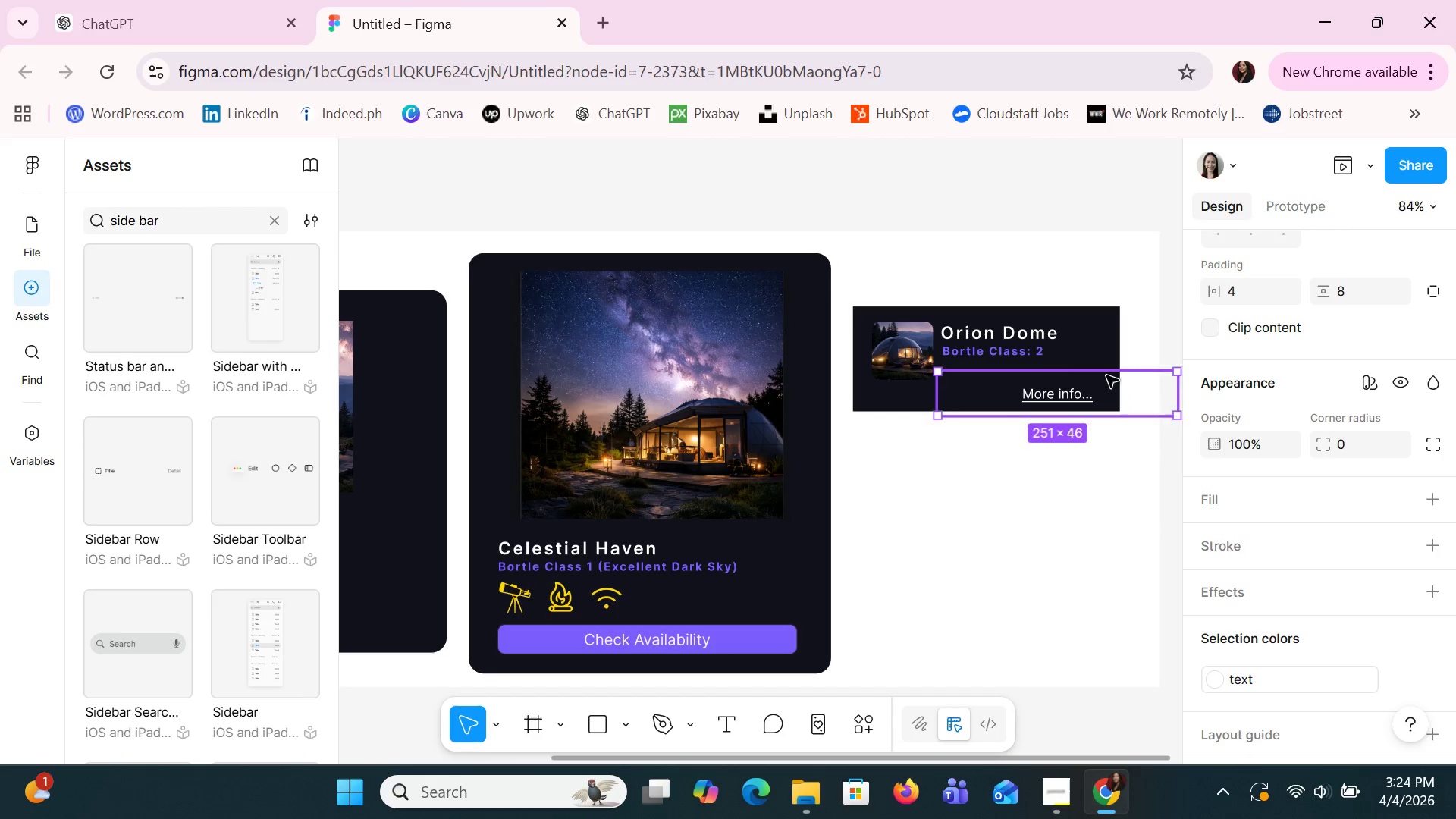 
key(ArrowUp)
 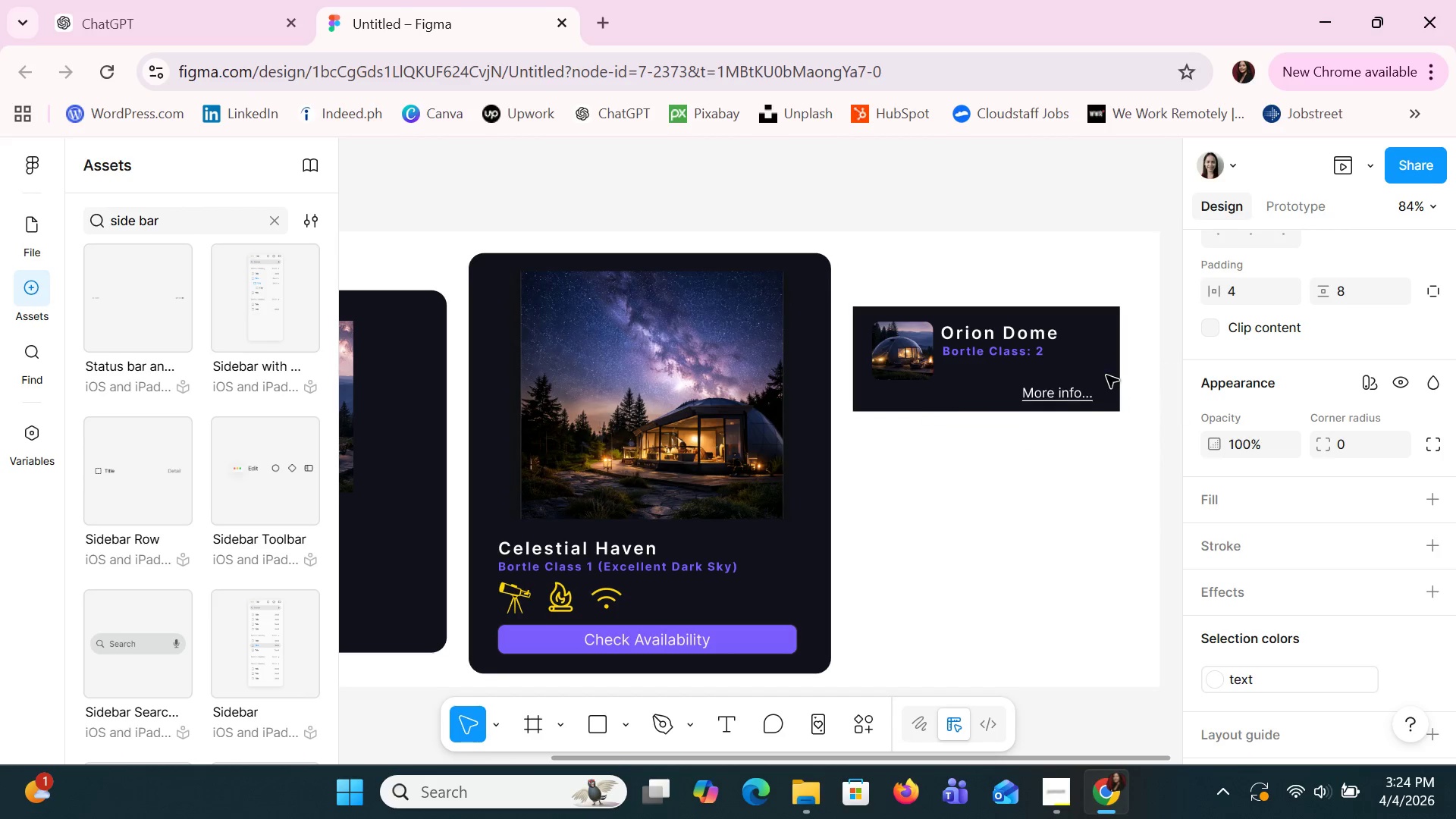 
key(ArrowUp)
 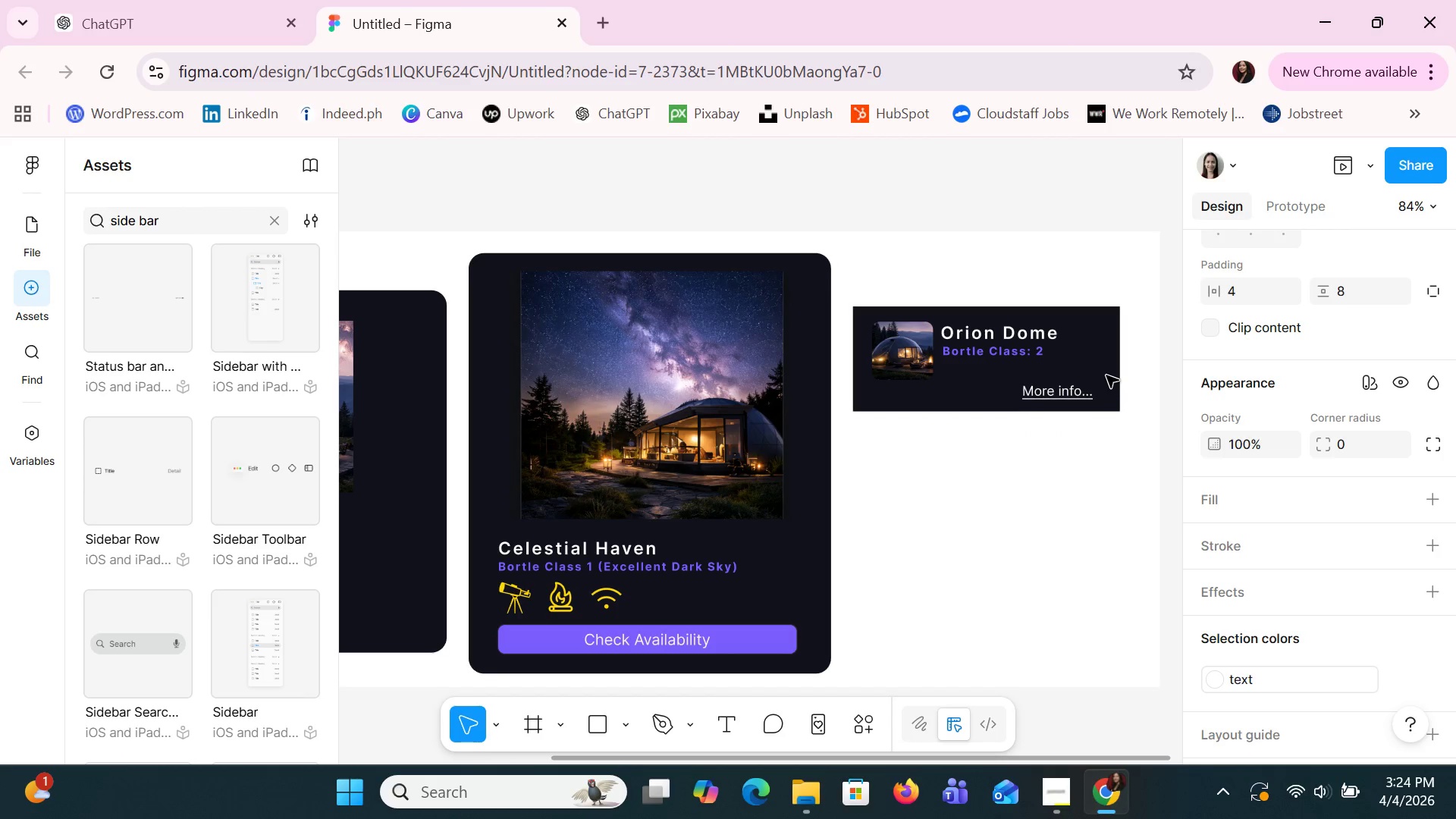 
key(ArrowUp)
 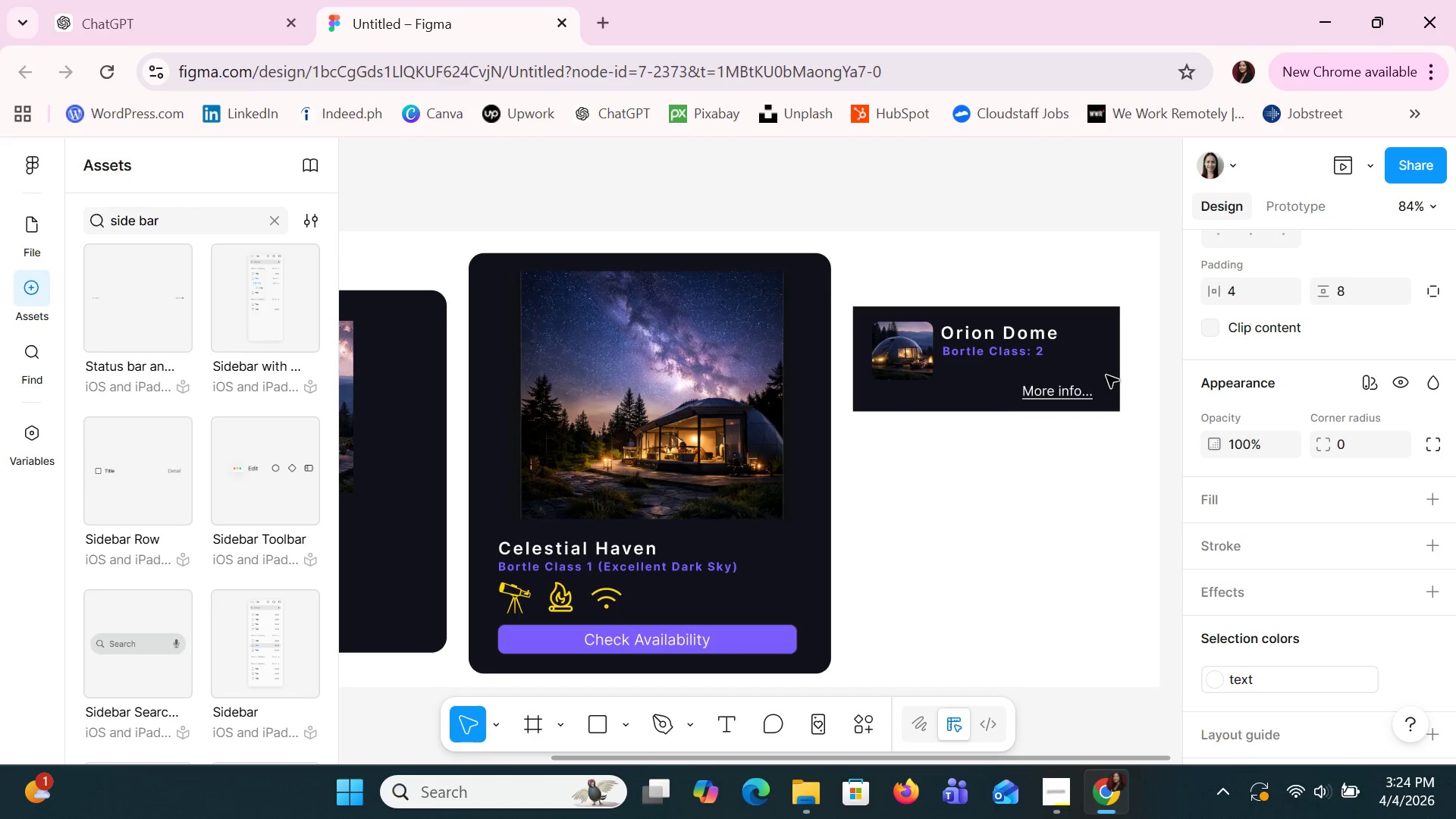 
key(ArrowUp)
 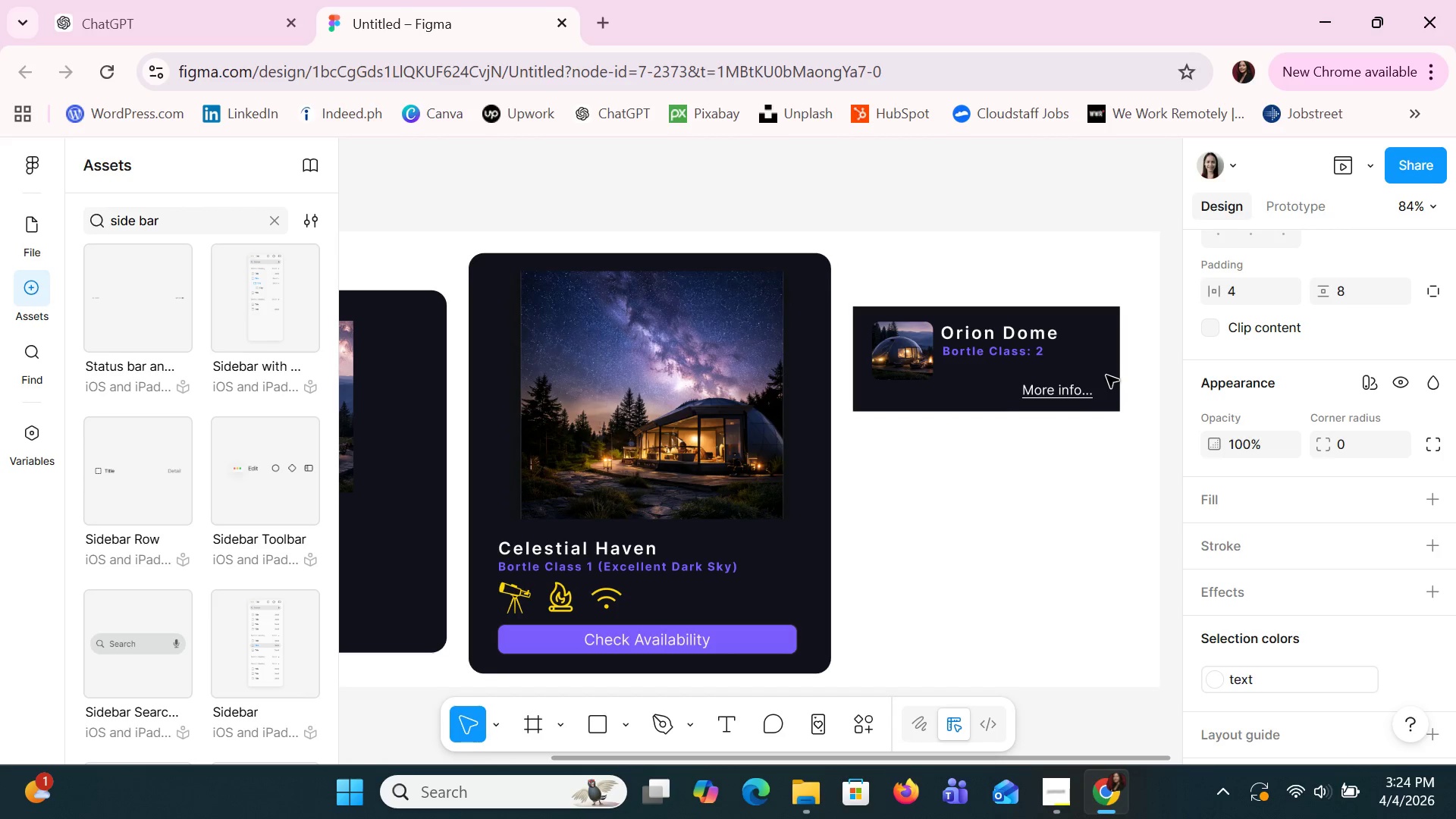 
key(ArrowUp)
 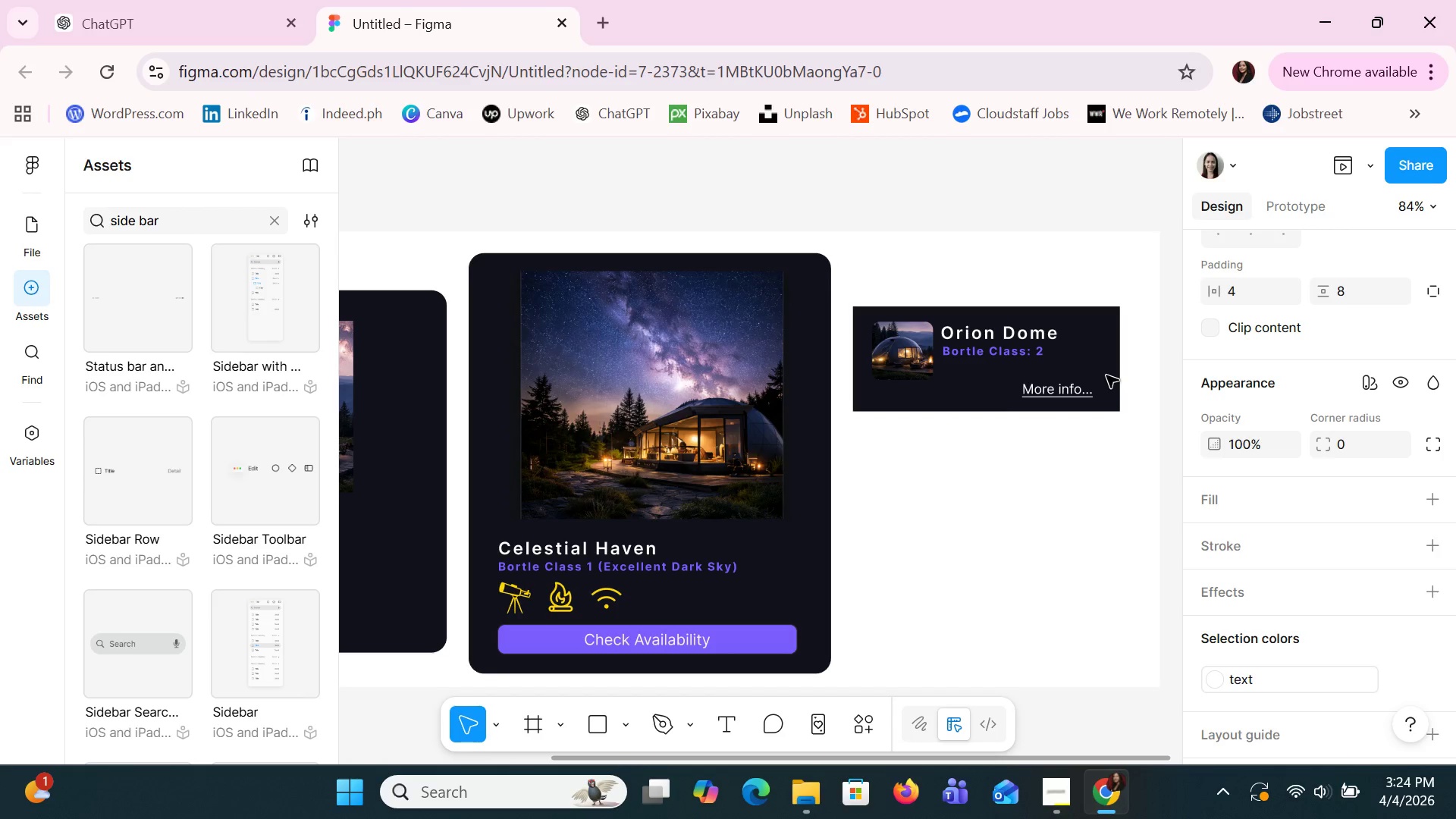 
key(ArrowLeft)
 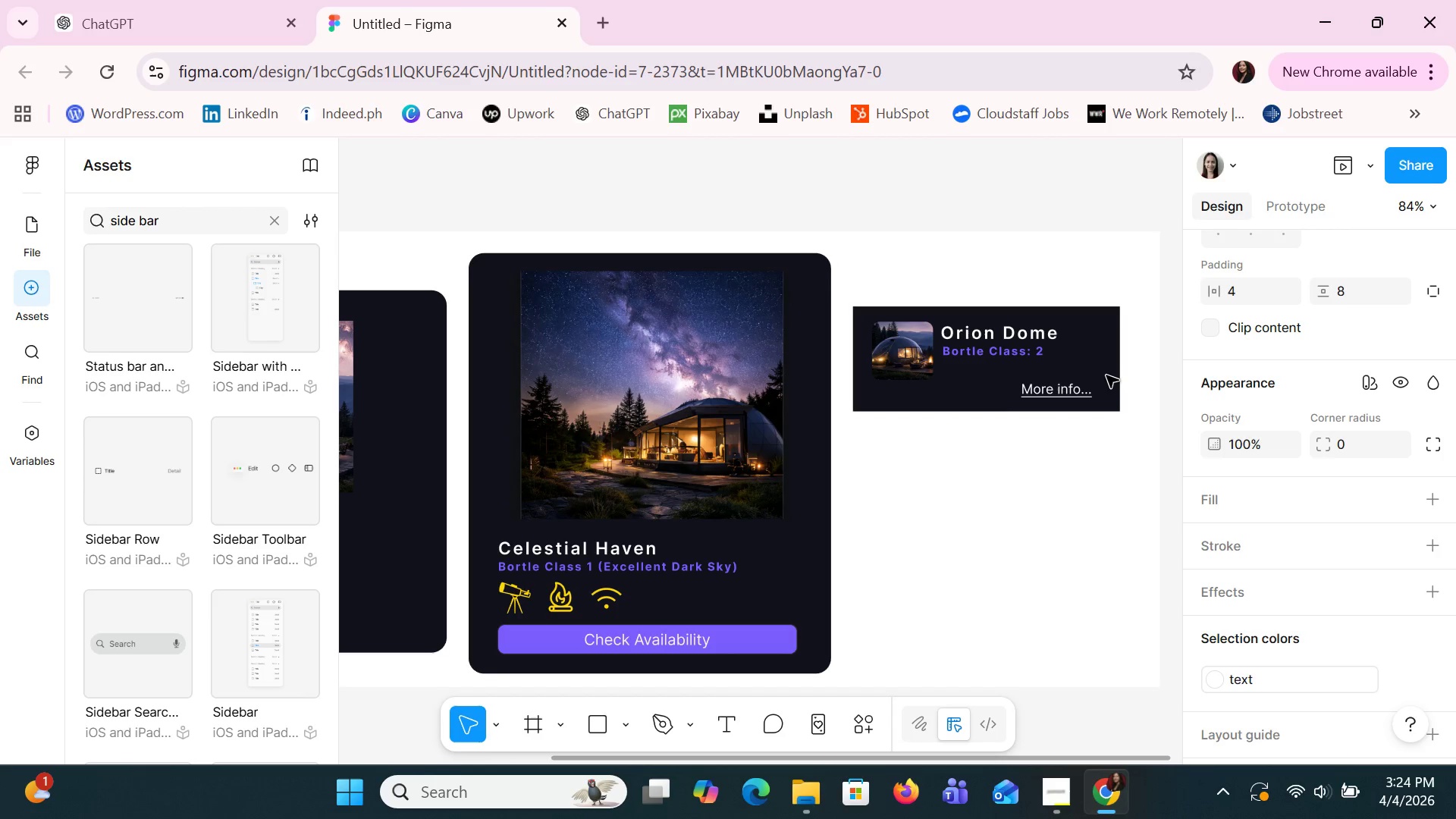 
key(ArrowLeft)
 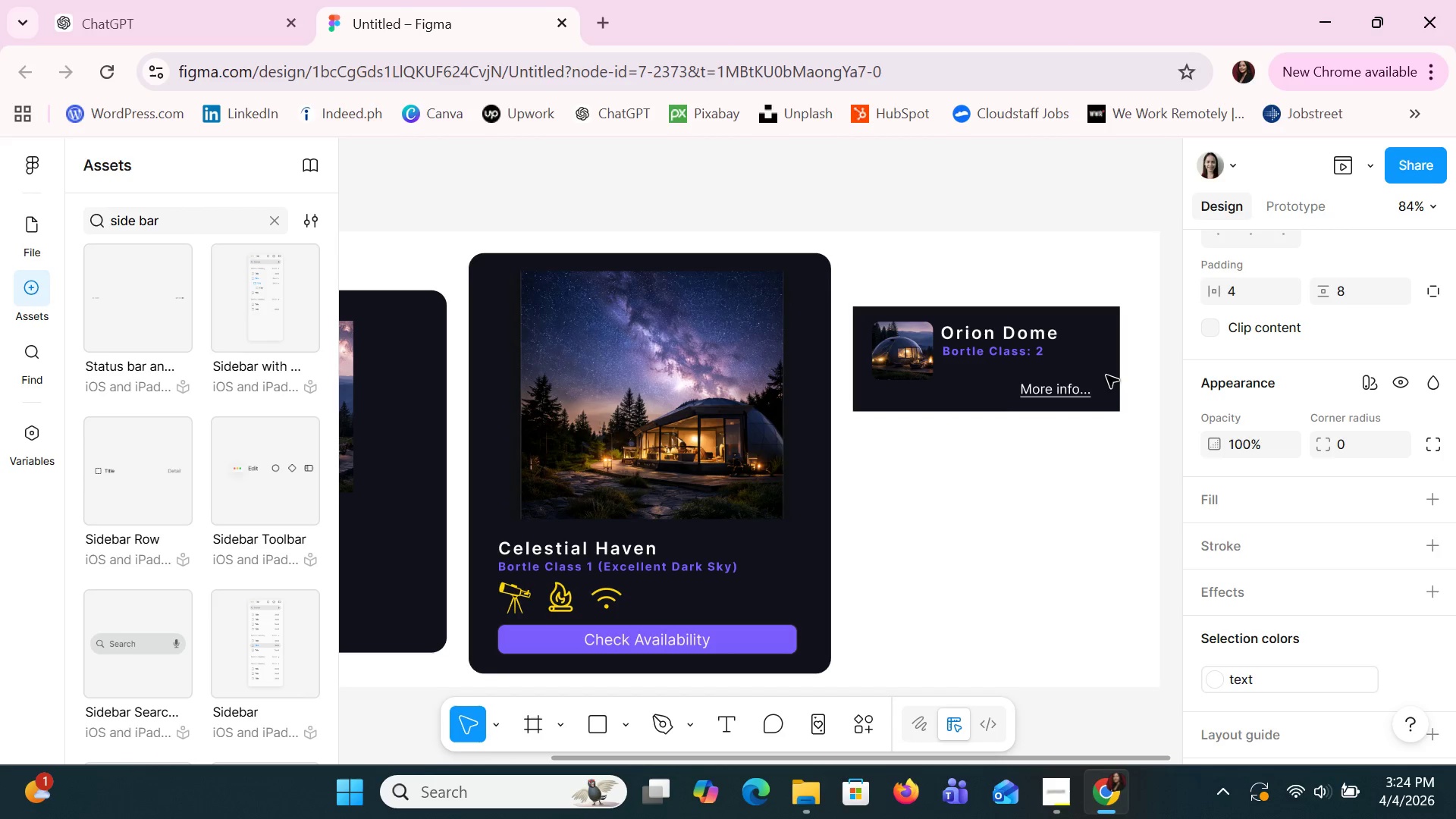 
key(ArrowLeft)
 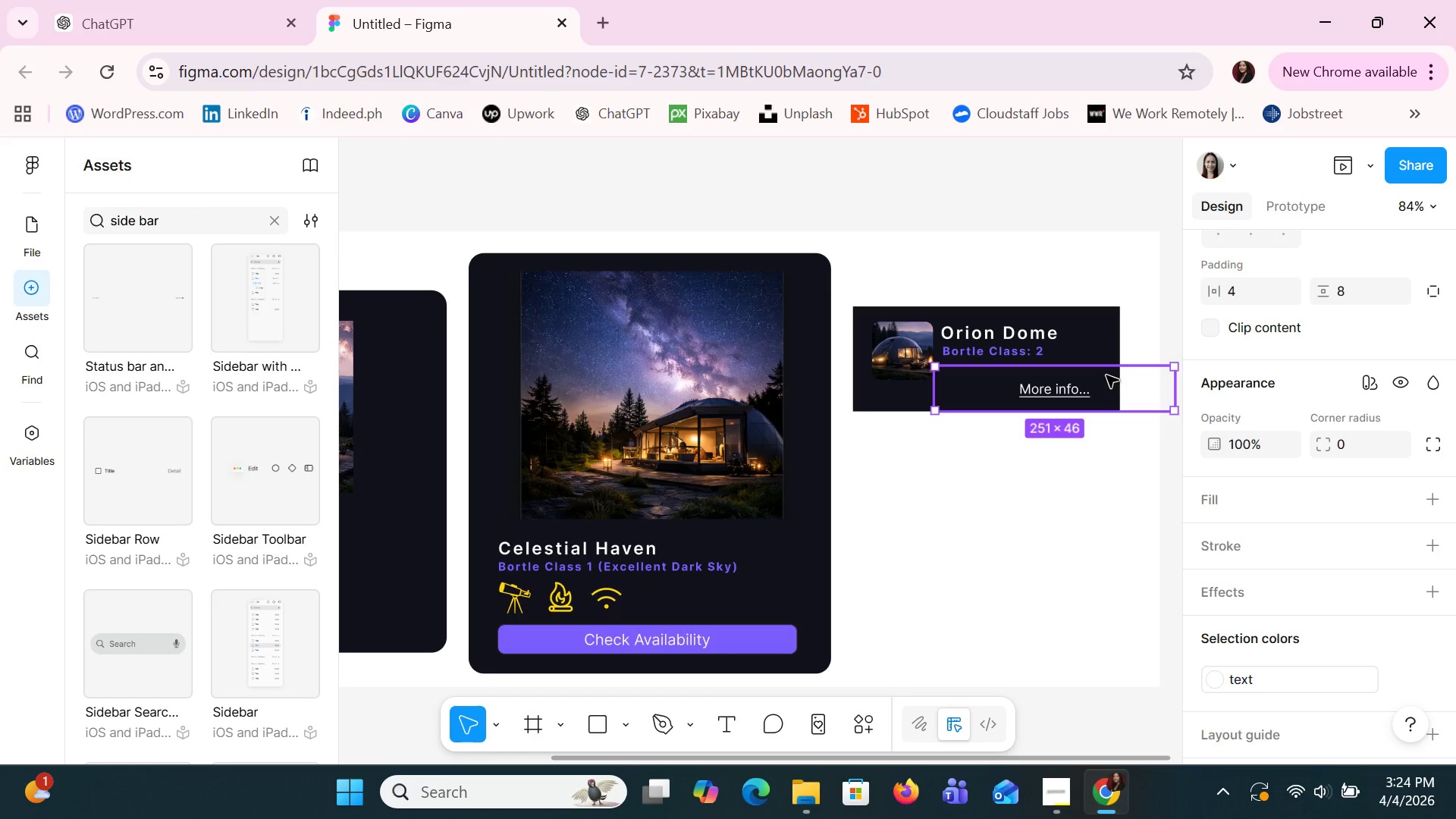 
wait(6.12)
 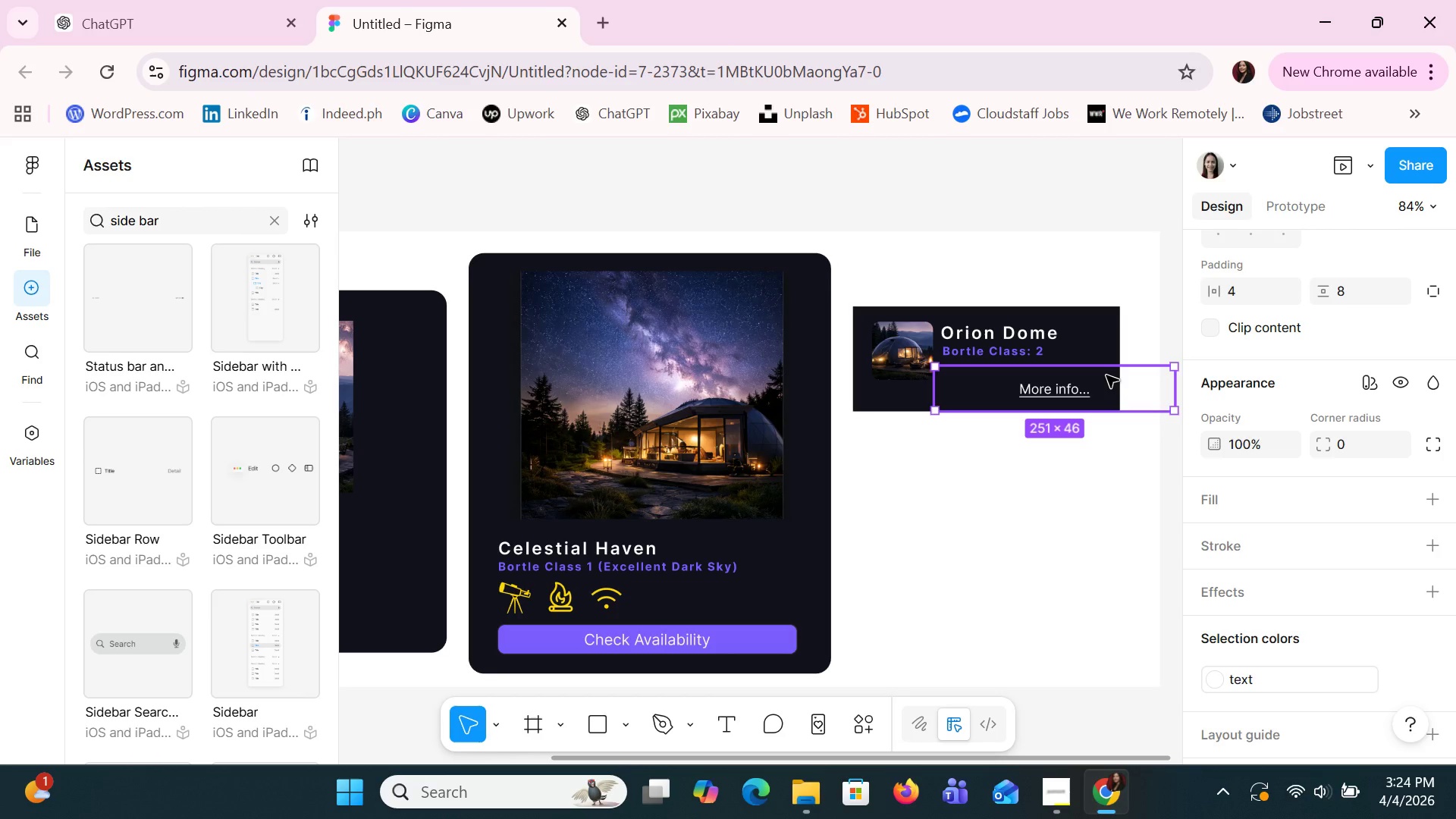 
key(Control+Z)
 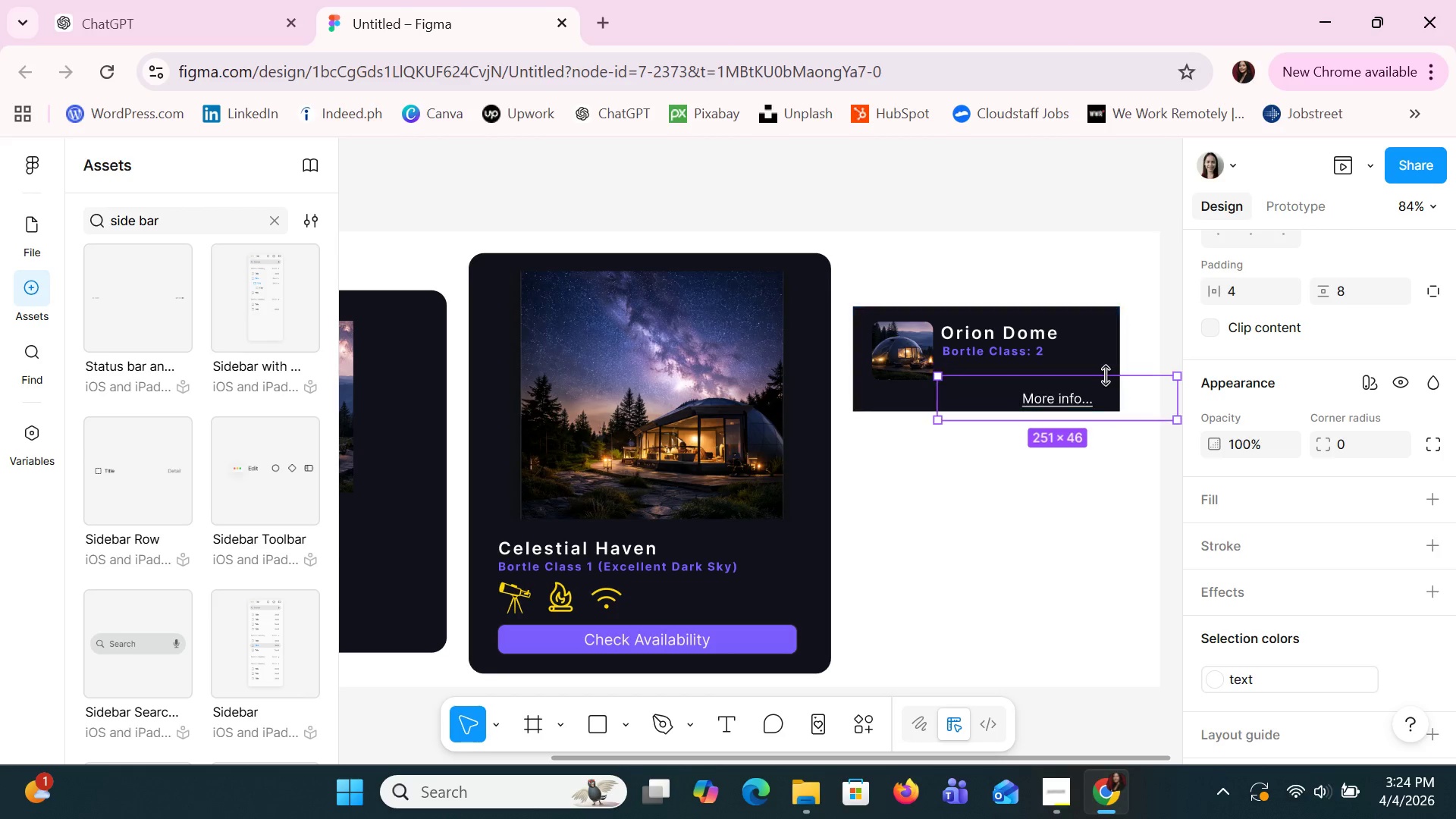 
key(Control+Z)
 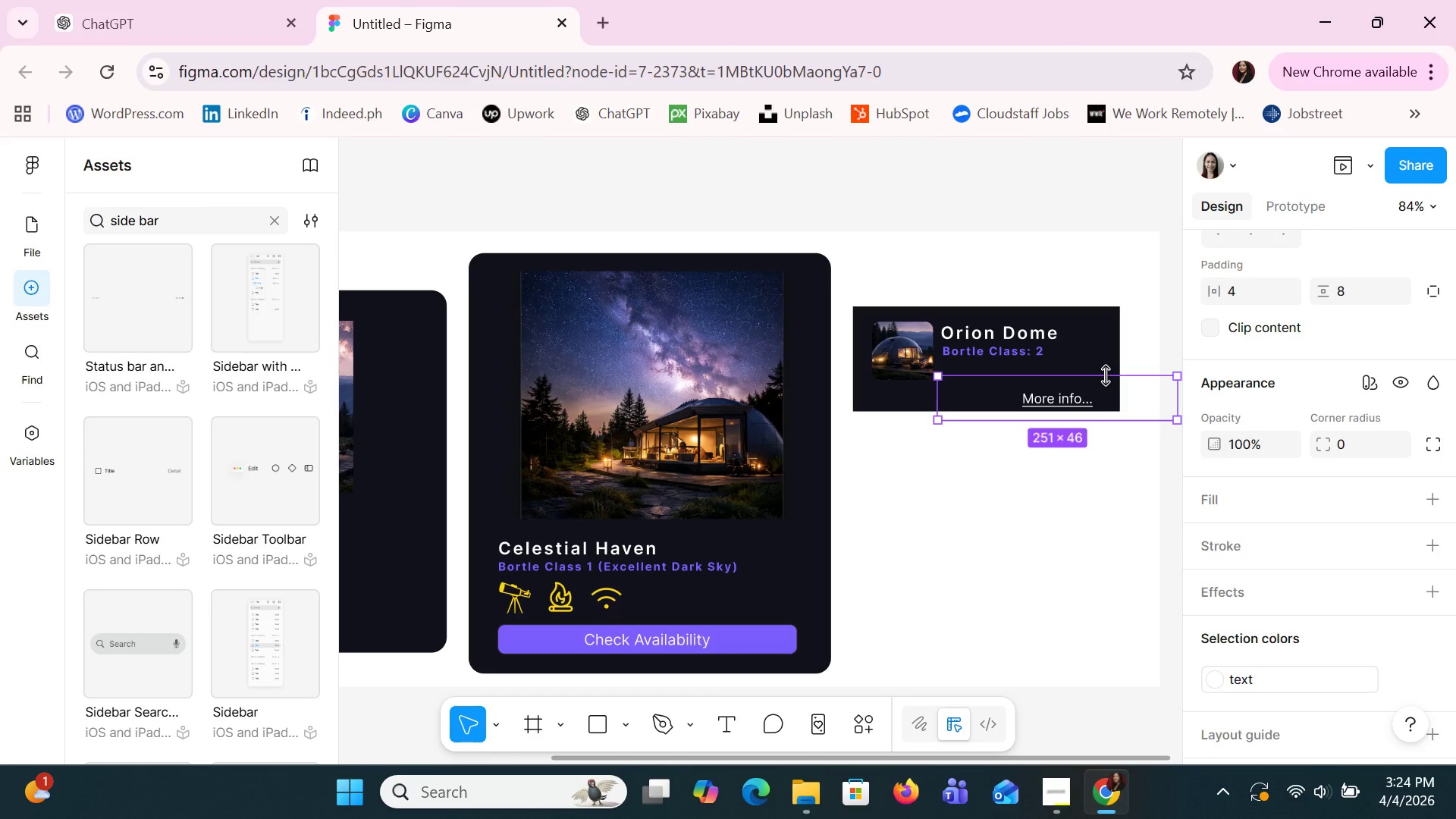 
key(Control+Z)
 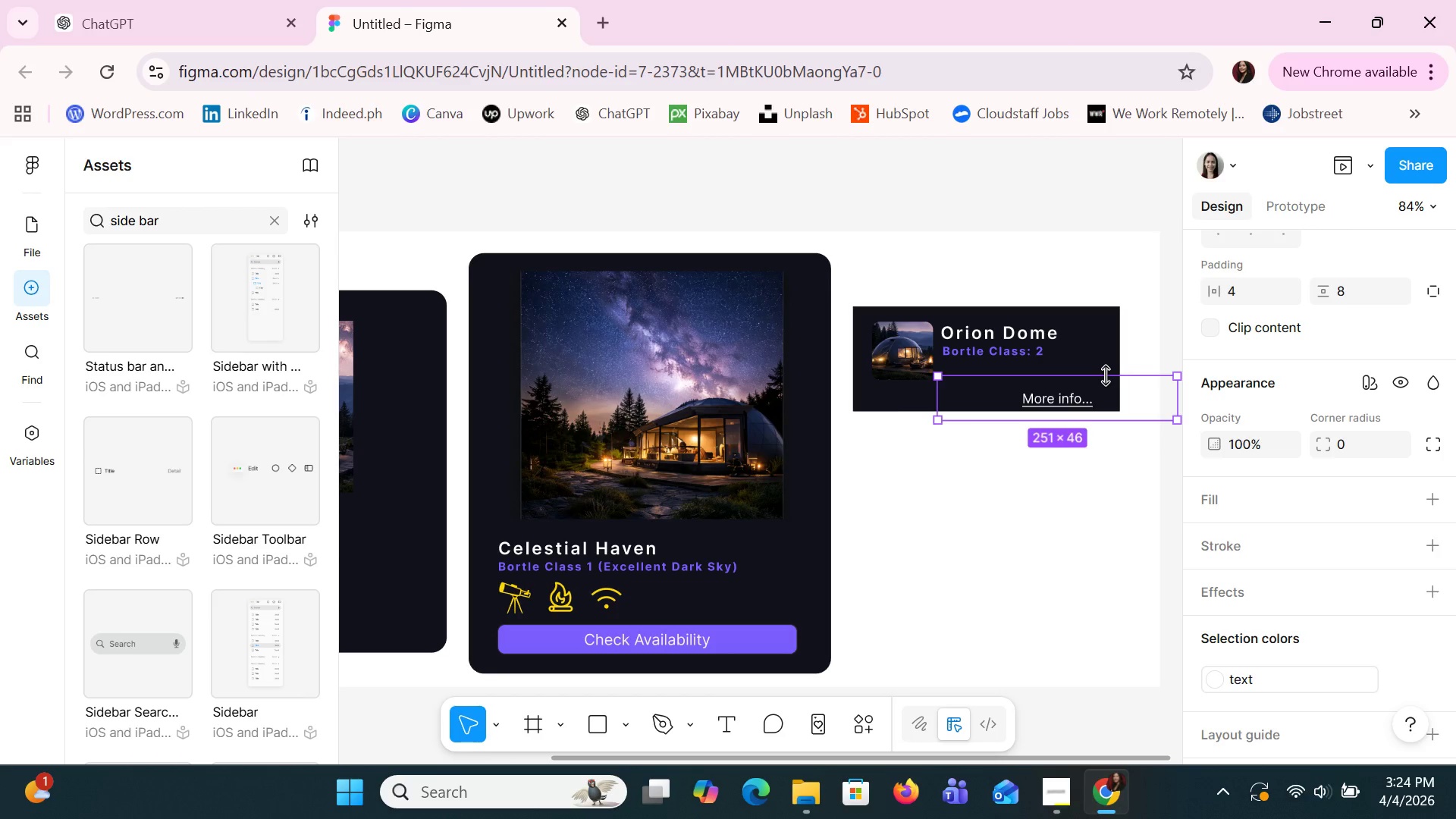 
key(Control+Z)
 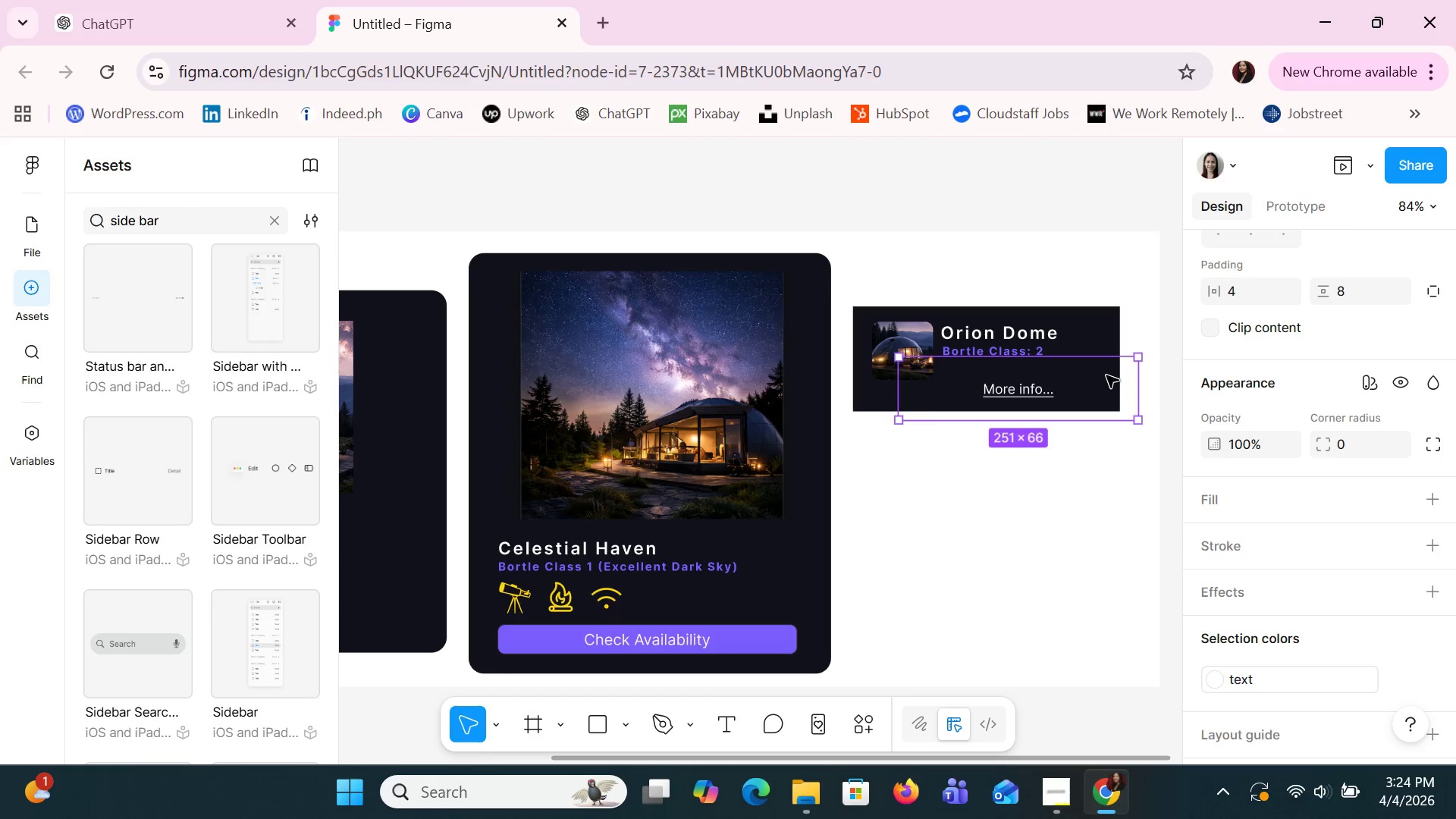 
key(Control+Z)
 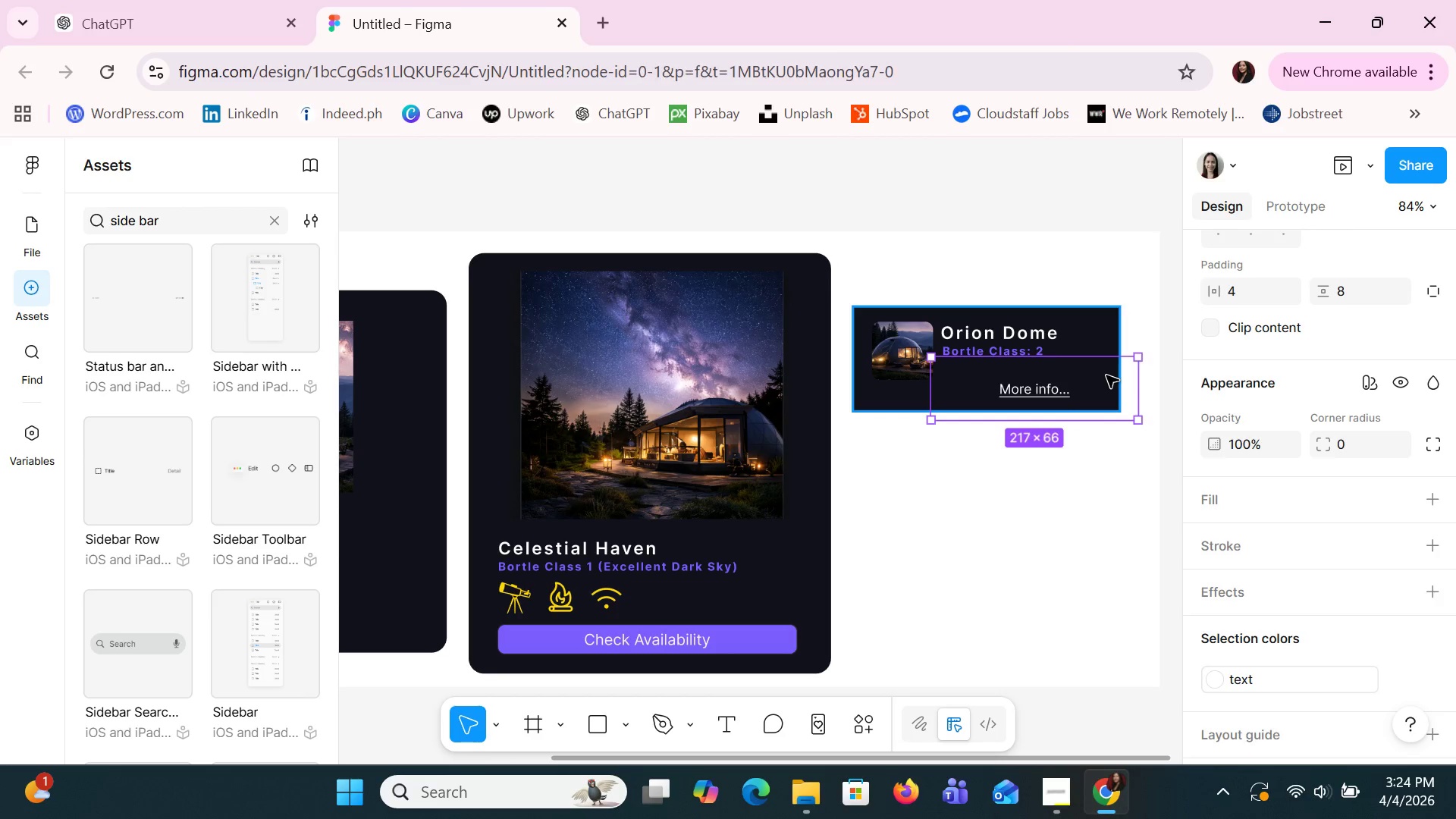 
key(Control+Z)
 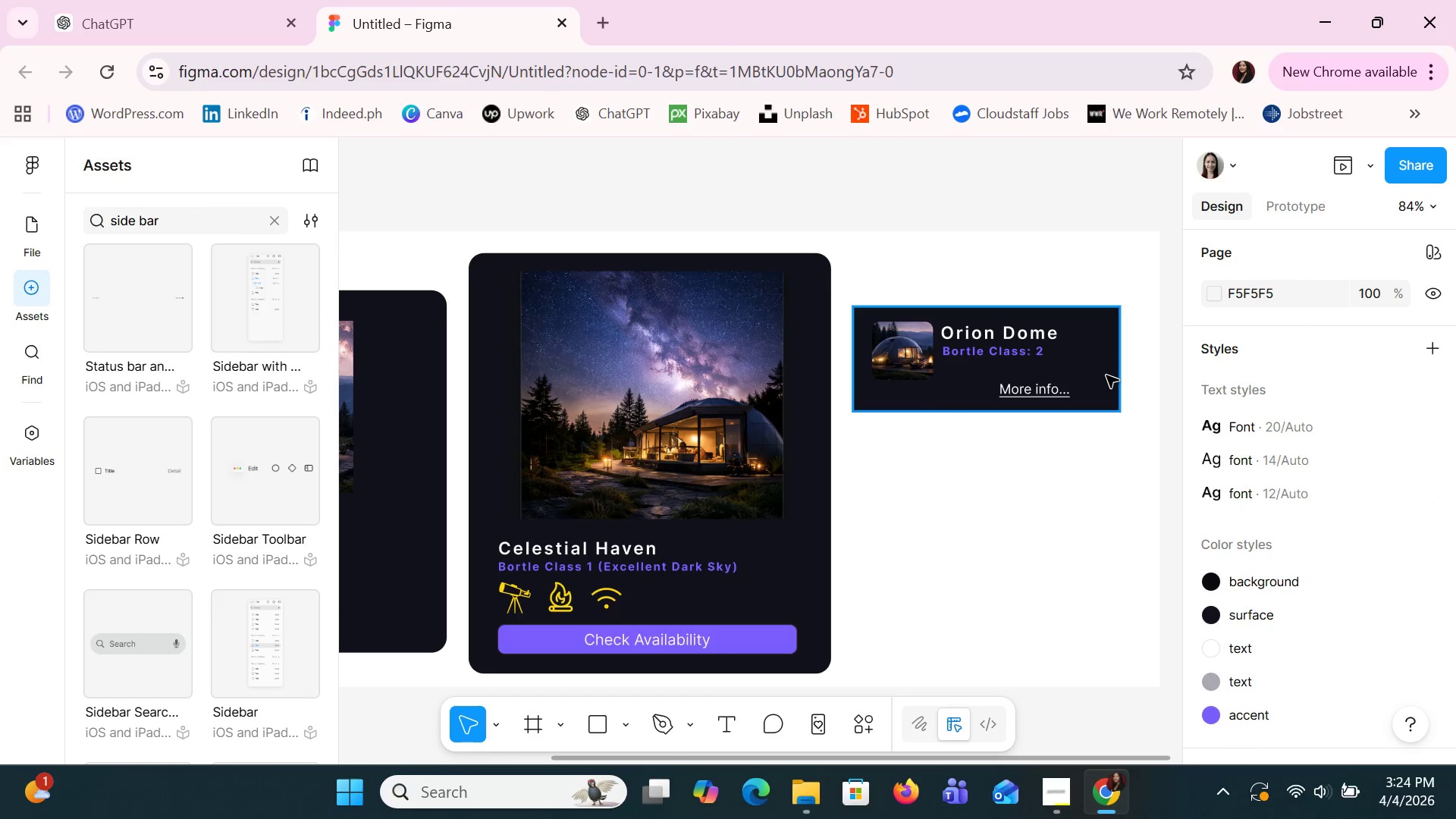 
key(Control+Z)
 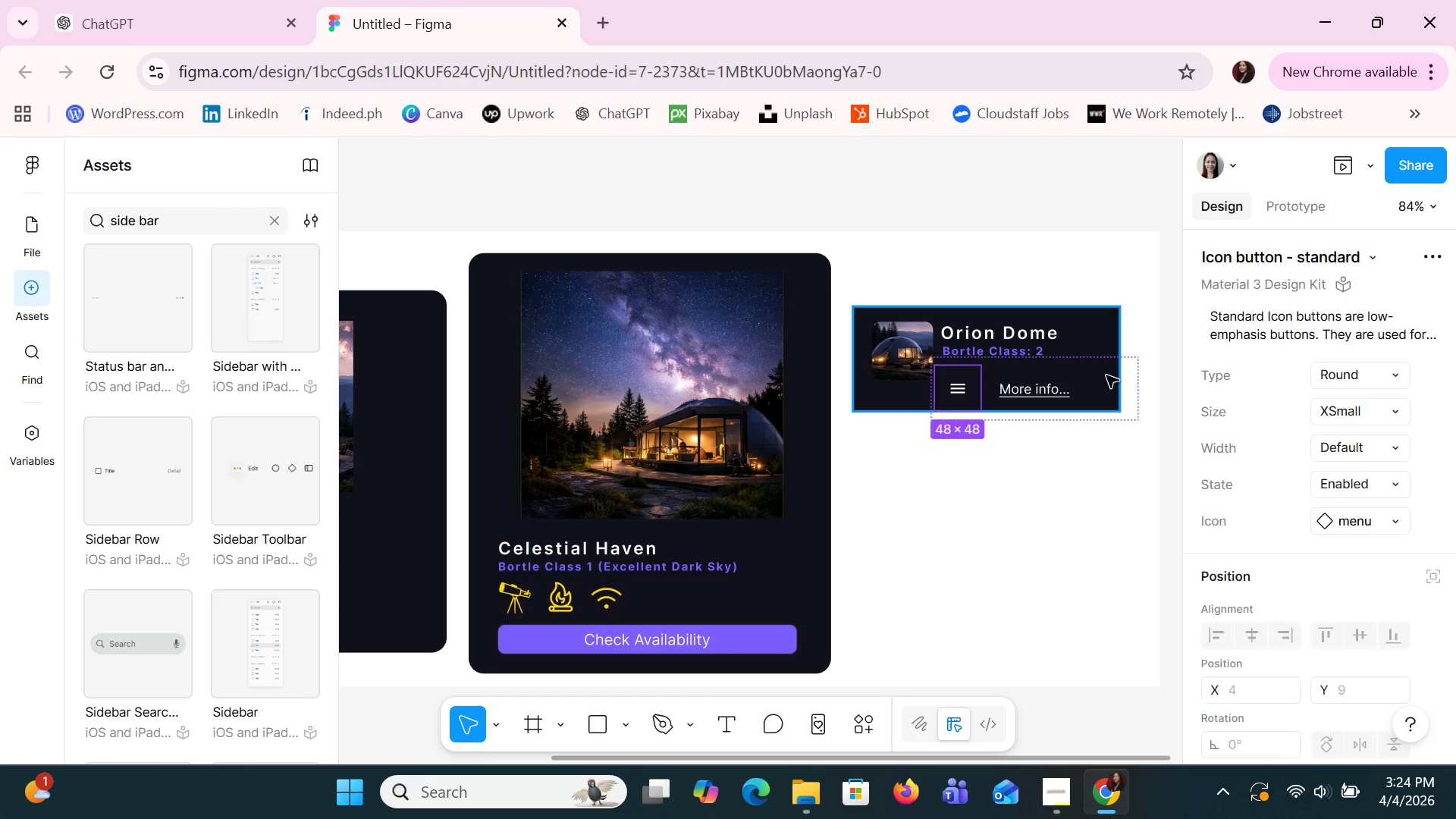 
key(Control+Z)
 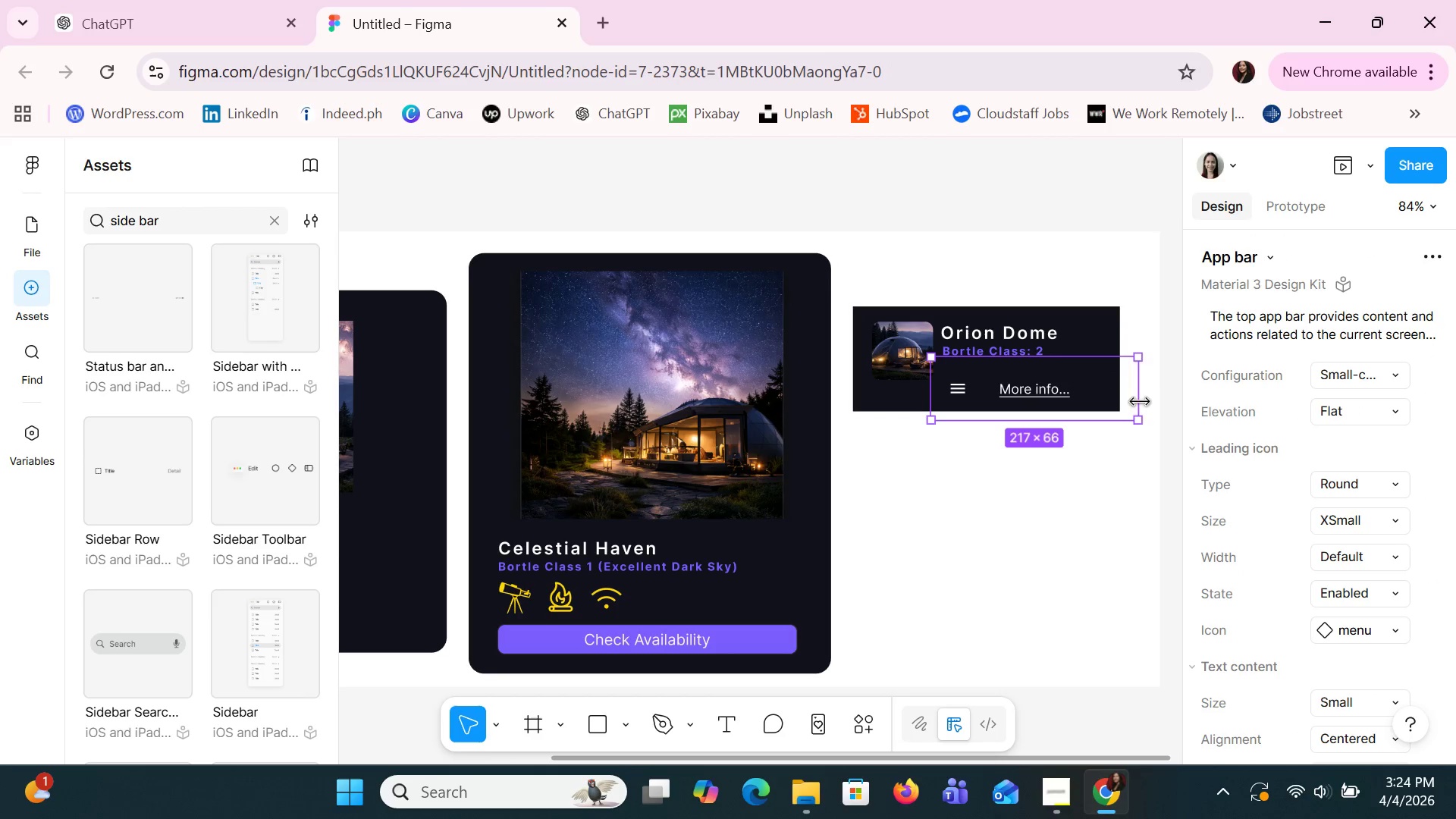 
left_click_drag(start_coordinate=[1135, 399], to_coordinate=[1144, 410])
 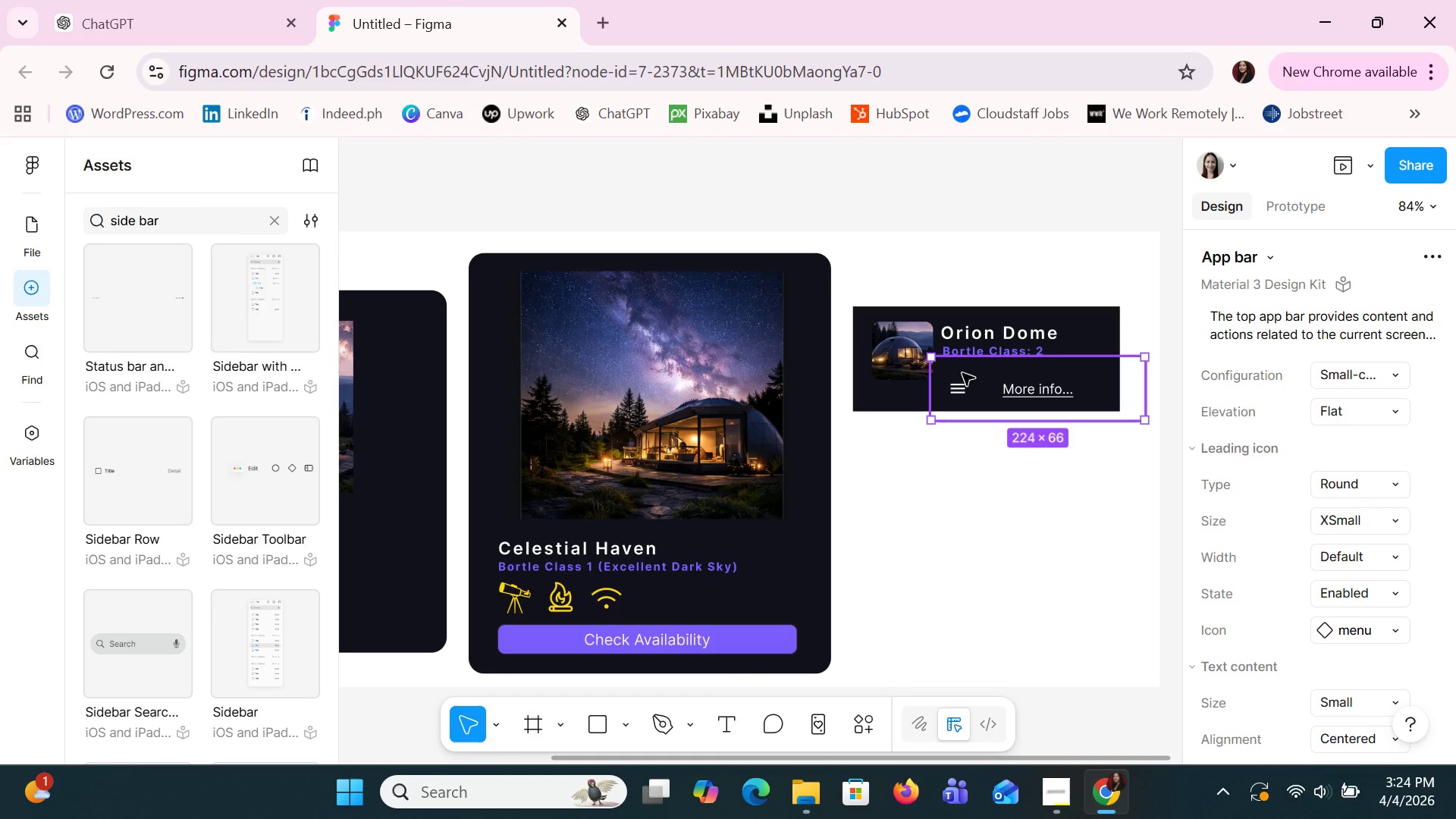 
left_click([955, 366])
 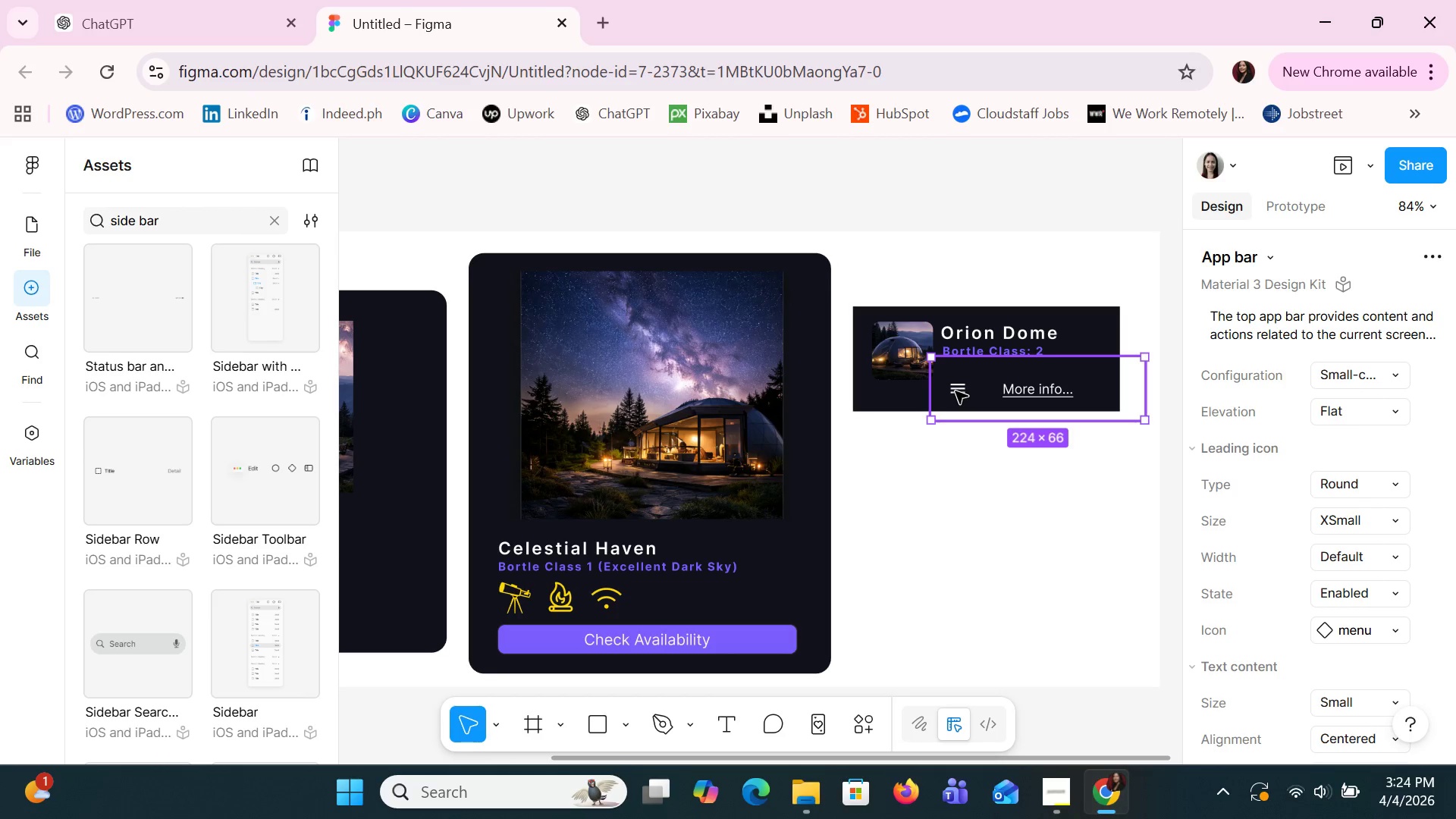 
double_click([959, 393])
 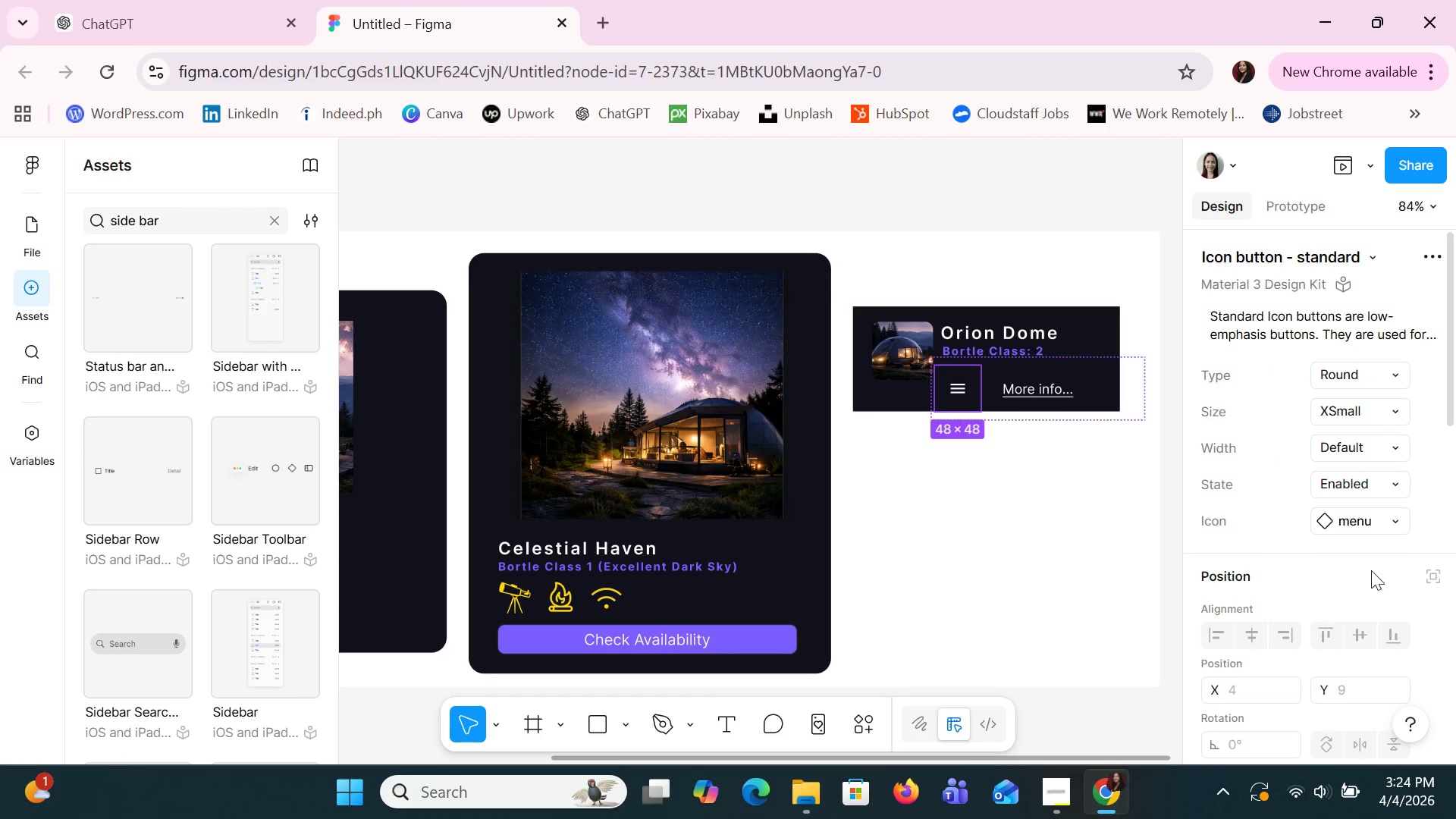 
scroll: coordinate [1371, 569], scroll_direction: down, amount: 1.0
 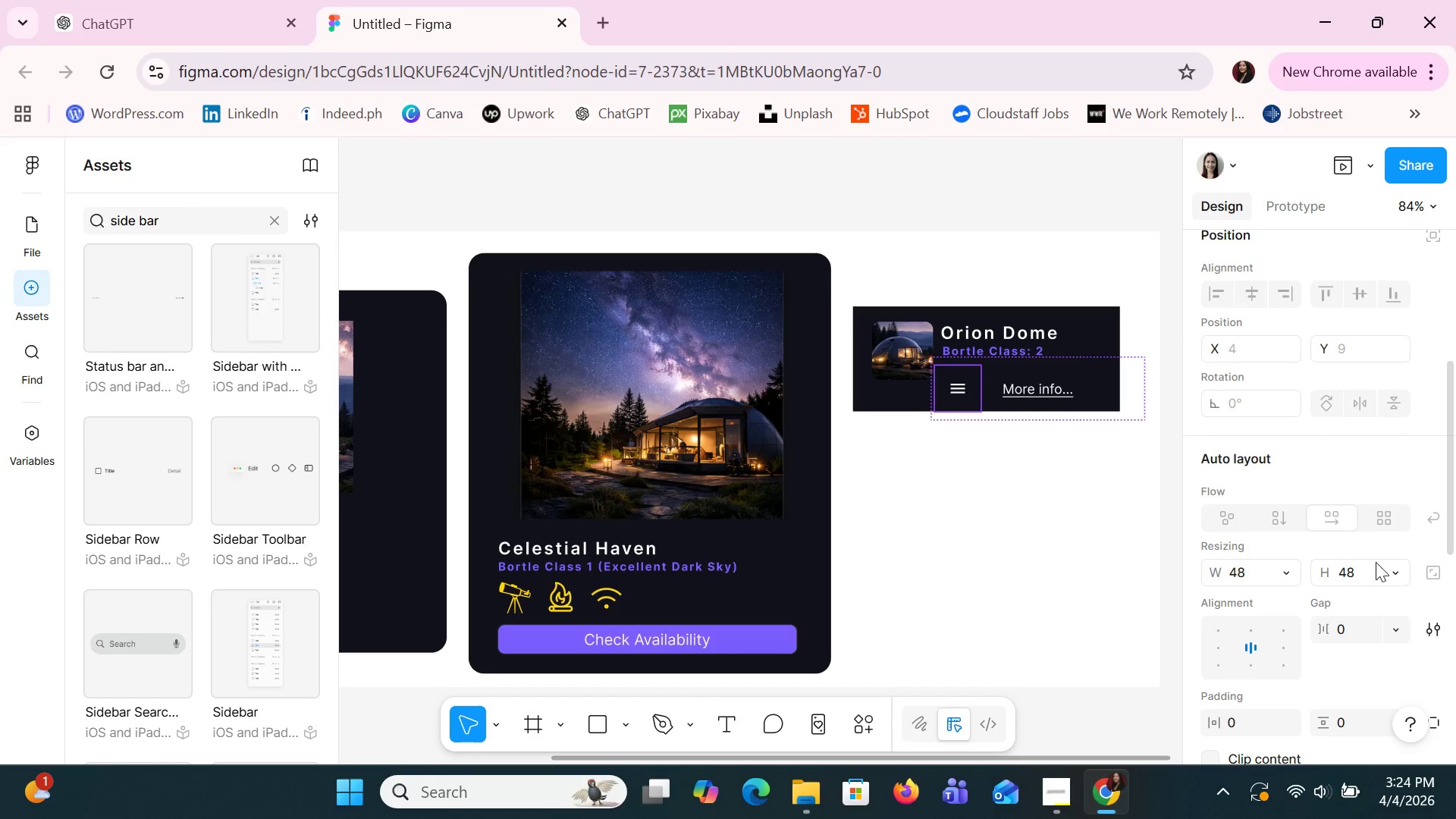 
left_click([1381, 516])
 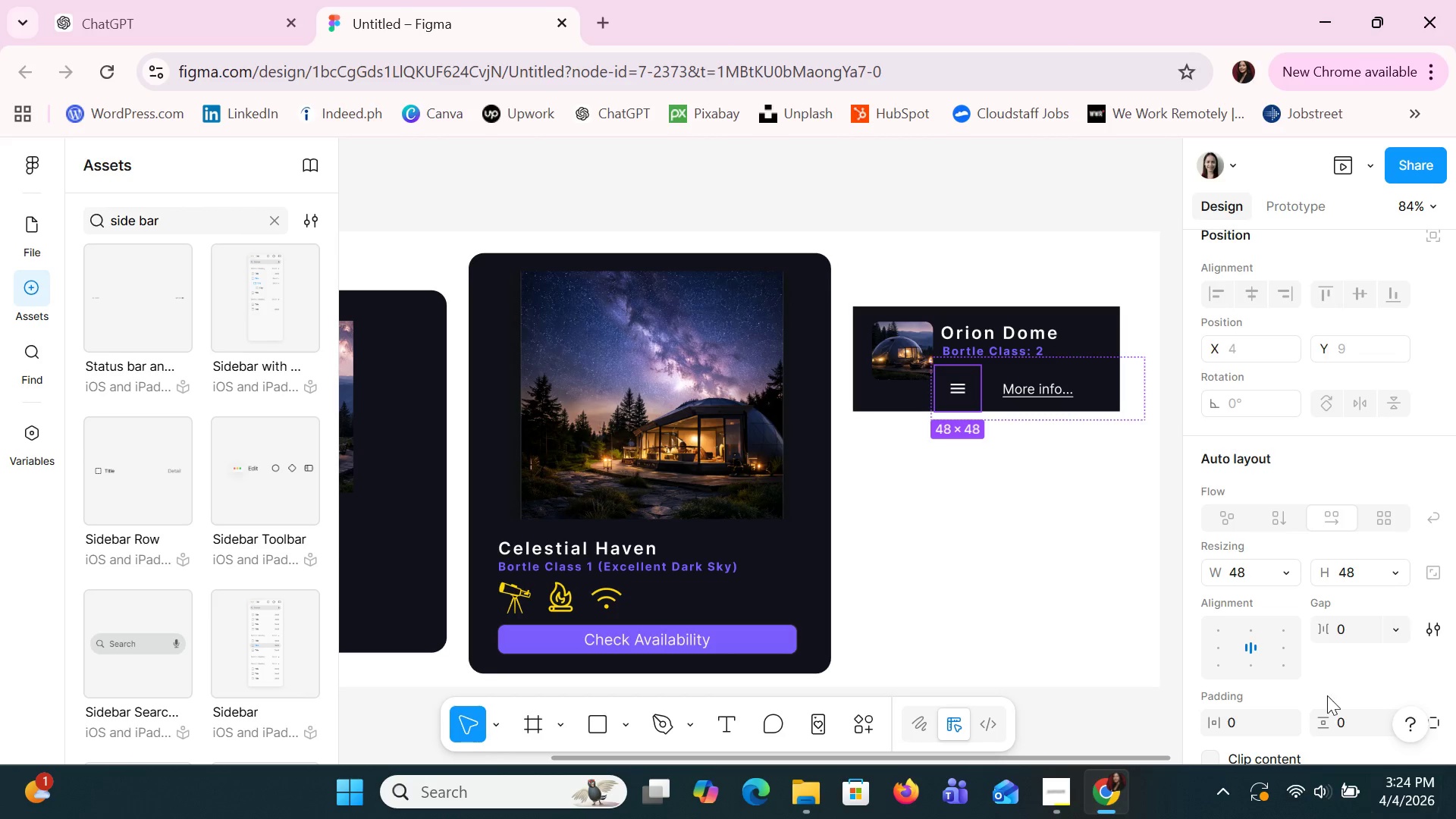 
scroll: coordinate [1312, 513], scroll_direction: down, amount: 1.0
 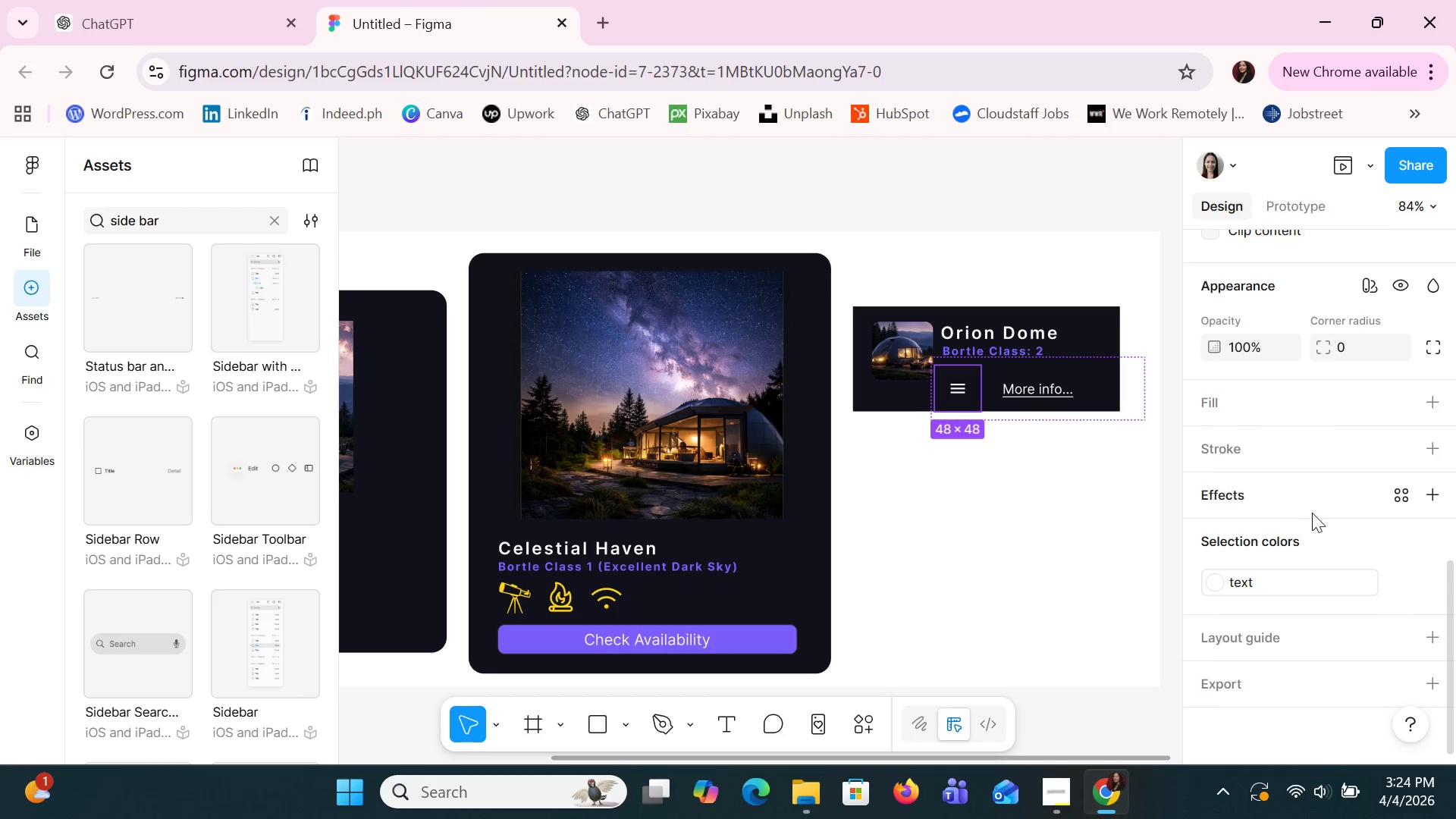 
scroll: coordinate [1312, 513], scroll_direction: up, amount: 2.0
 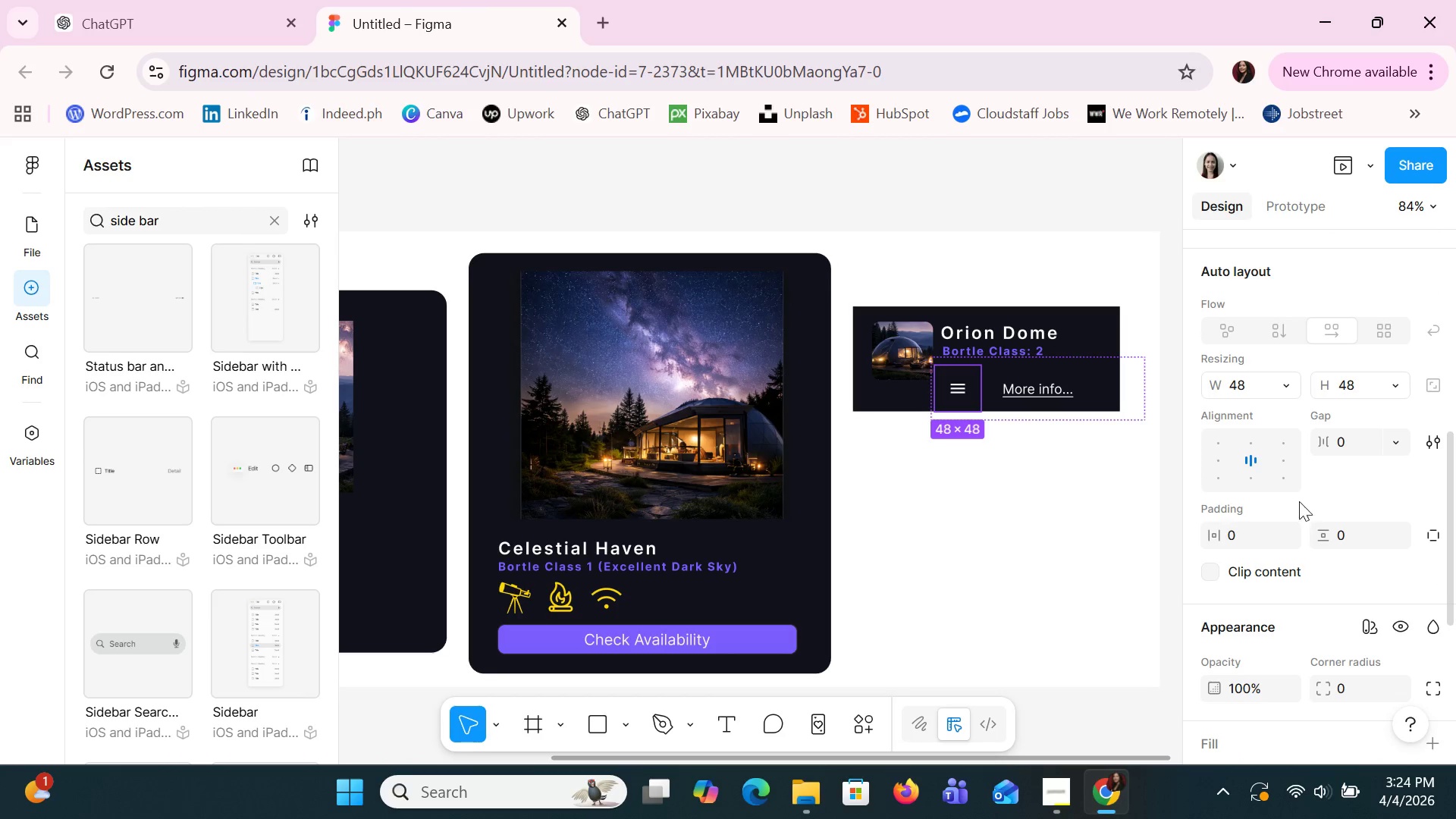 
left_click([1282, 447])
 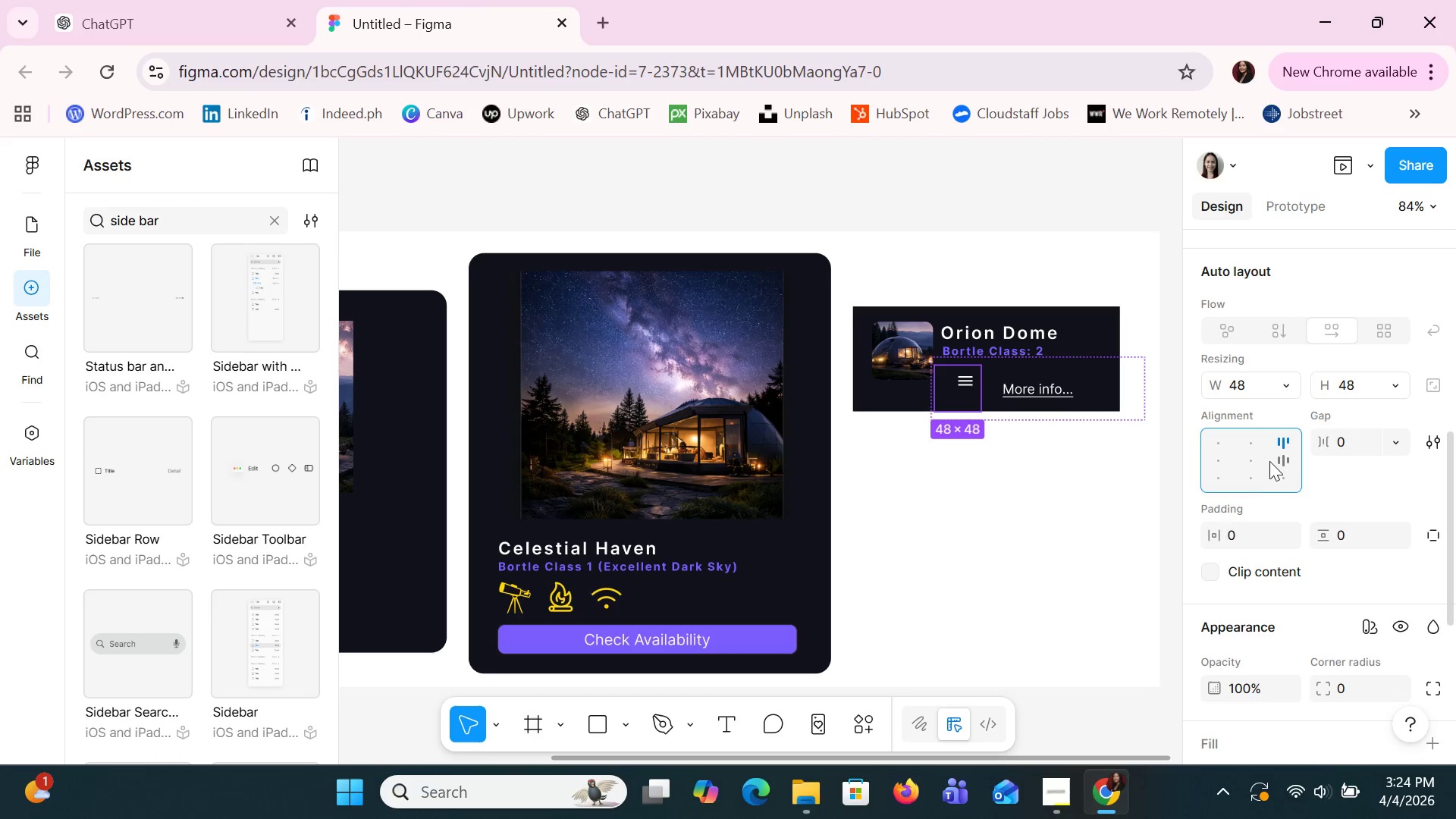 
left_click([1255, 459])
 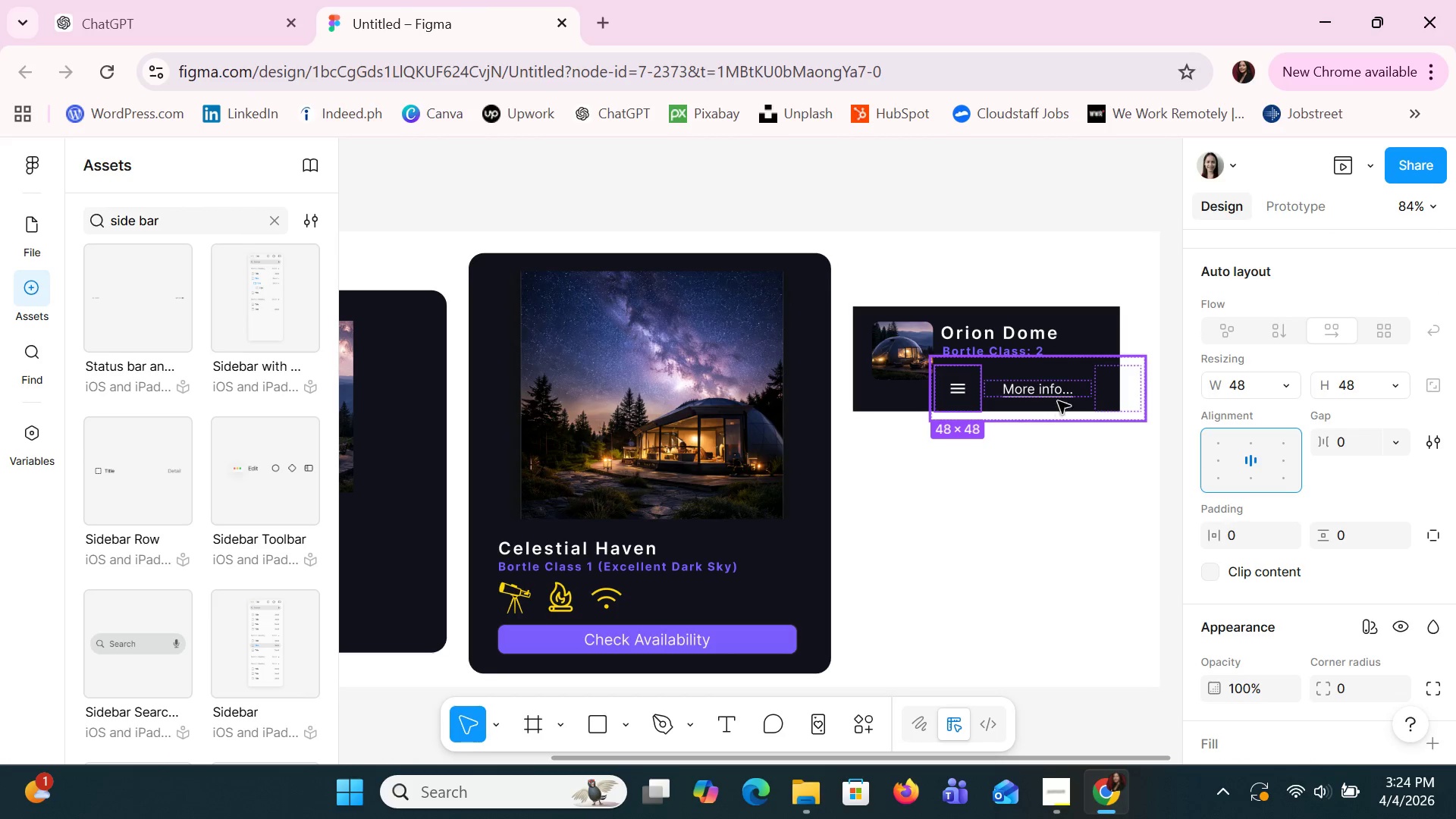 
left_click([1058, 392])
 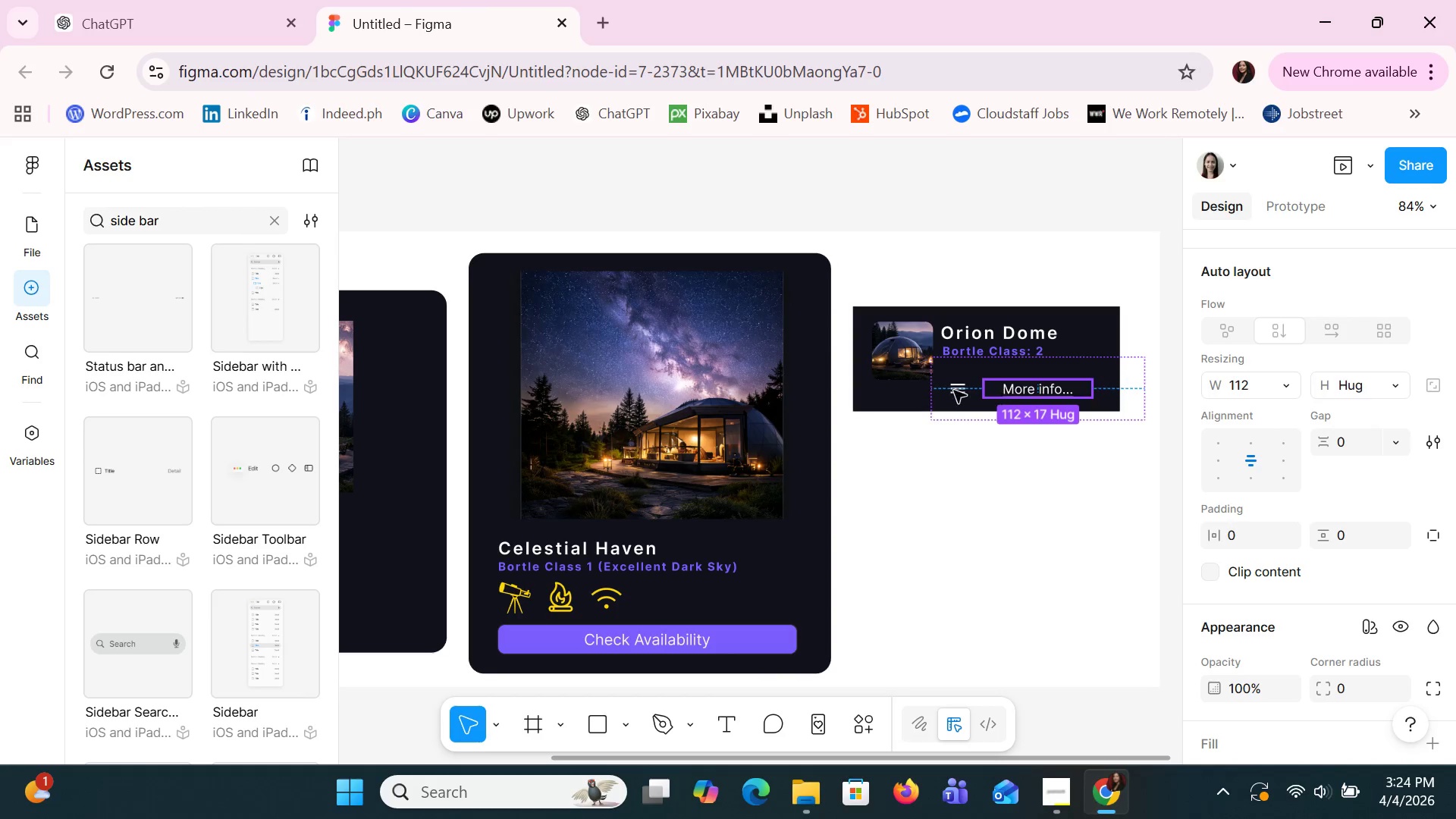 
left_click([946, 384])
 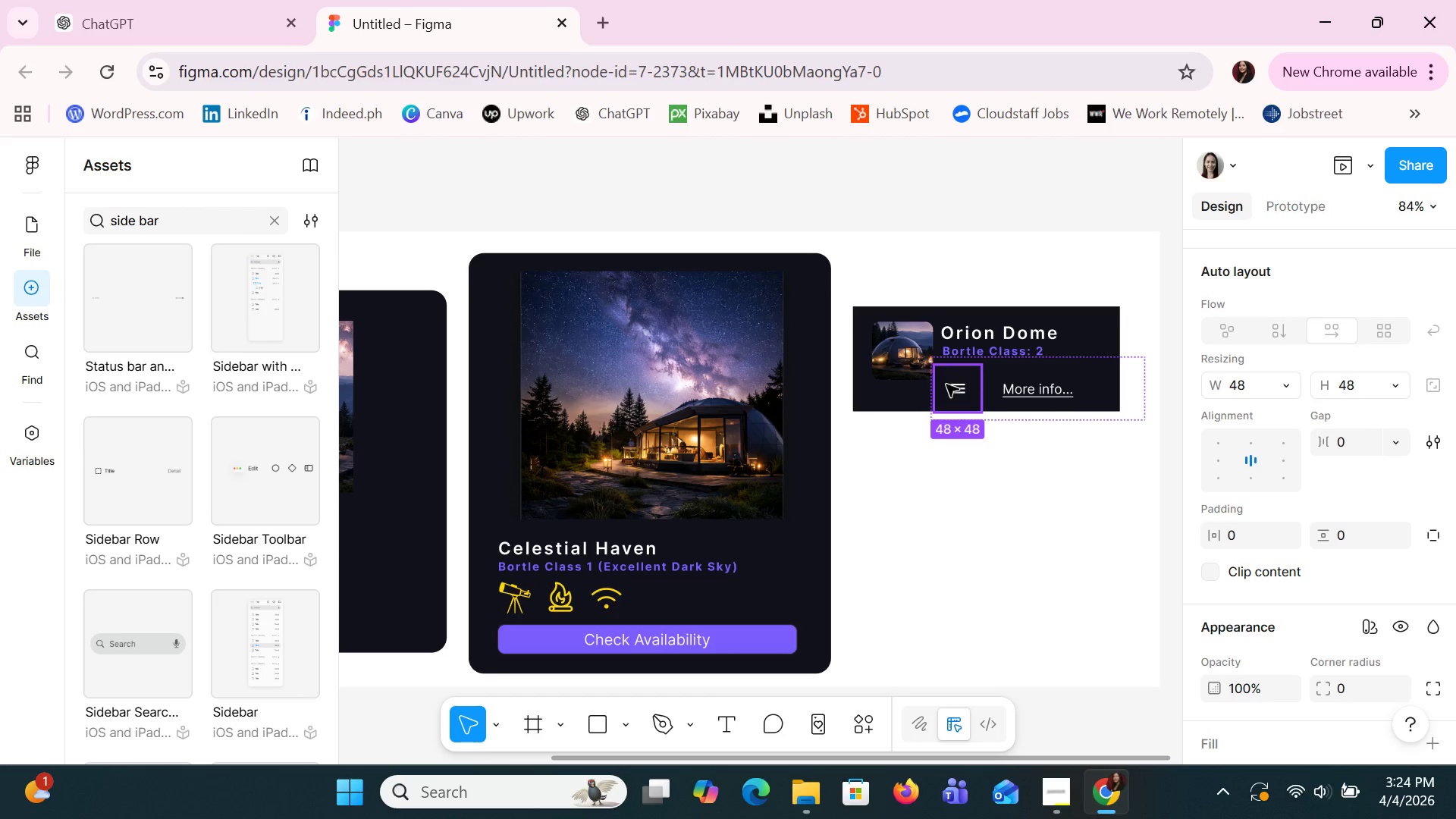 
right_click([946, 384])
 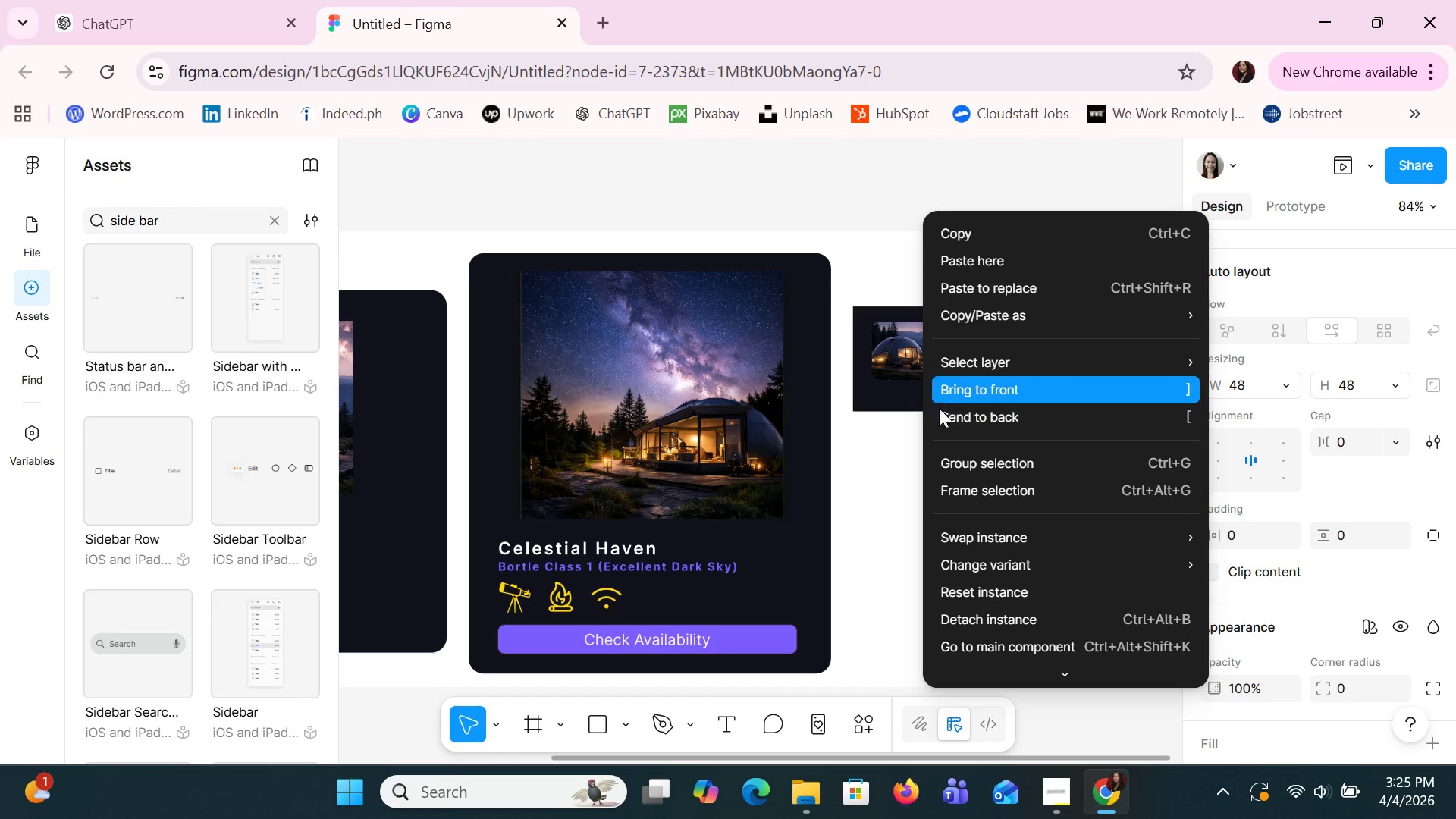 
left_click([908, 456])
 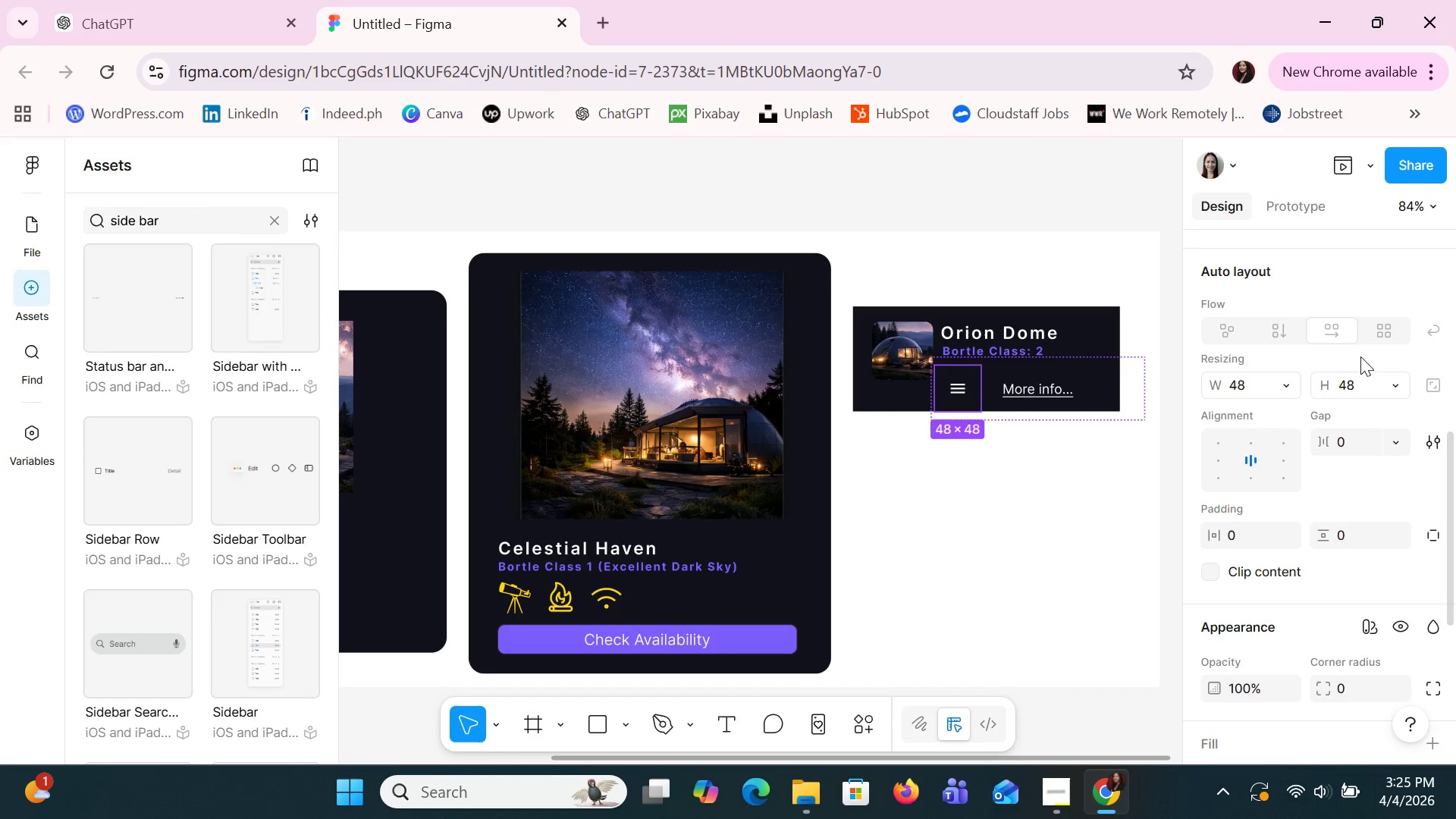 
scroll: coordinate [1365, 359], scroll_direction: up, amount: 2.0
 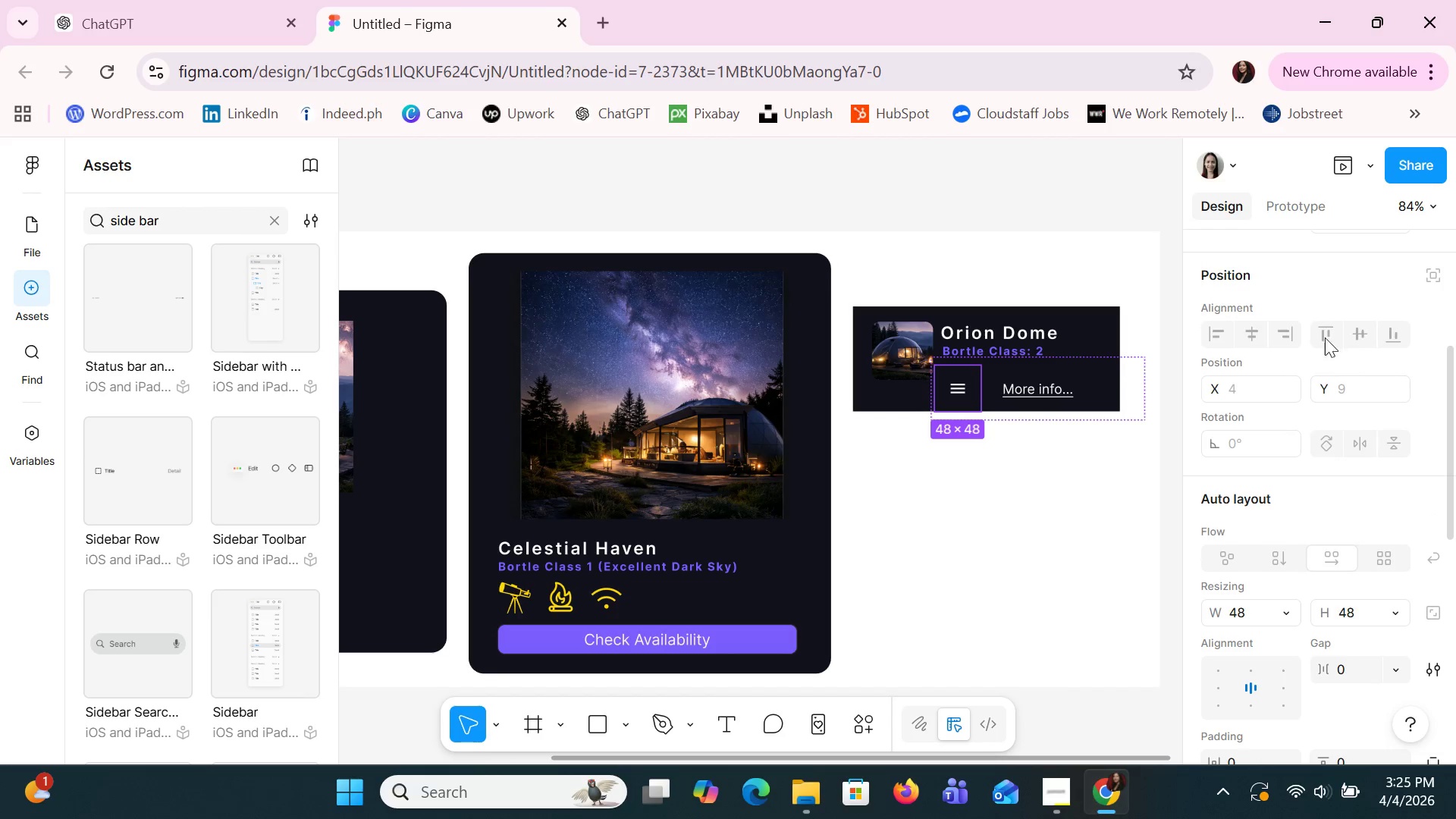 
left_click([1284, 338])
 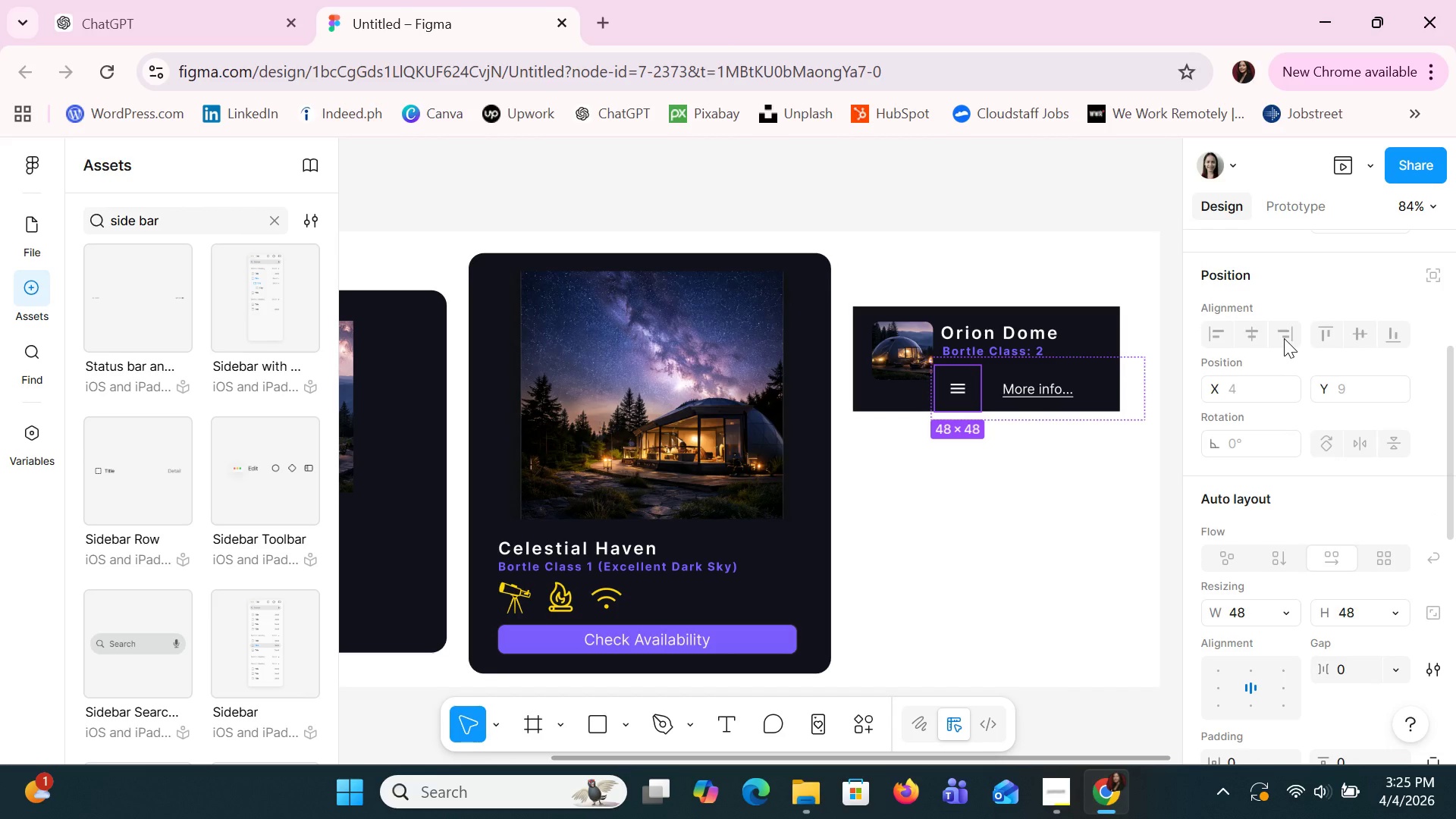 
left_click([1284, 338])
 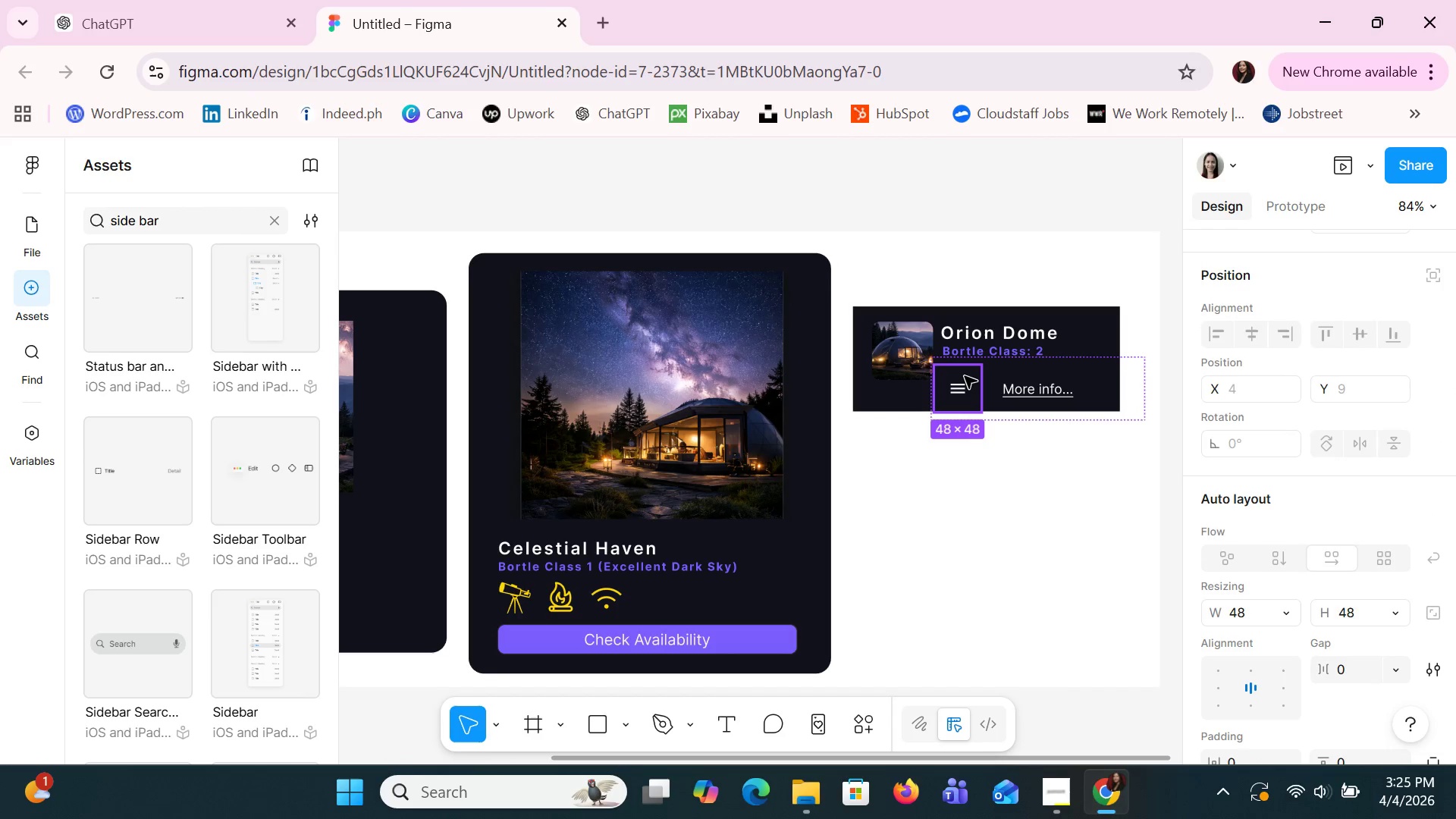 
left_click_drag(start_coordinate=[965, 376], to_coordinate=[956, 372])
 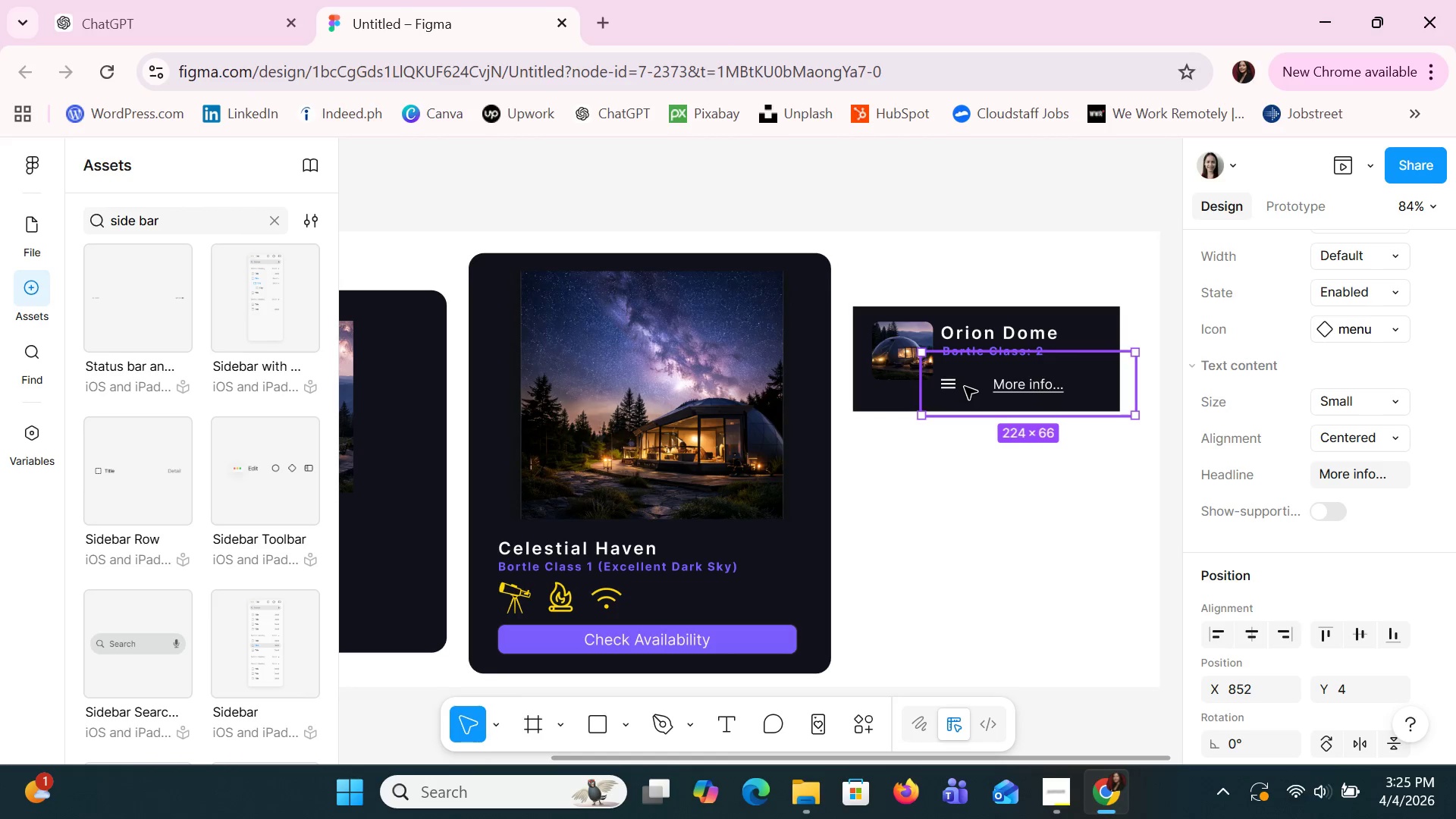 
double_click([965, 387])
 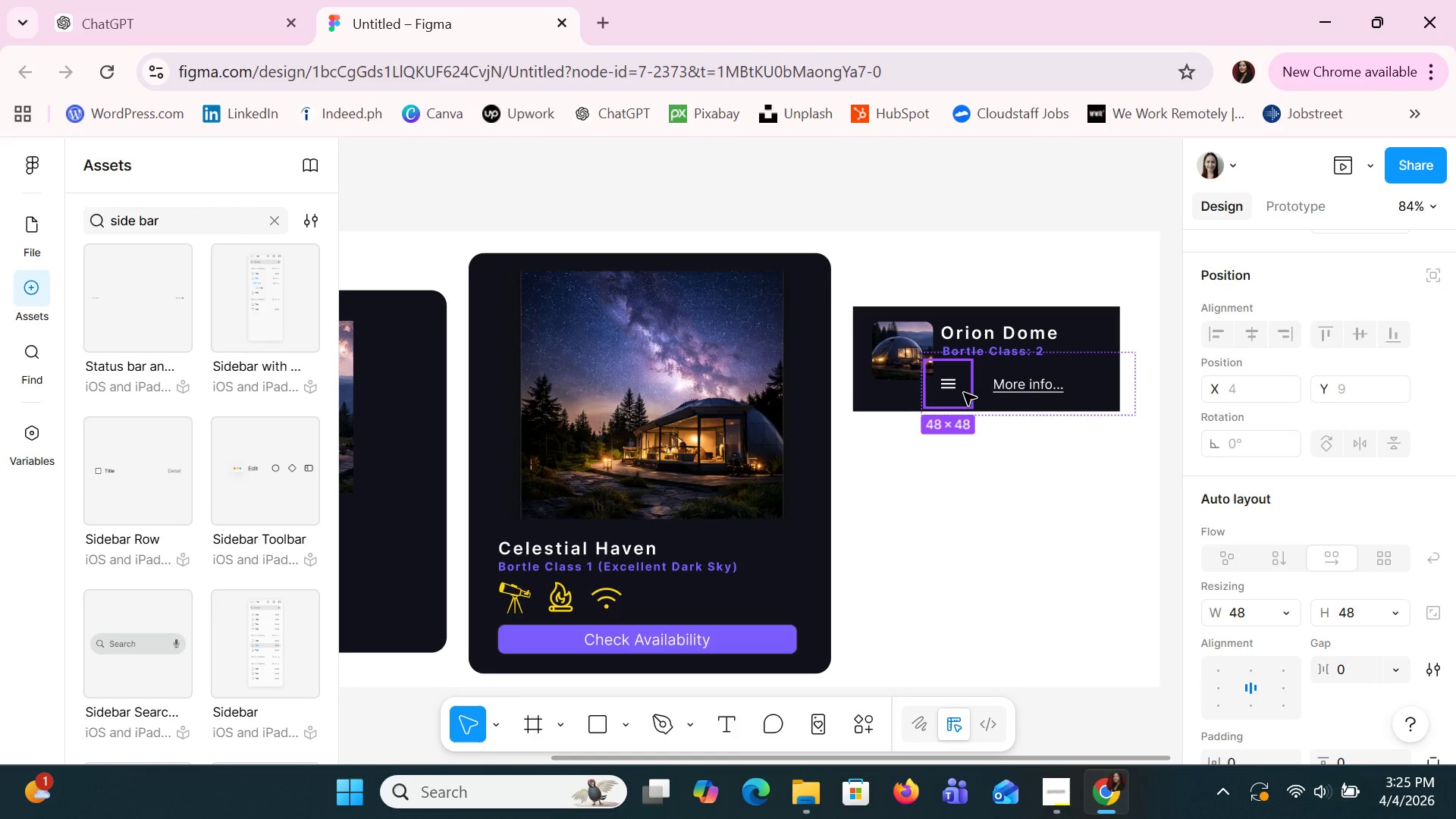 
left_click_drag(start_coordinate=[962, 393], to_coordinate=[972, 397])
 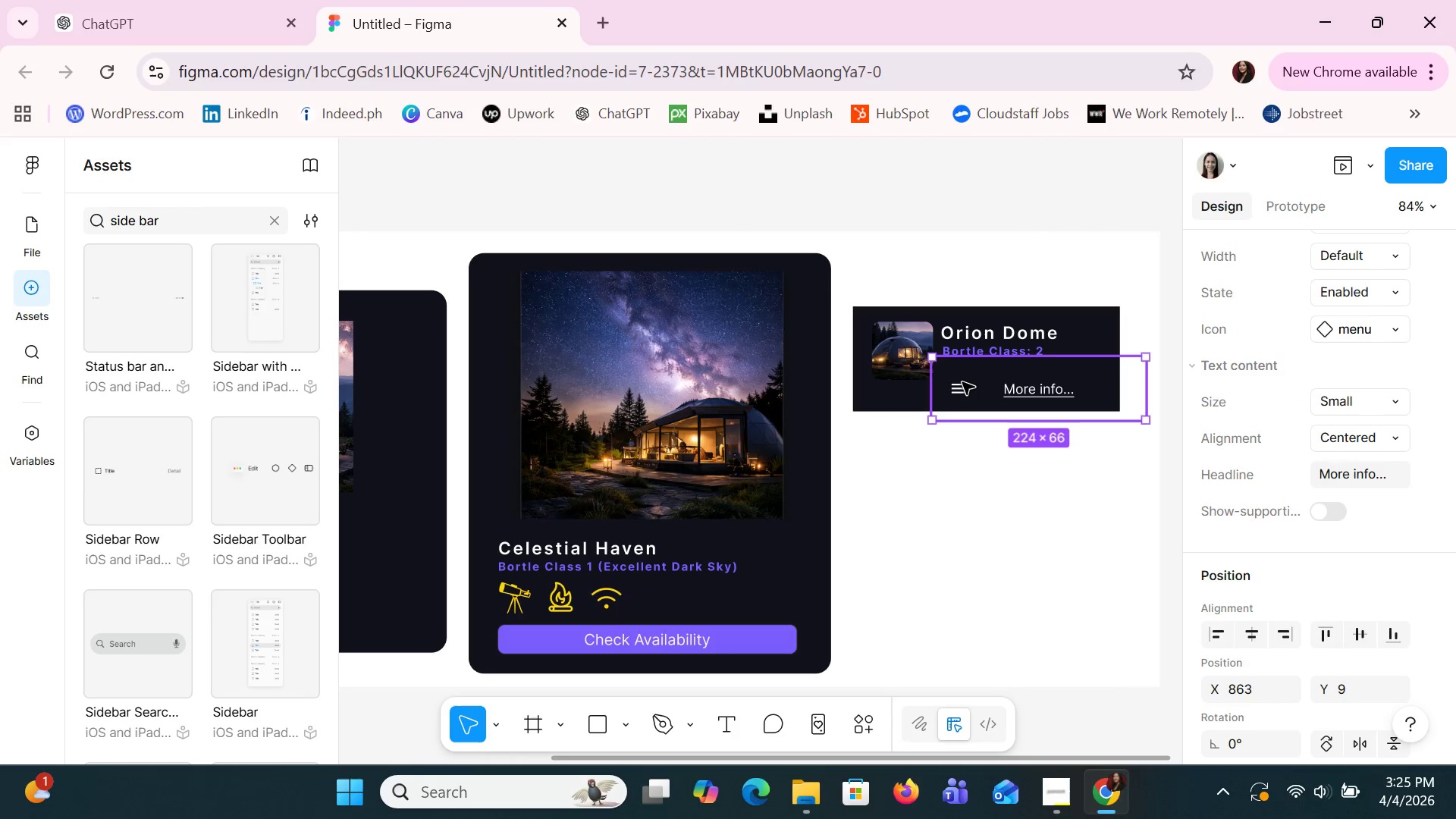 
double_click([962, 382])
 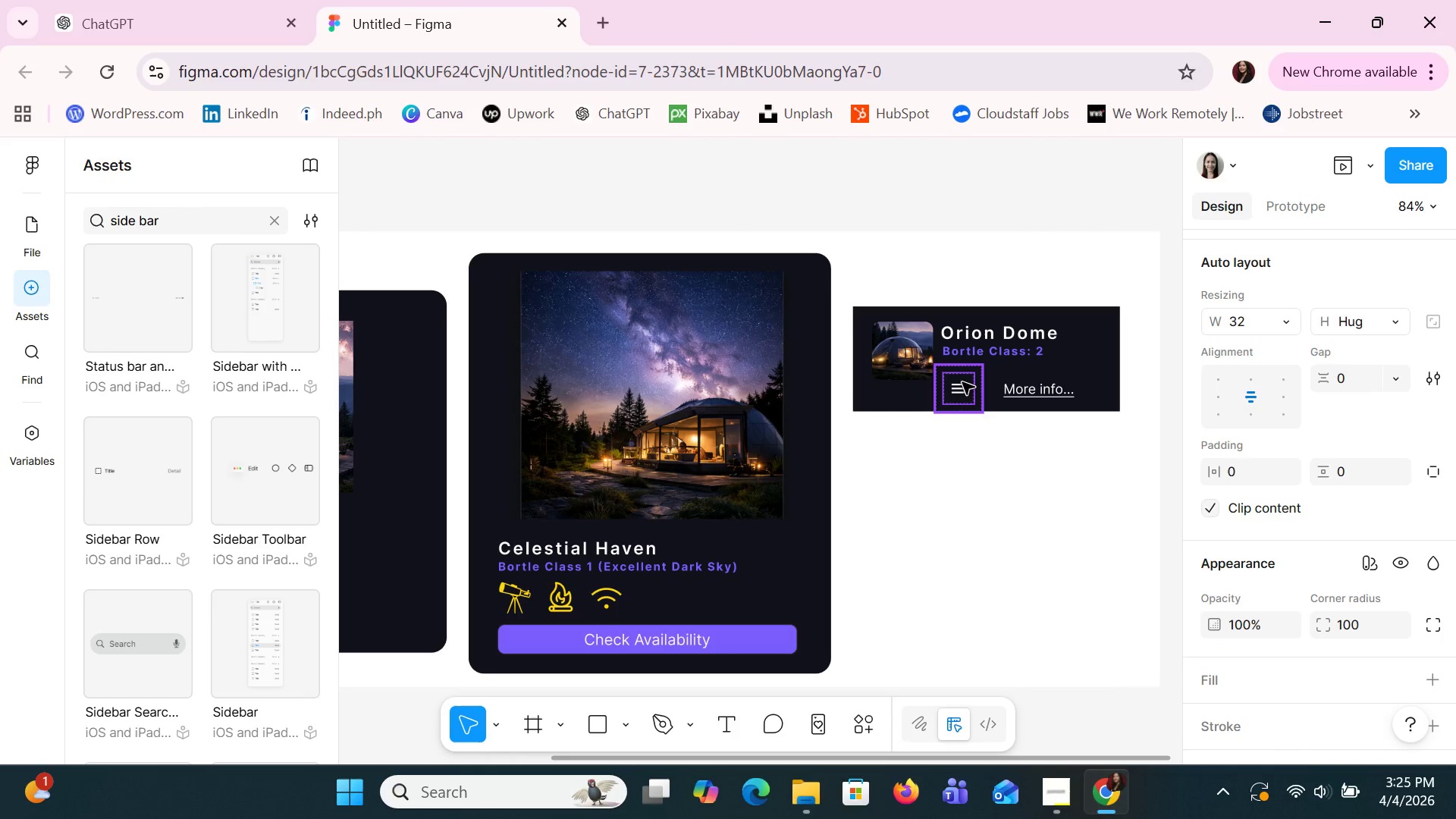 
triple_click([962, 382])
 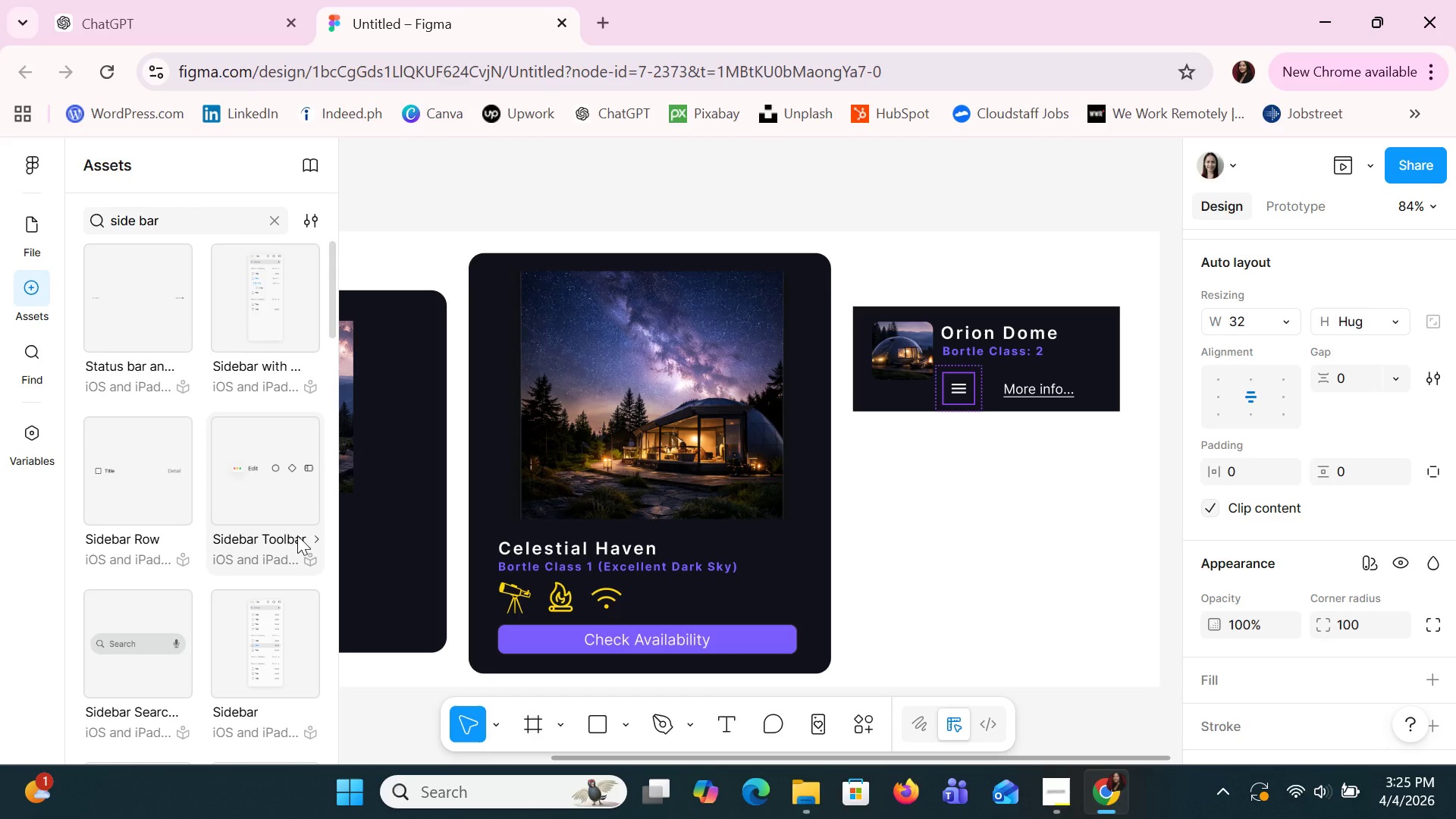 
left_click([139, 485])
 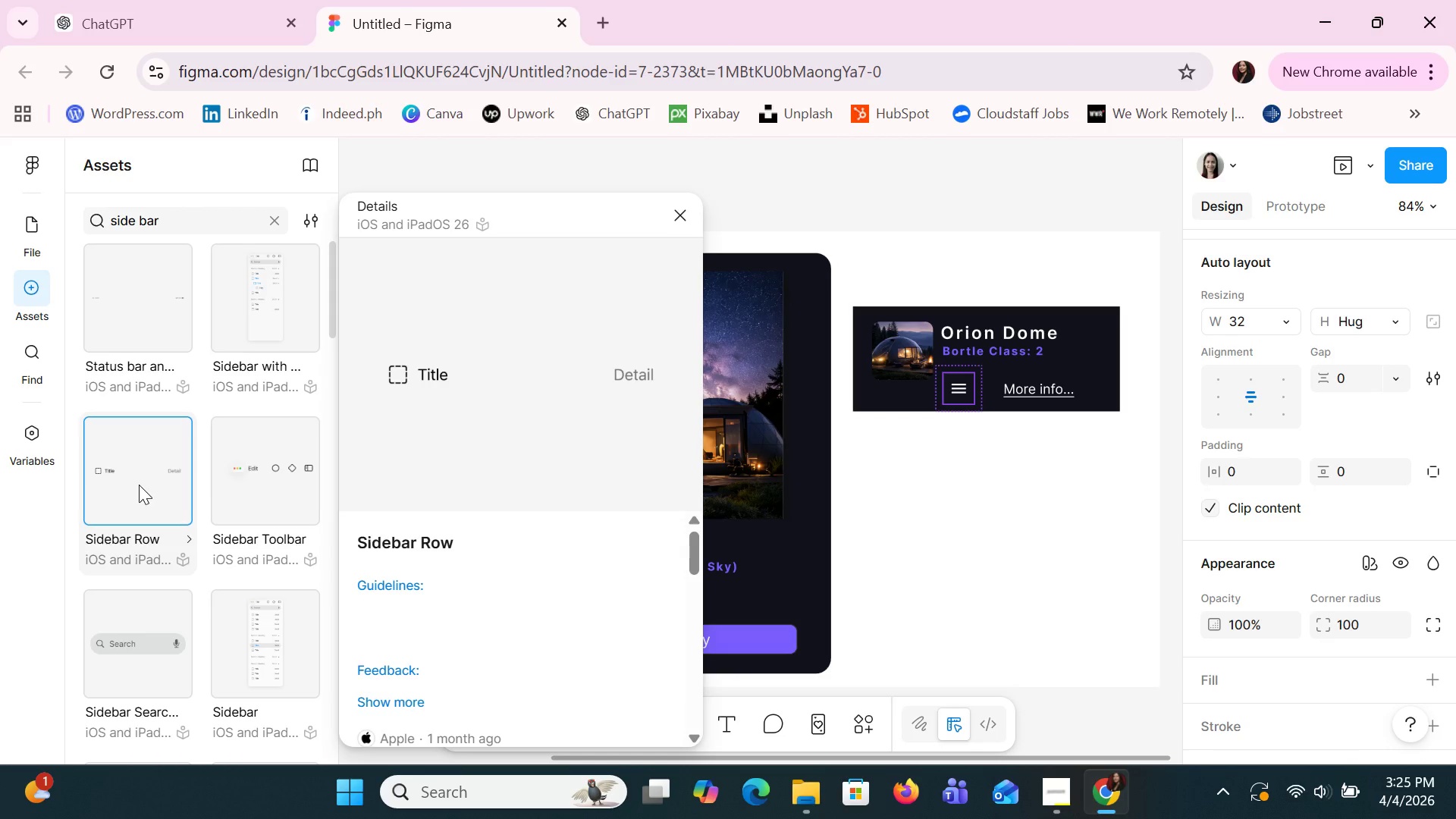 
scroll: coordinate [139, 485], scroll_direction: none, amount: 0.0
 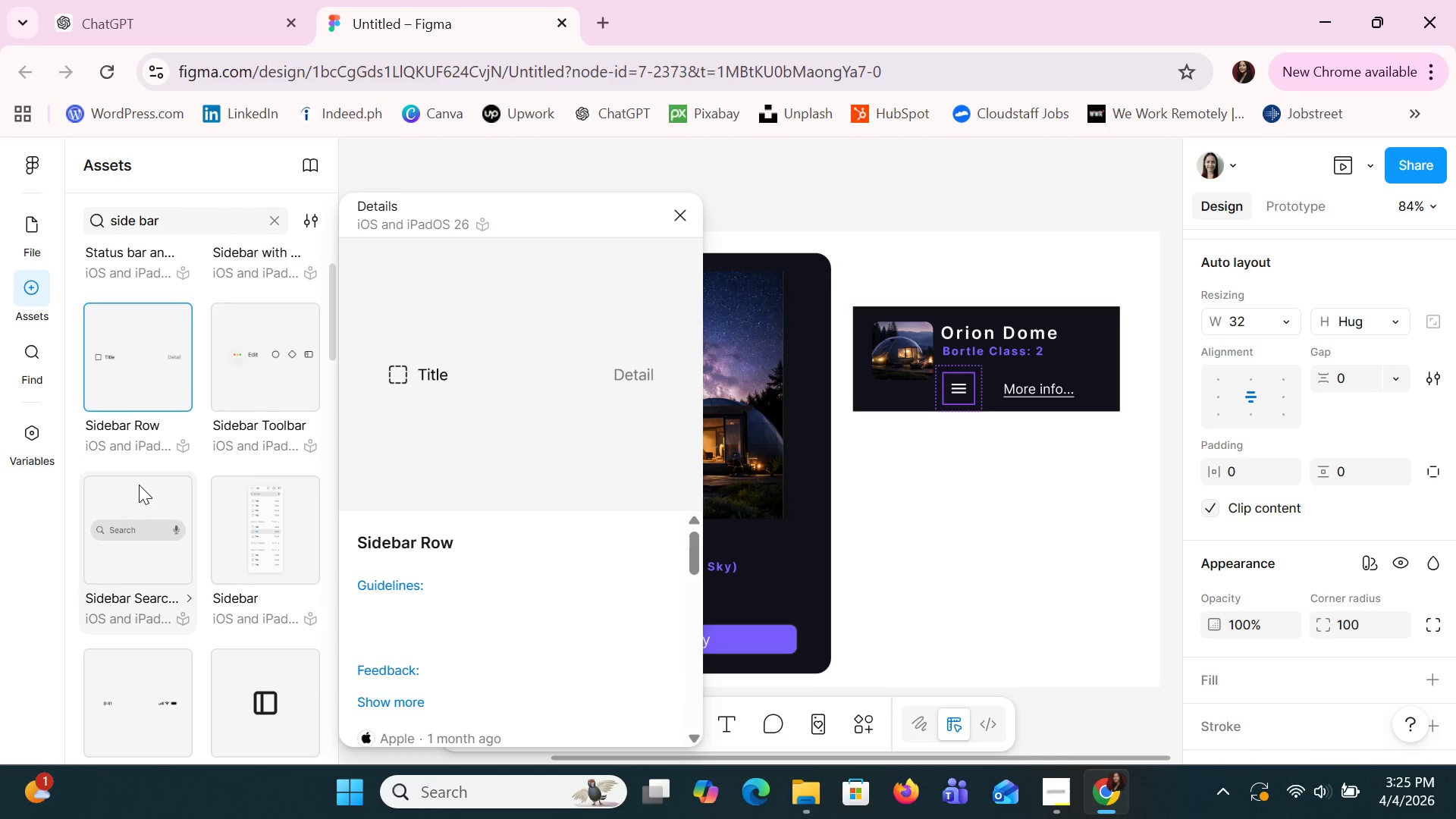 
scroll: coordinate [139, 485], scroll_direction: down, amount: 4.0
 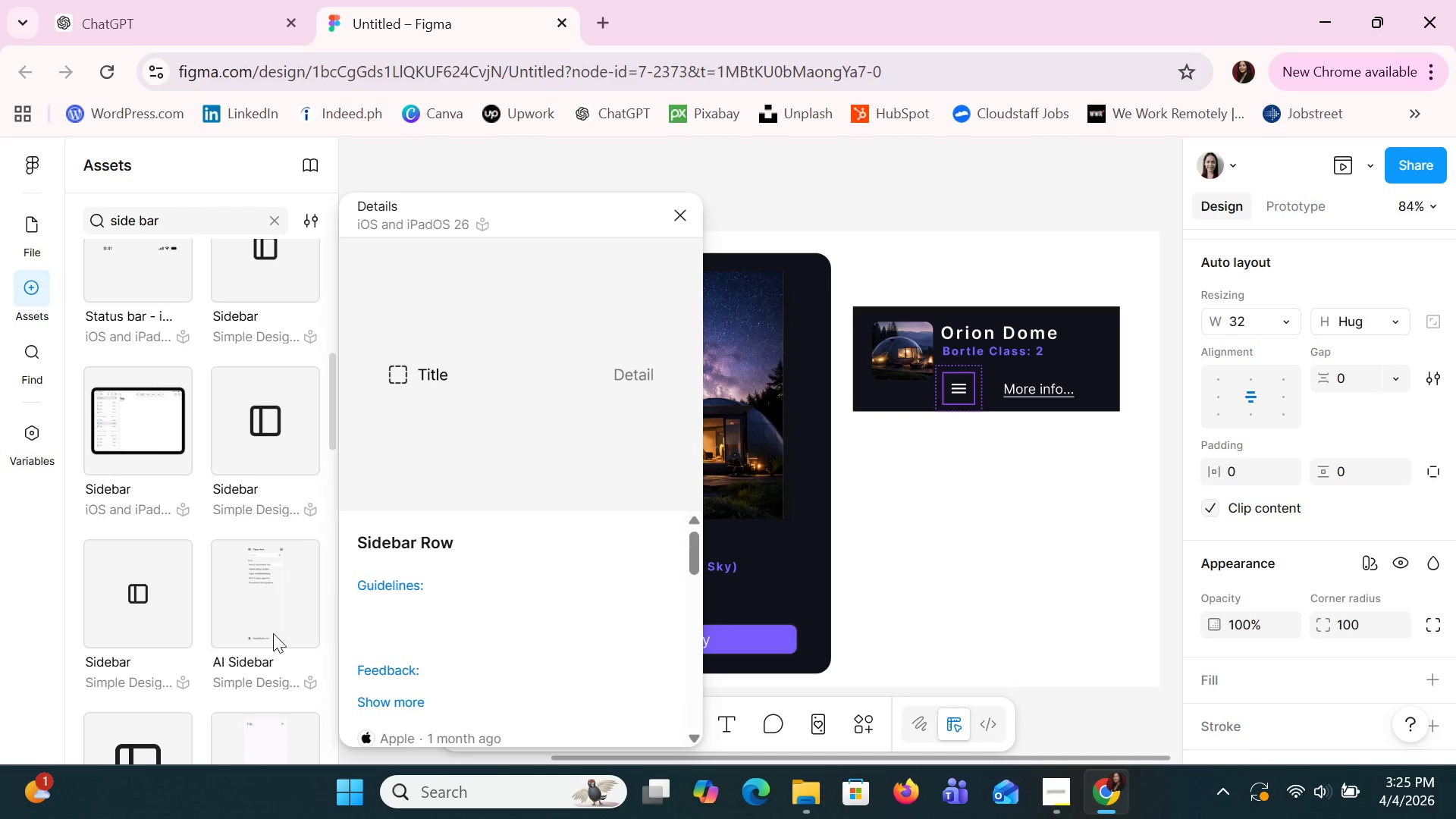 
left_click([196, 557])
 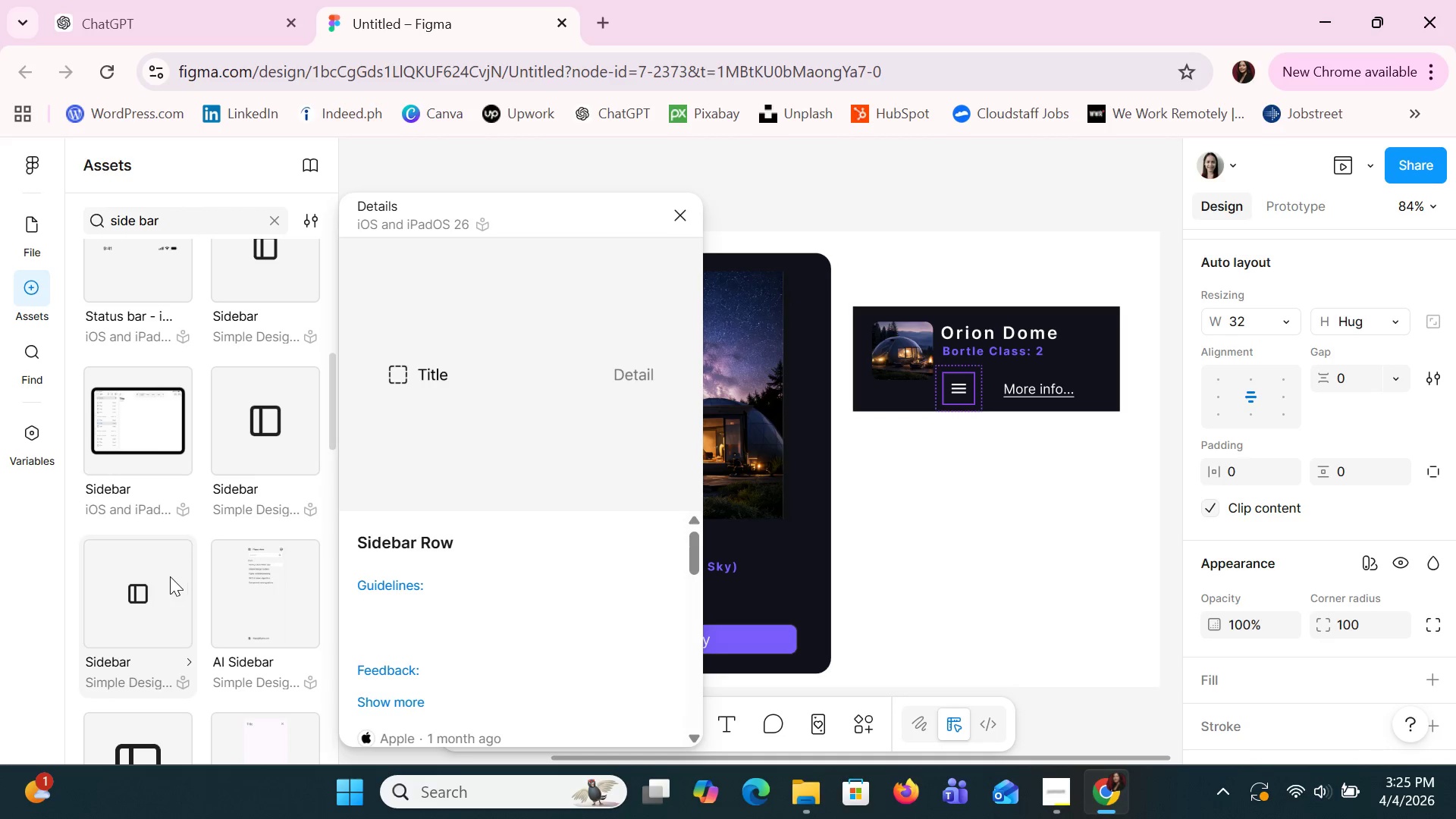 
left_click([170, 576])
 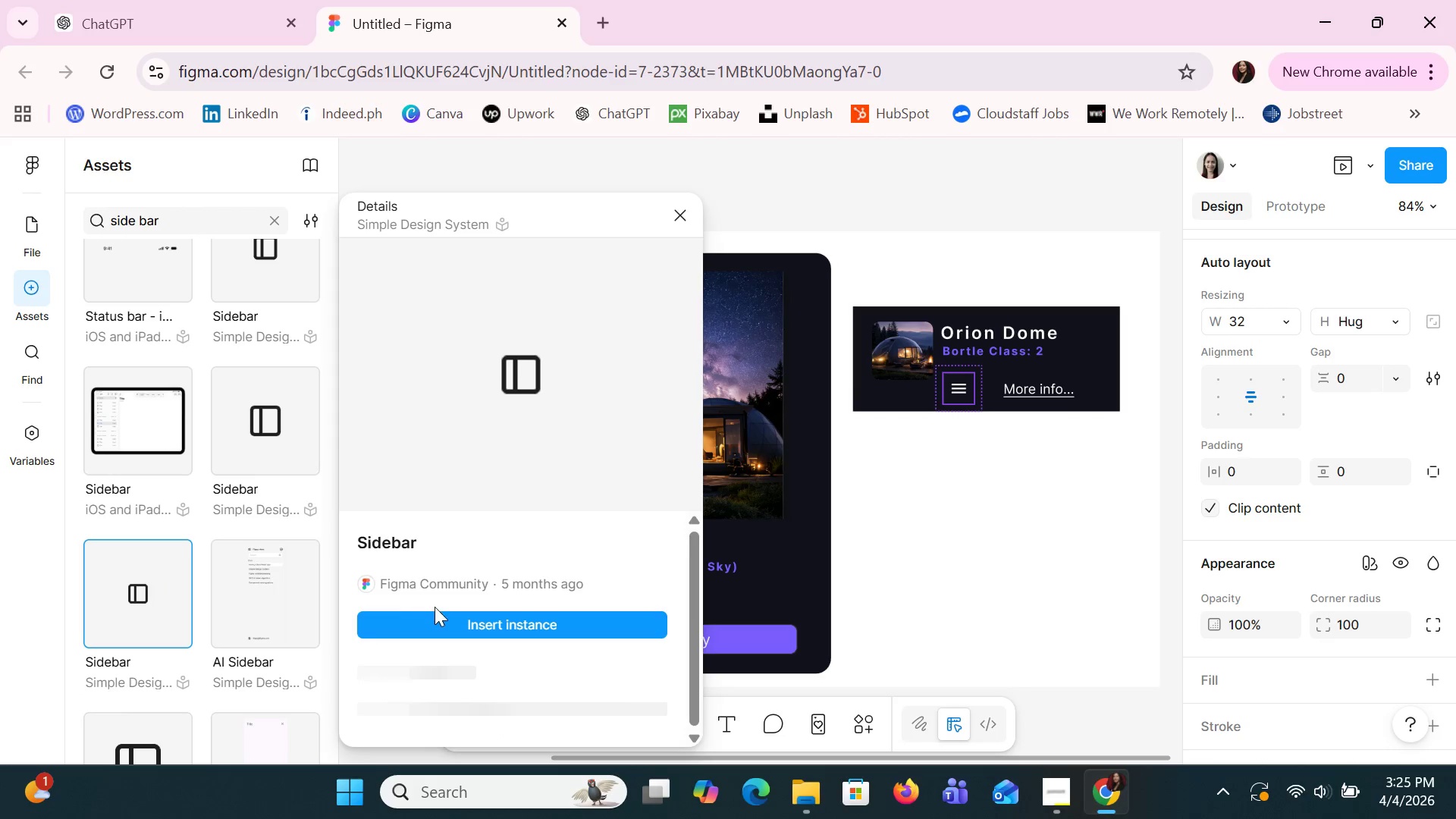 
left_click([438, 613])
 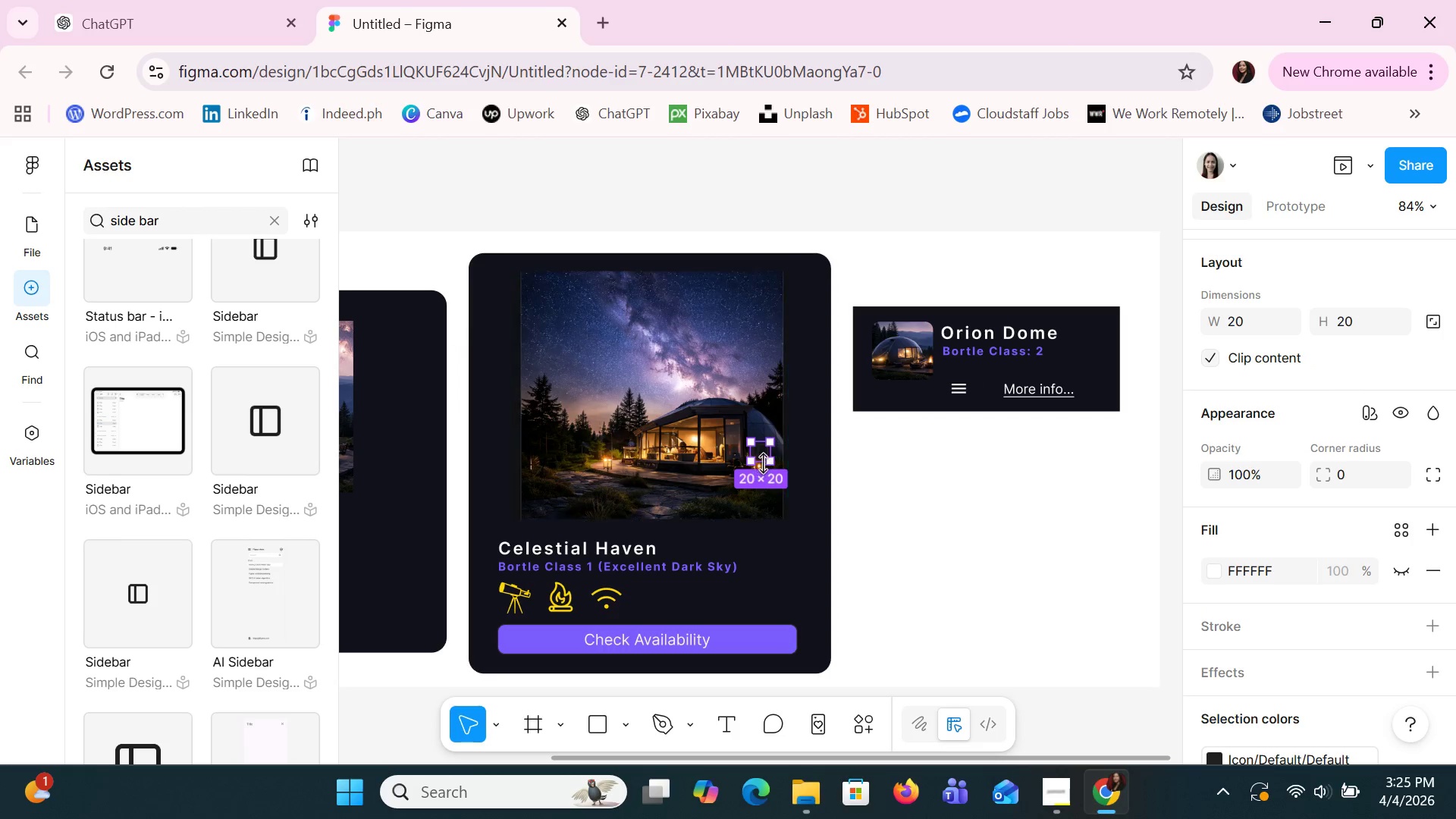 
left_click_drag(start_coordinate=[763, 453], to_coordinate=[931, 467])
 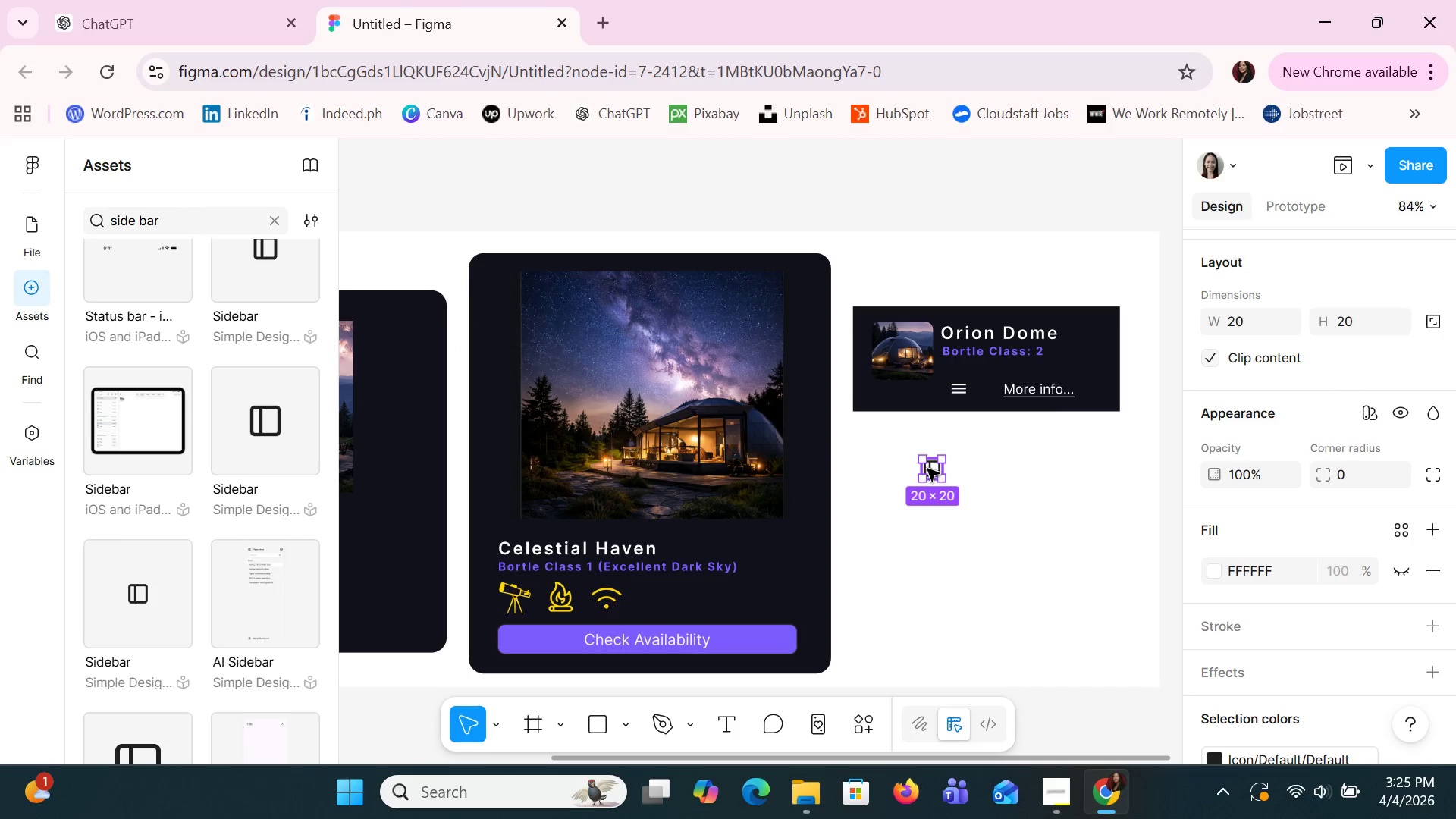 
double_click([927, 469])
 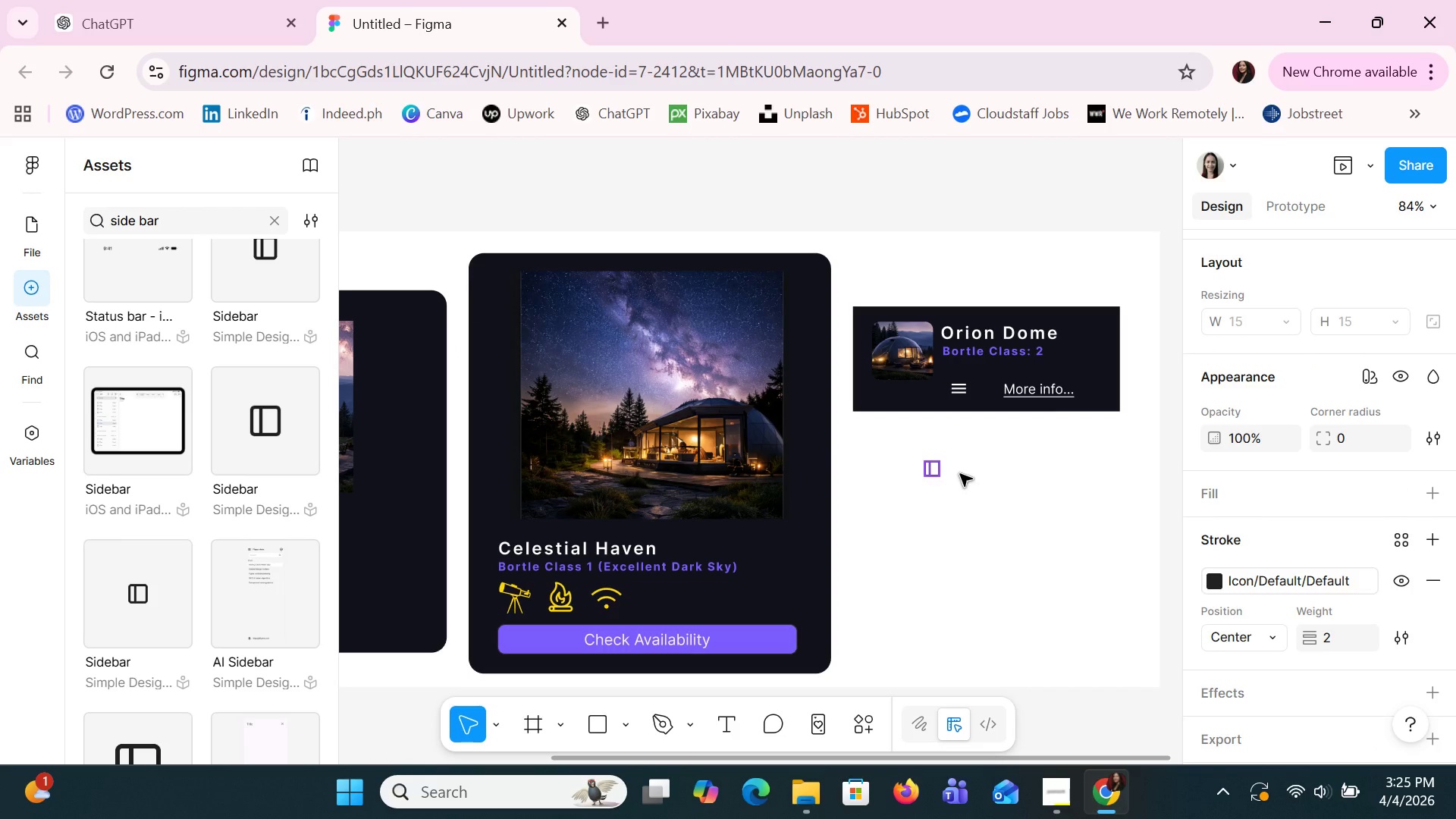 
left_click([965, 390])
 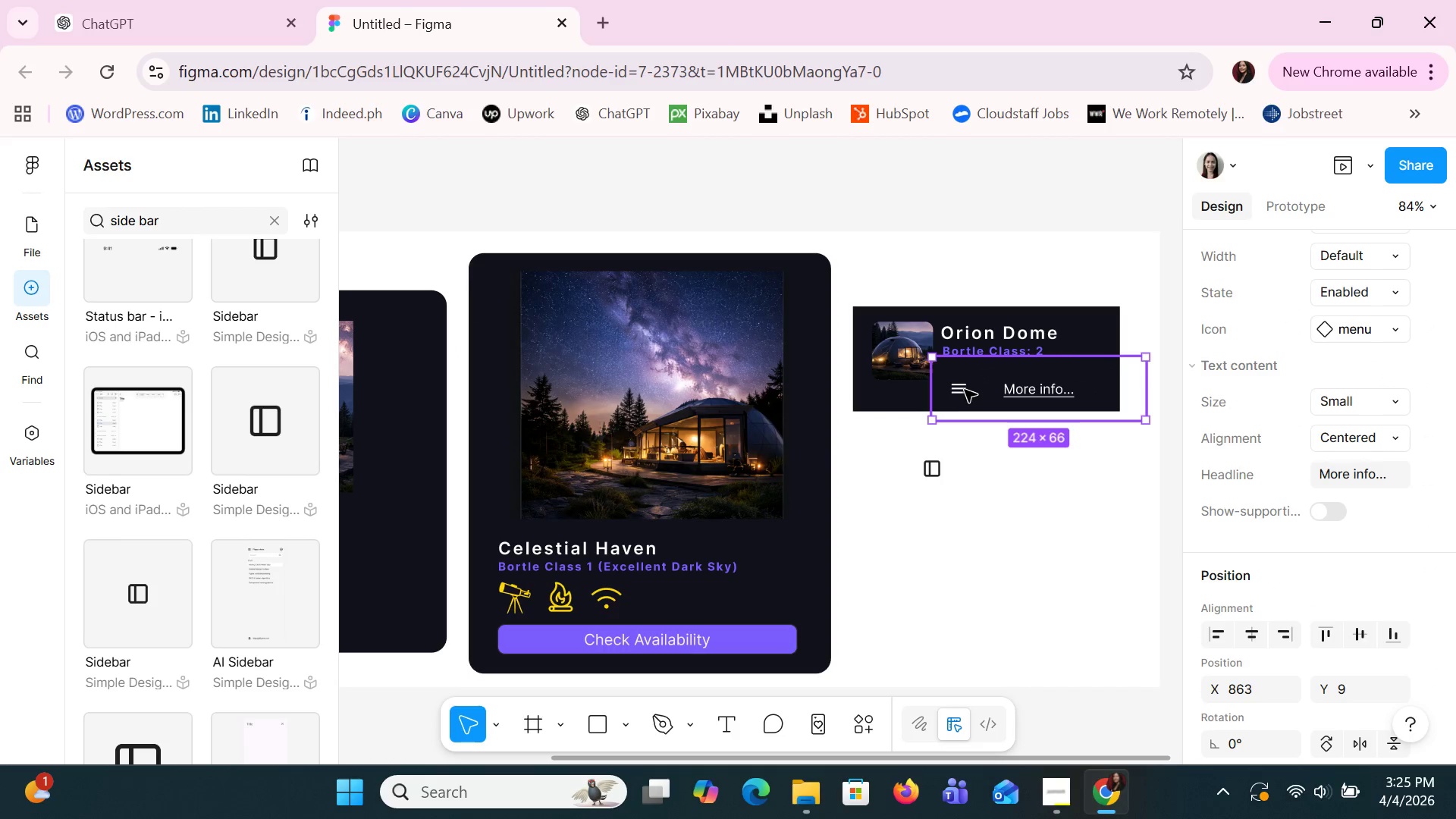 
double_click([965, 390])
 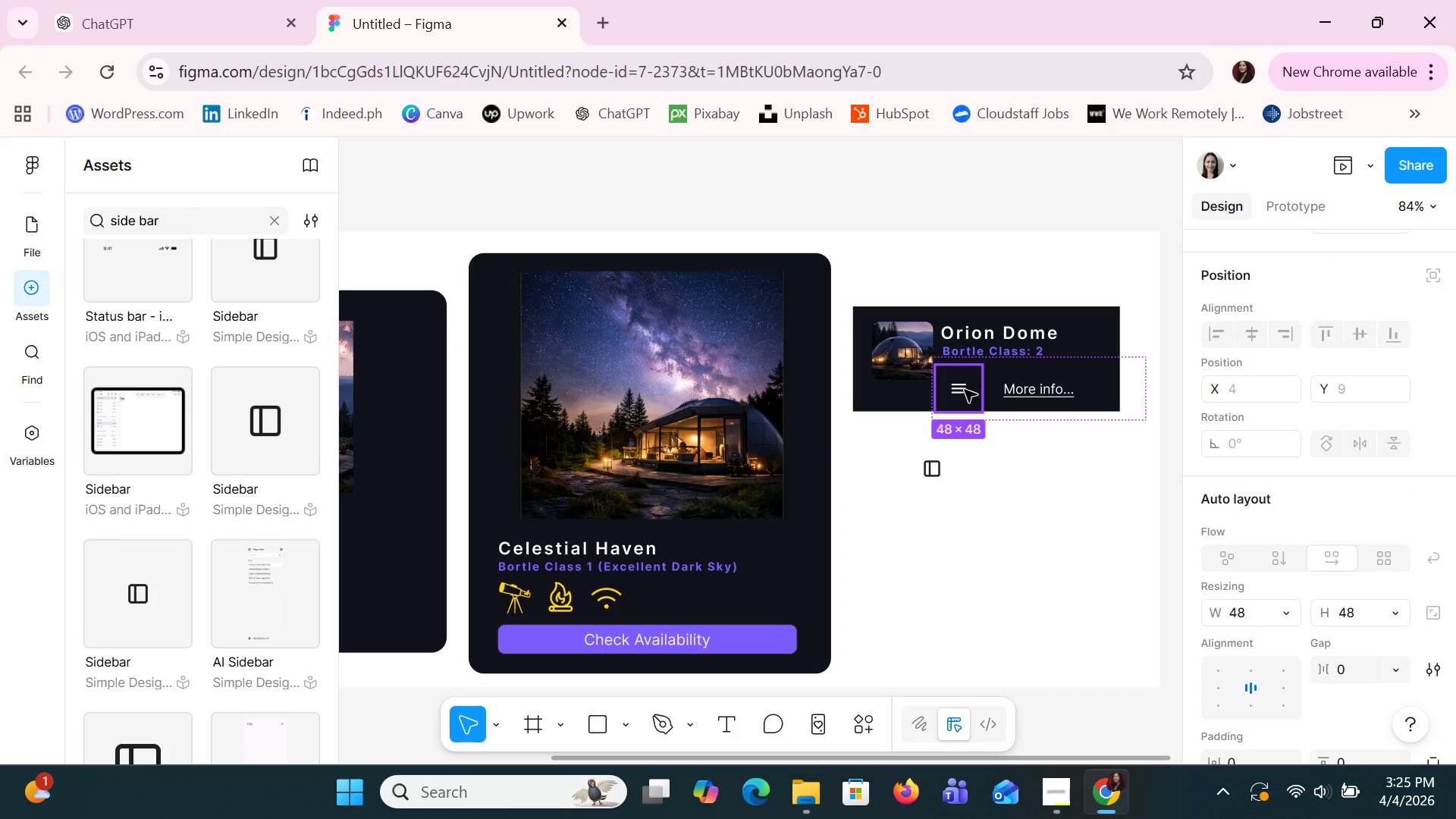 
key(Delete)
 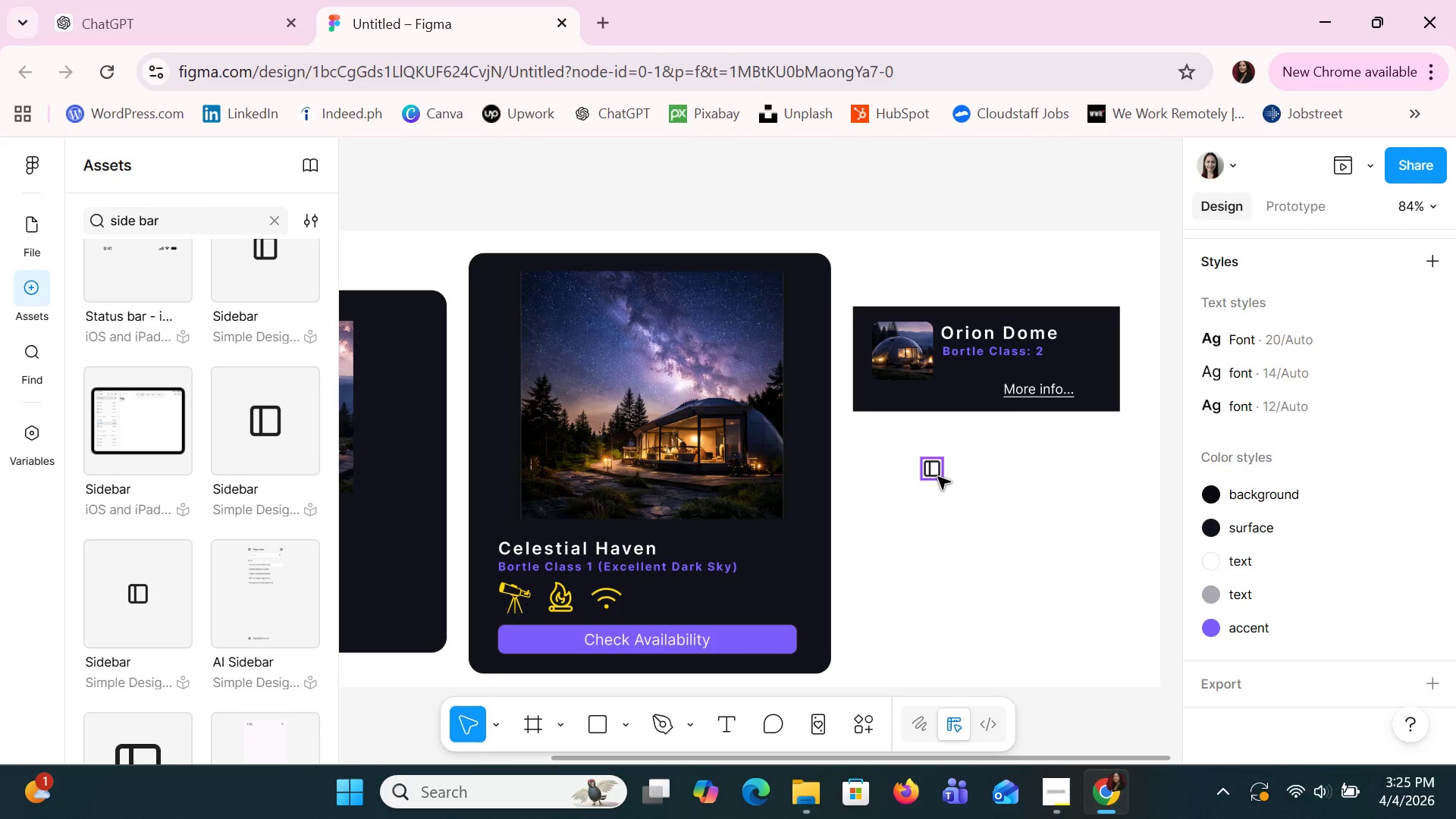 
left_click_drag(start_coordinate=[938, 477], to_coordinate=[1097, 450])
 